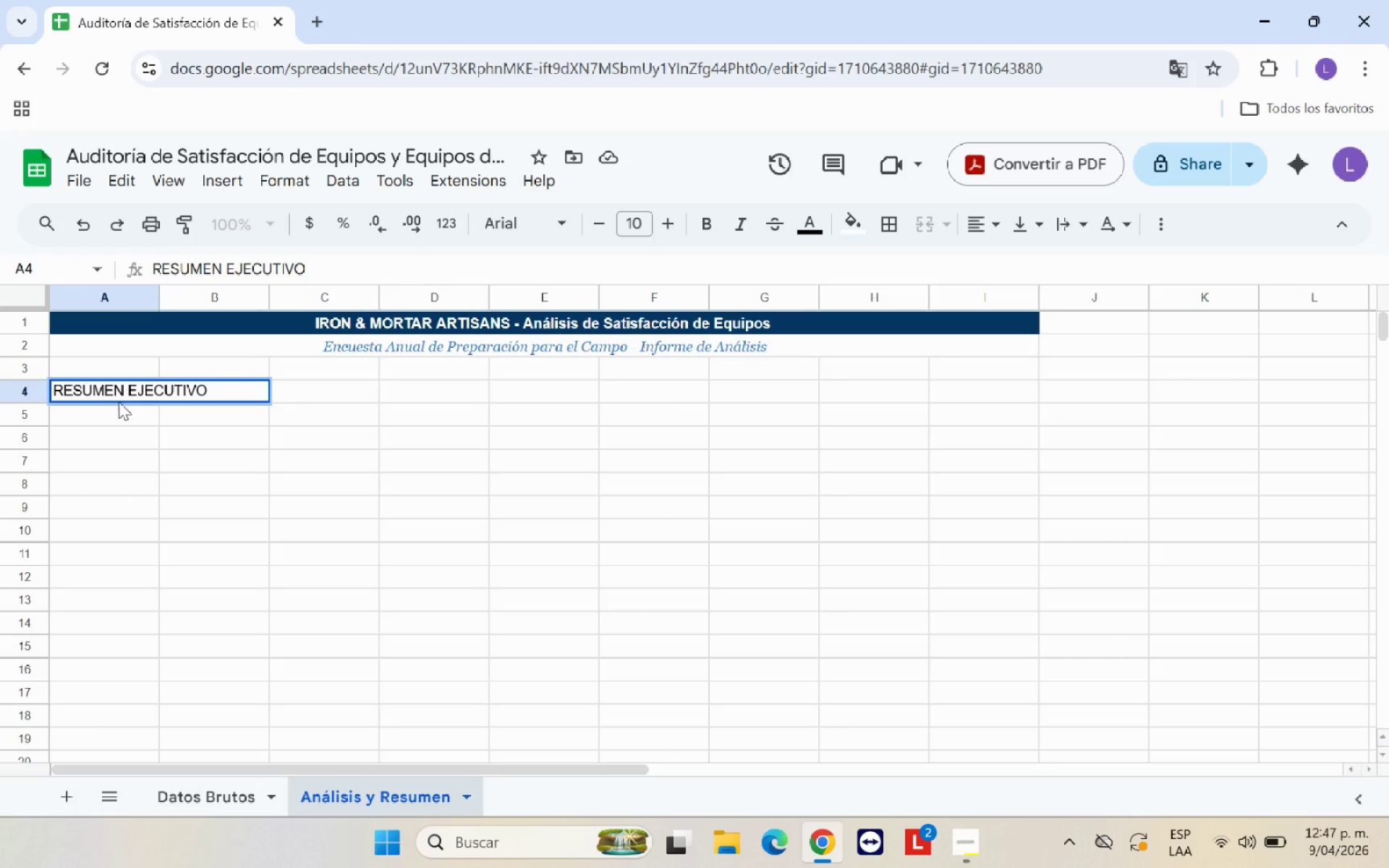 
left_click_drag(start_coordinate=[127, 420], to_coordinate=[131, 388])
 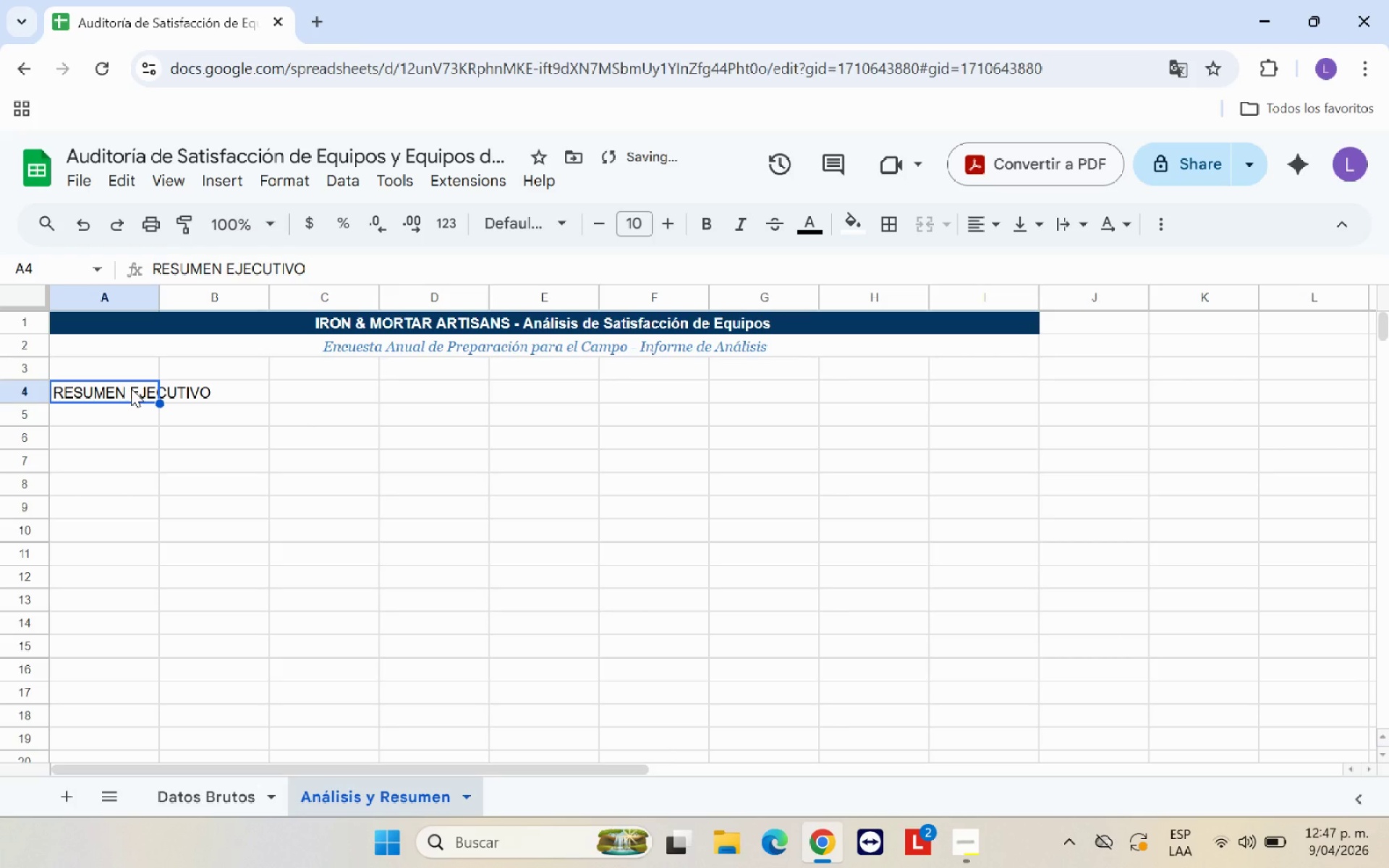 
left_click([131, 388])
 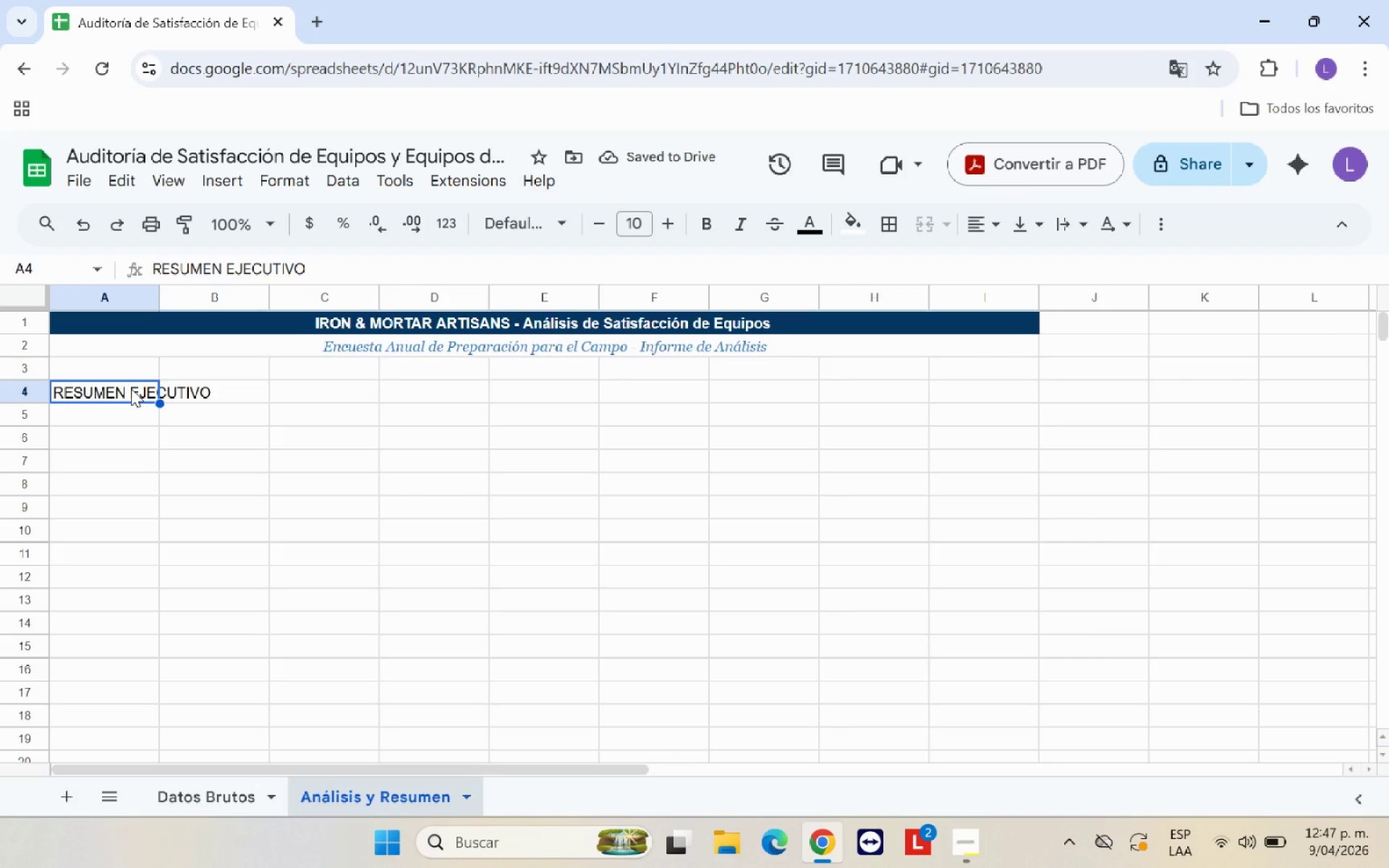 
left_click_drag(start_coordinate=[129, 389], to_coordinate=[426, 390])
 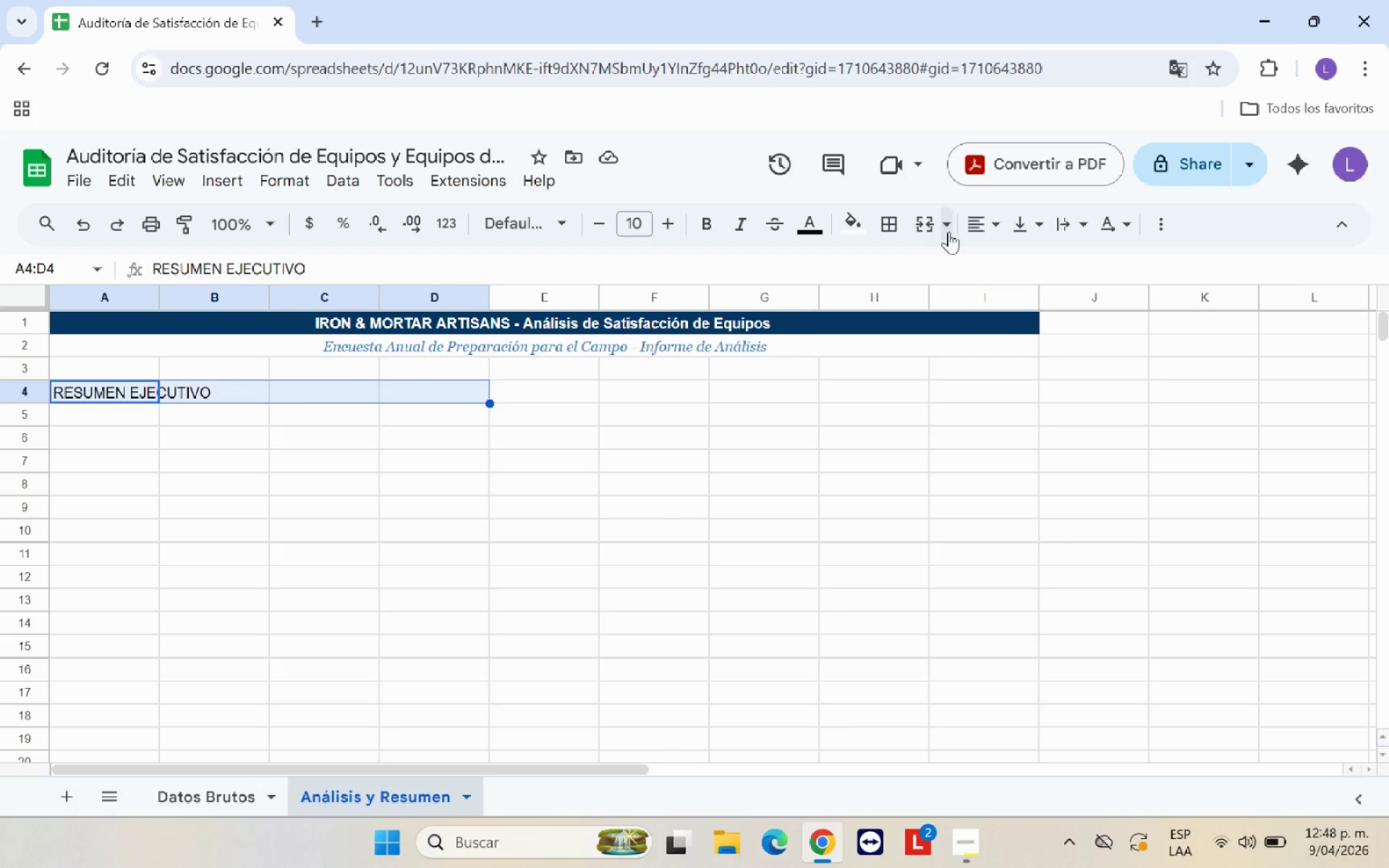 
left_click([930, 227])
 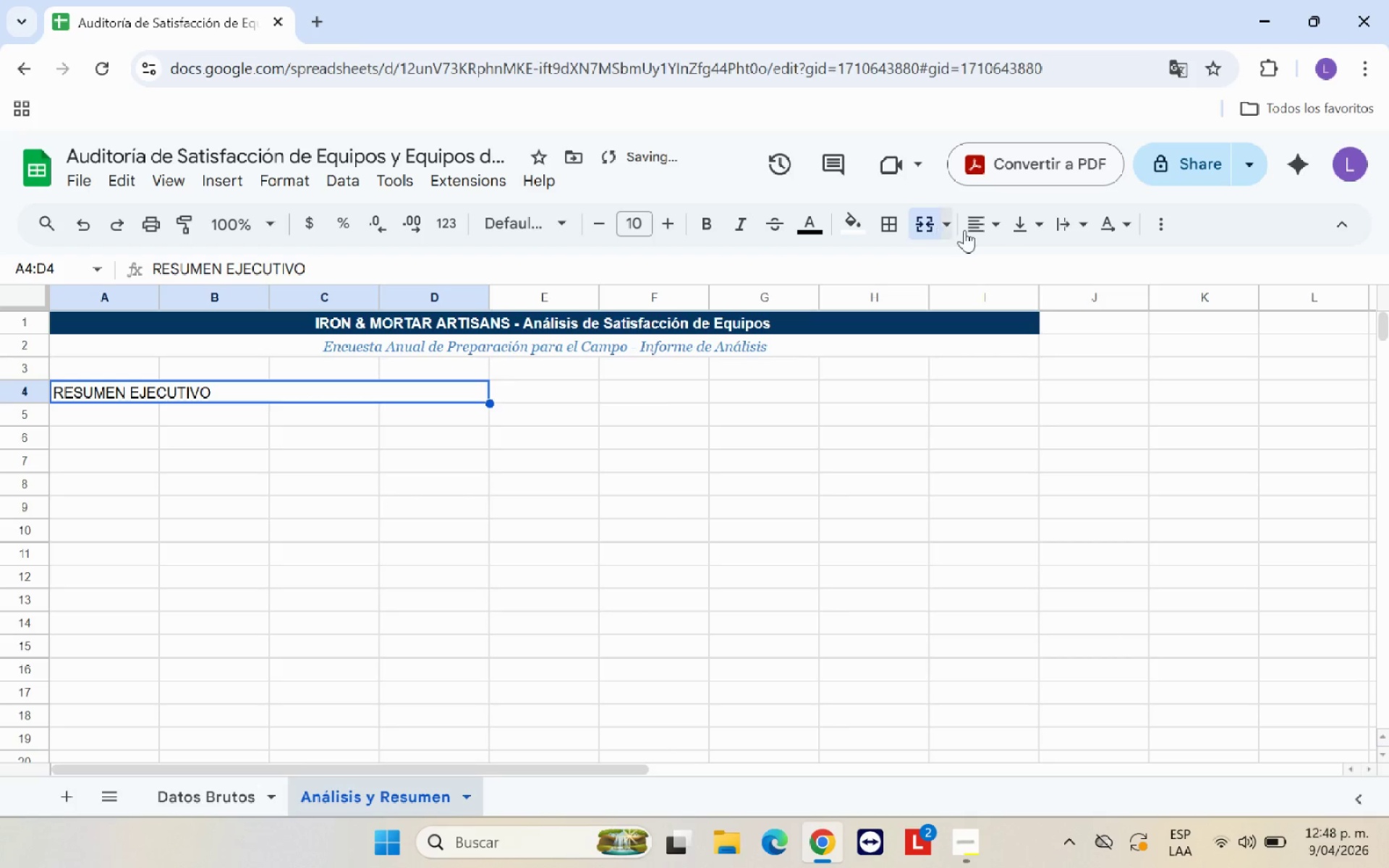 
left_click([977, 232])
 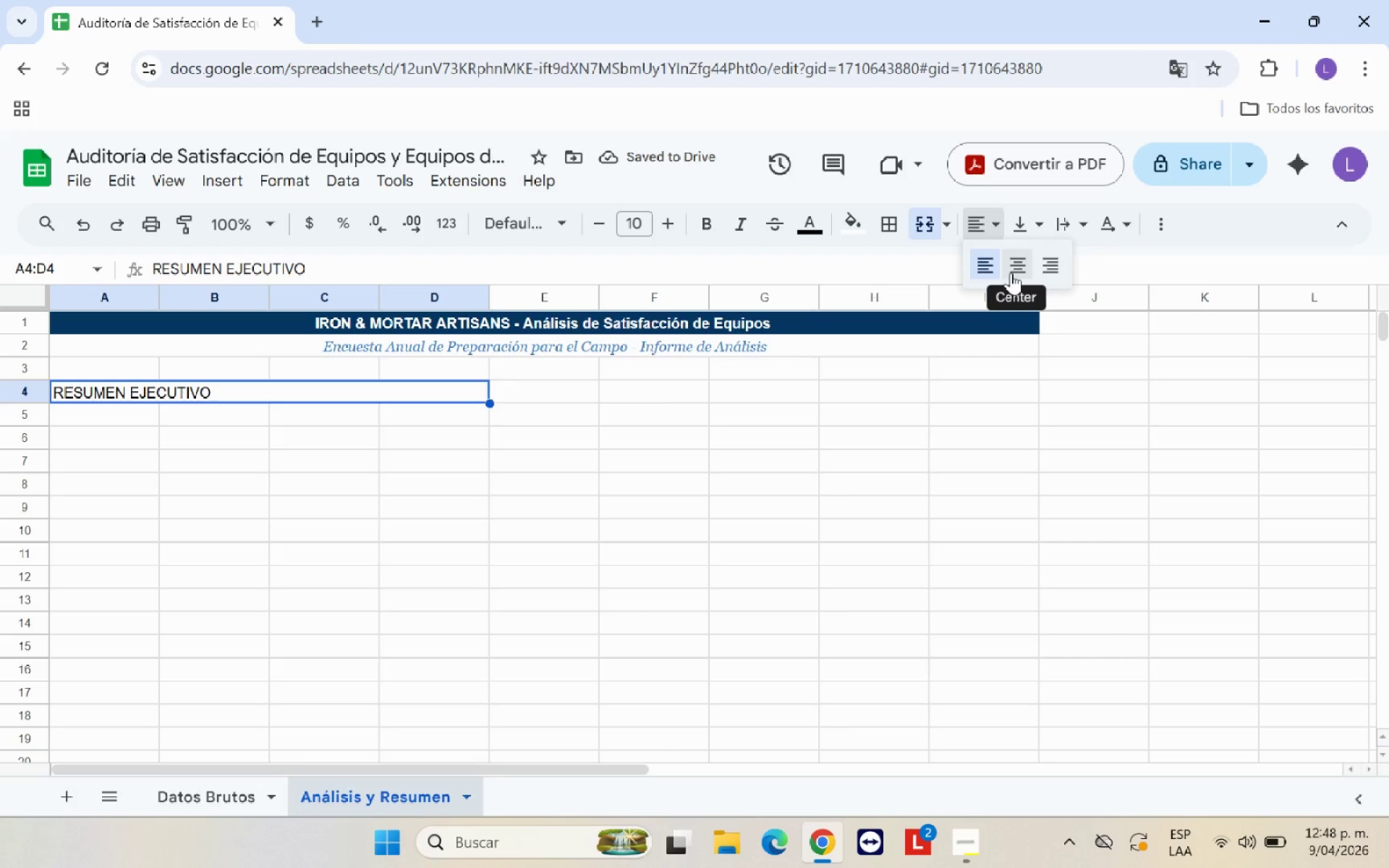 
left_click([1011, 273])
 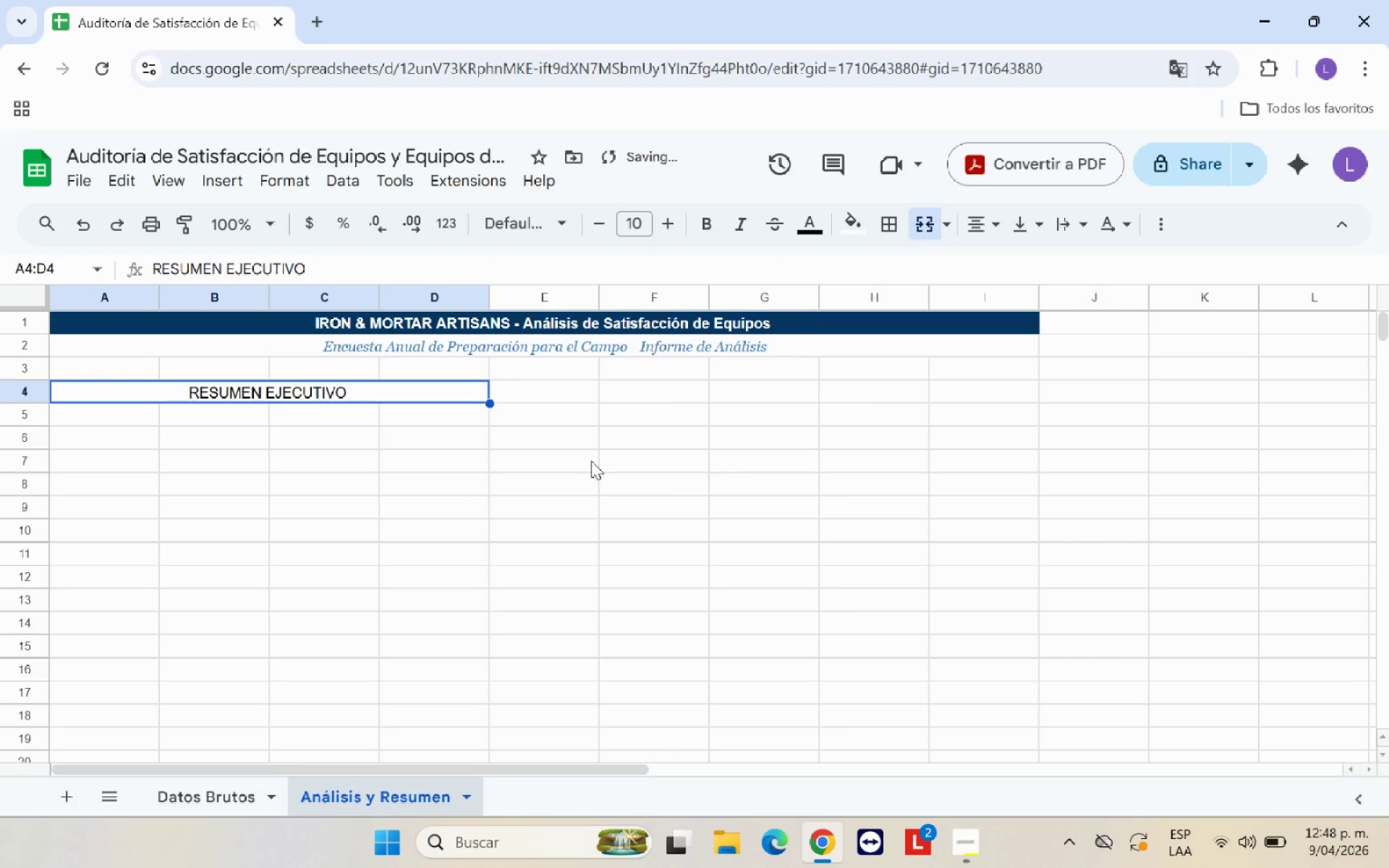 
left_click([591, 461])
 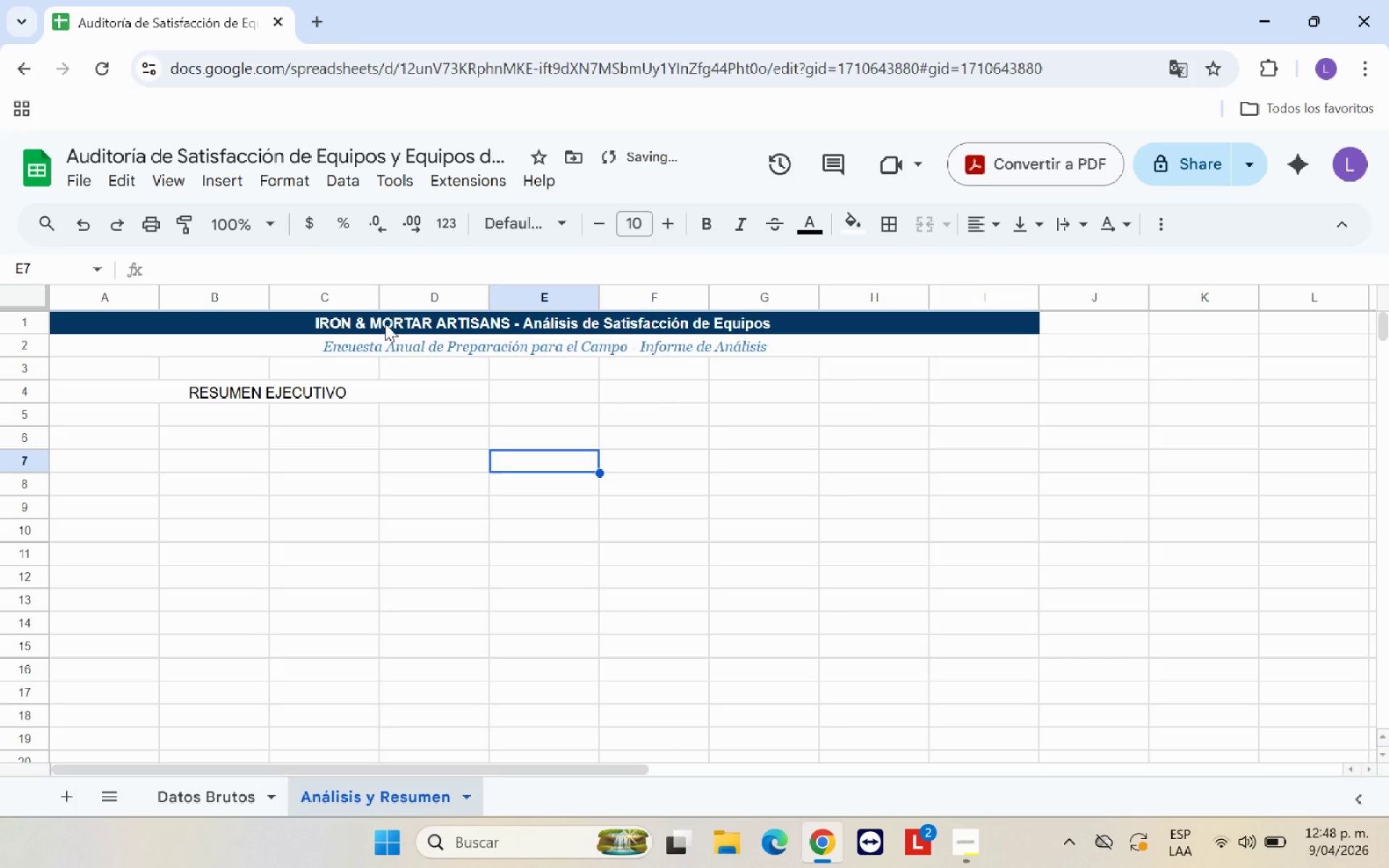 
left_click([385, 323])
 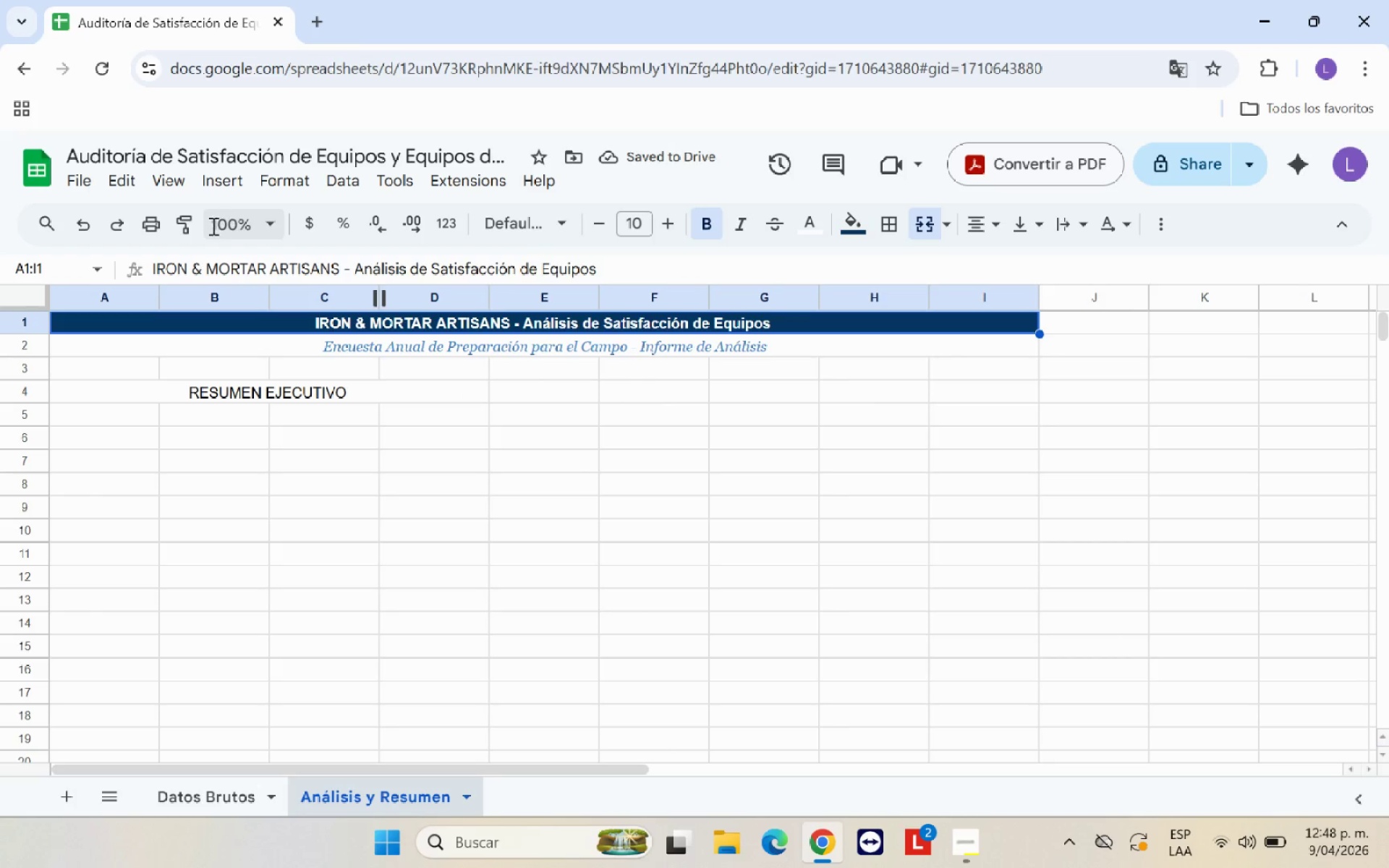 
left_click([196, 225])
 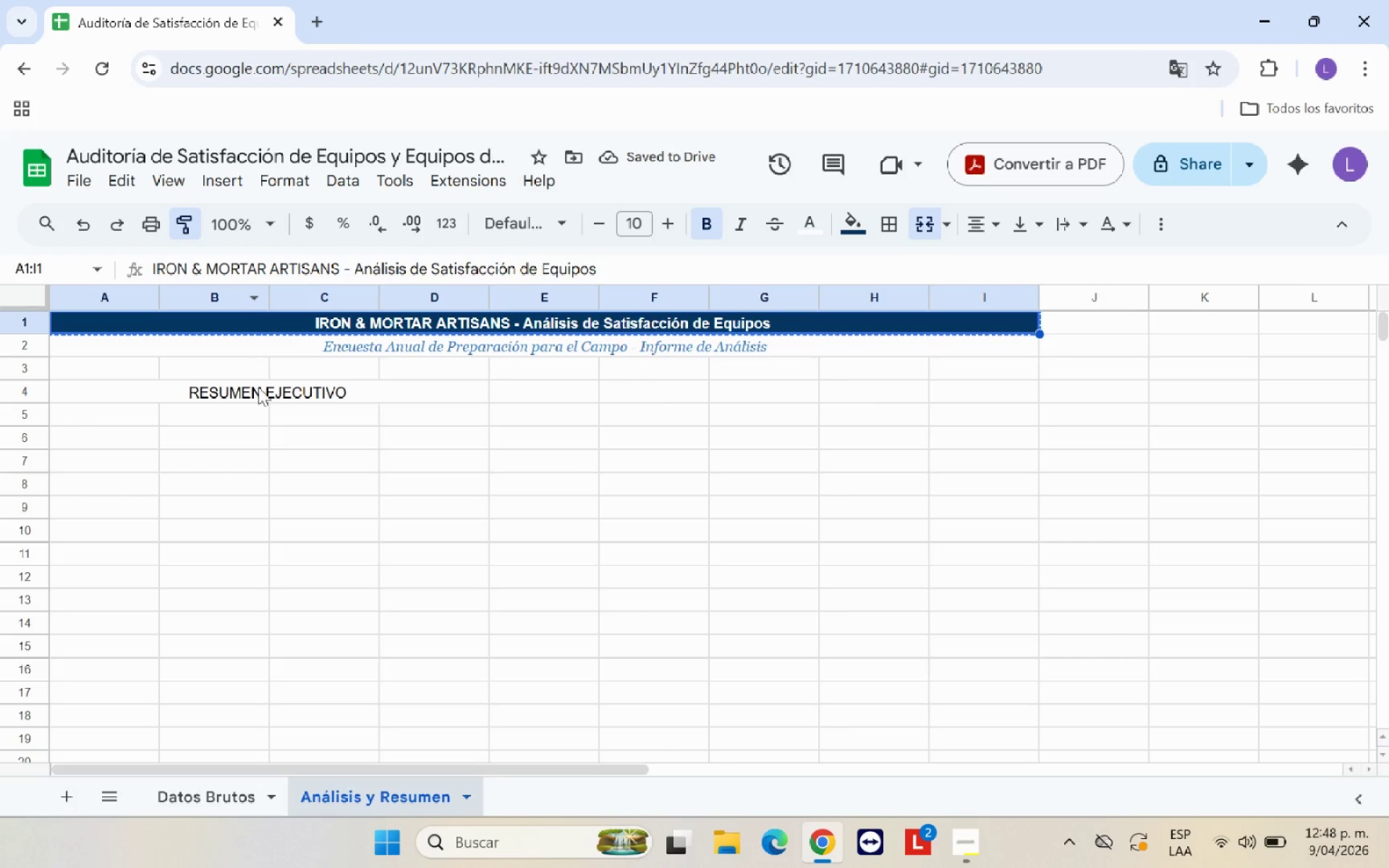 
left_click([260, 388])
 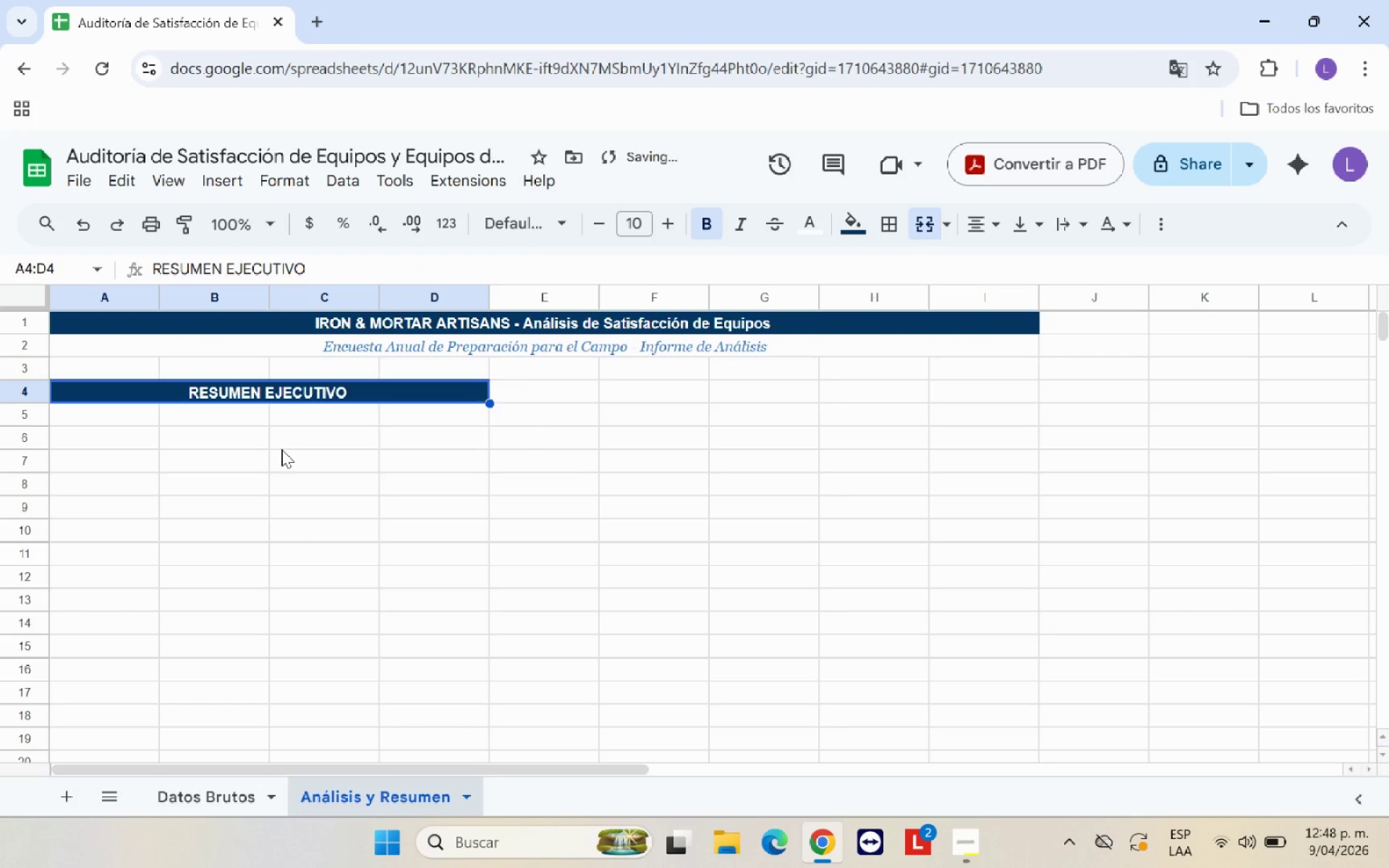 
left_click([281, 449])
 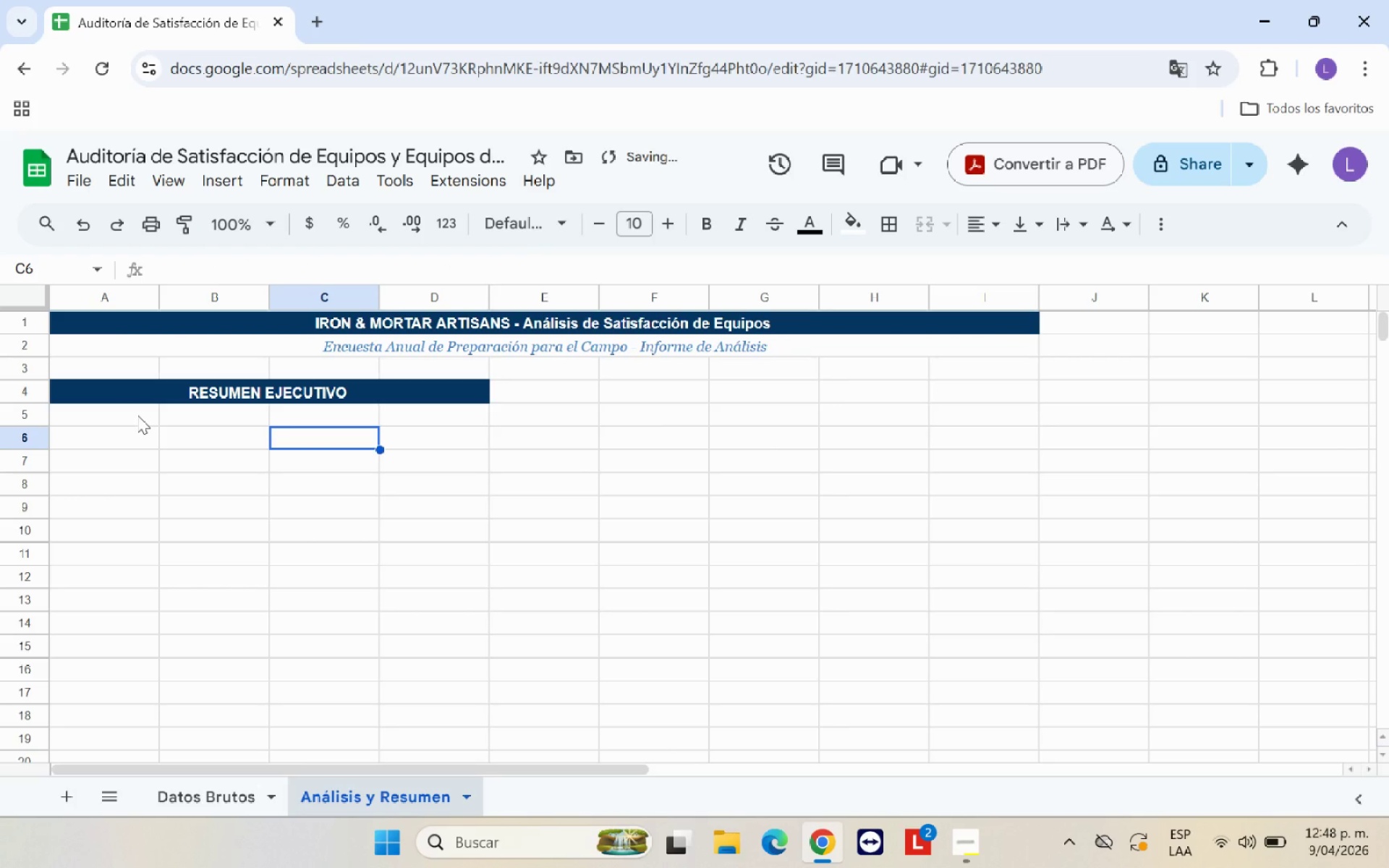 
left_click([137, 415])
 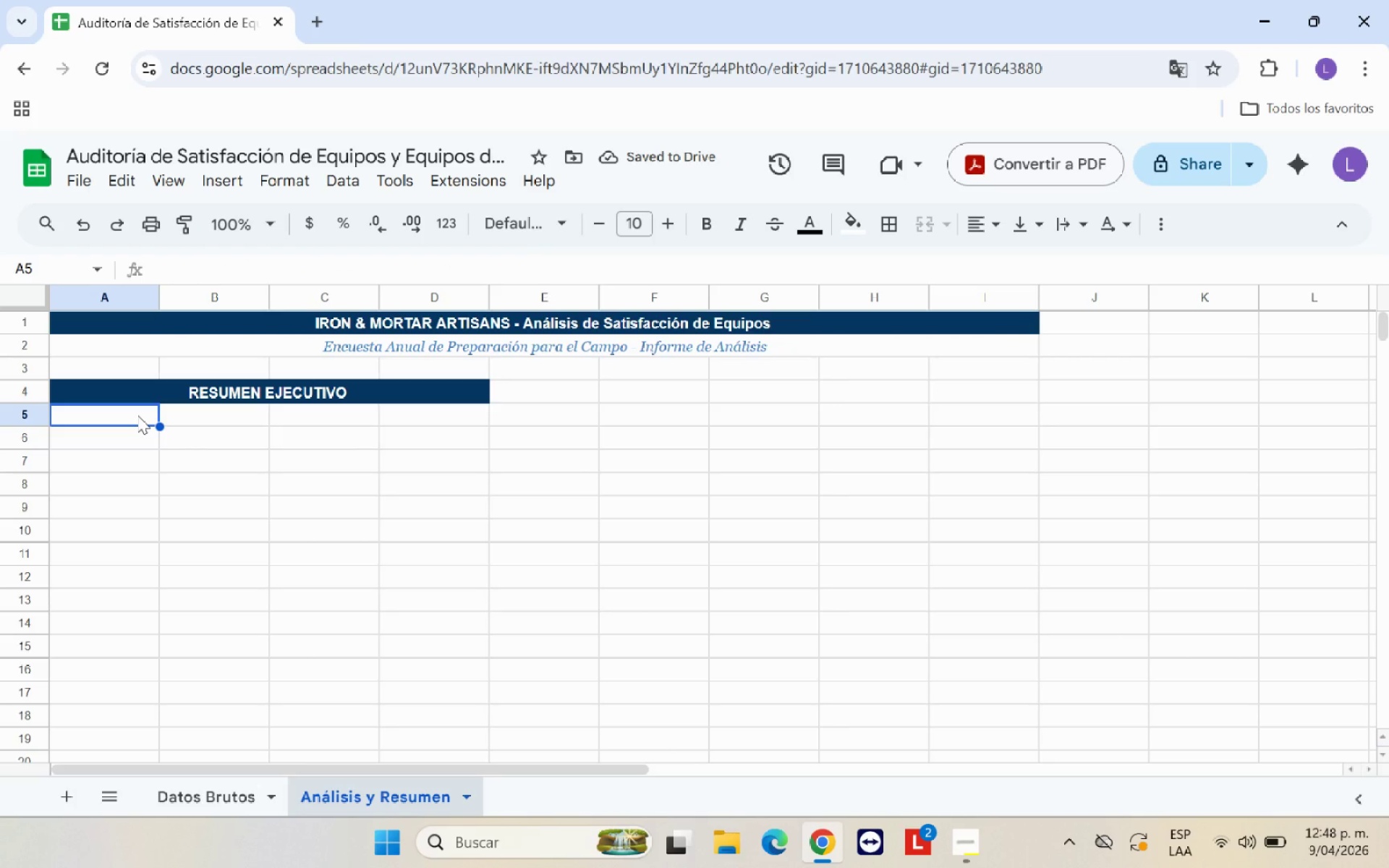 
type(Total Encuestados )
 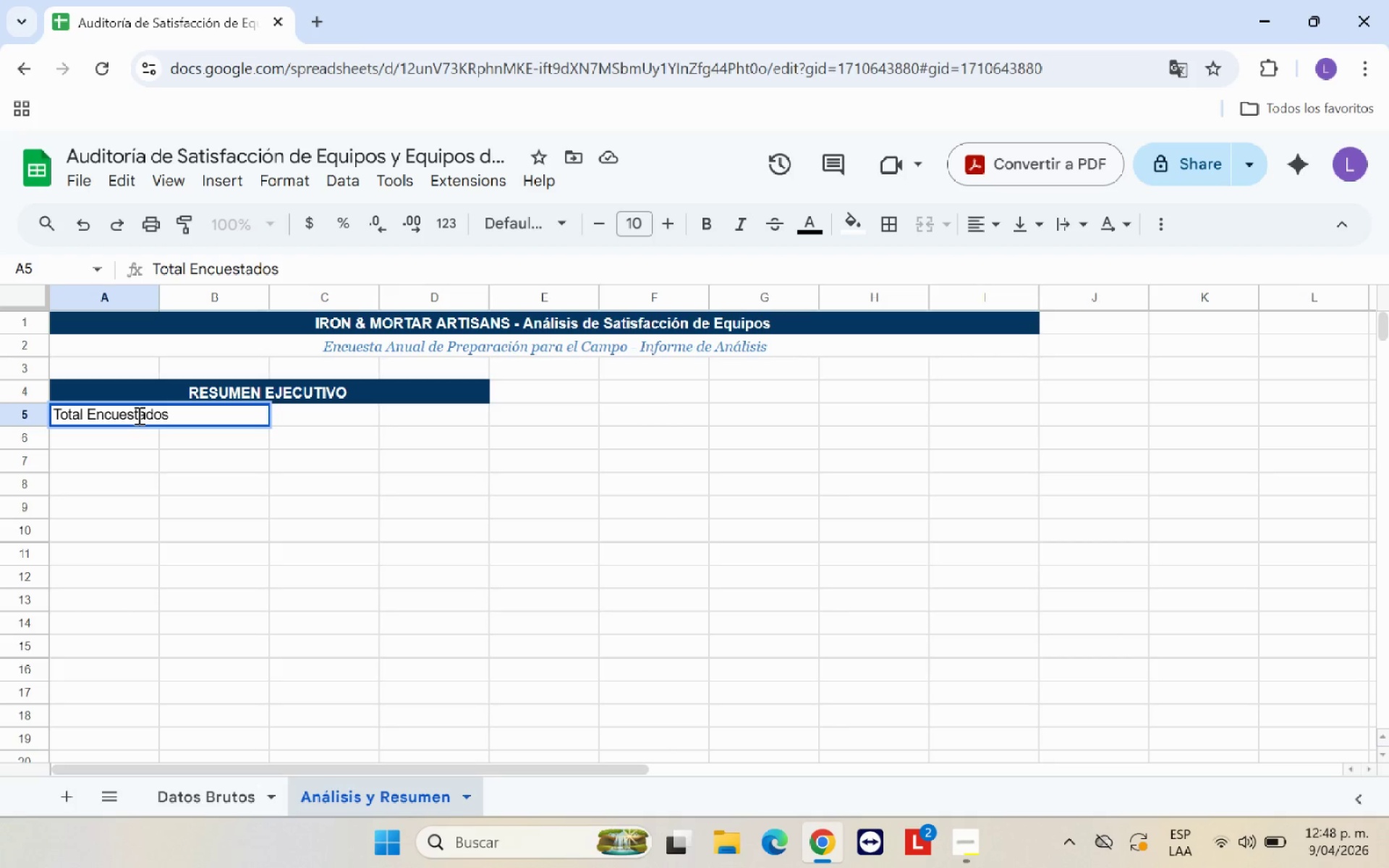 
key(Enter)
 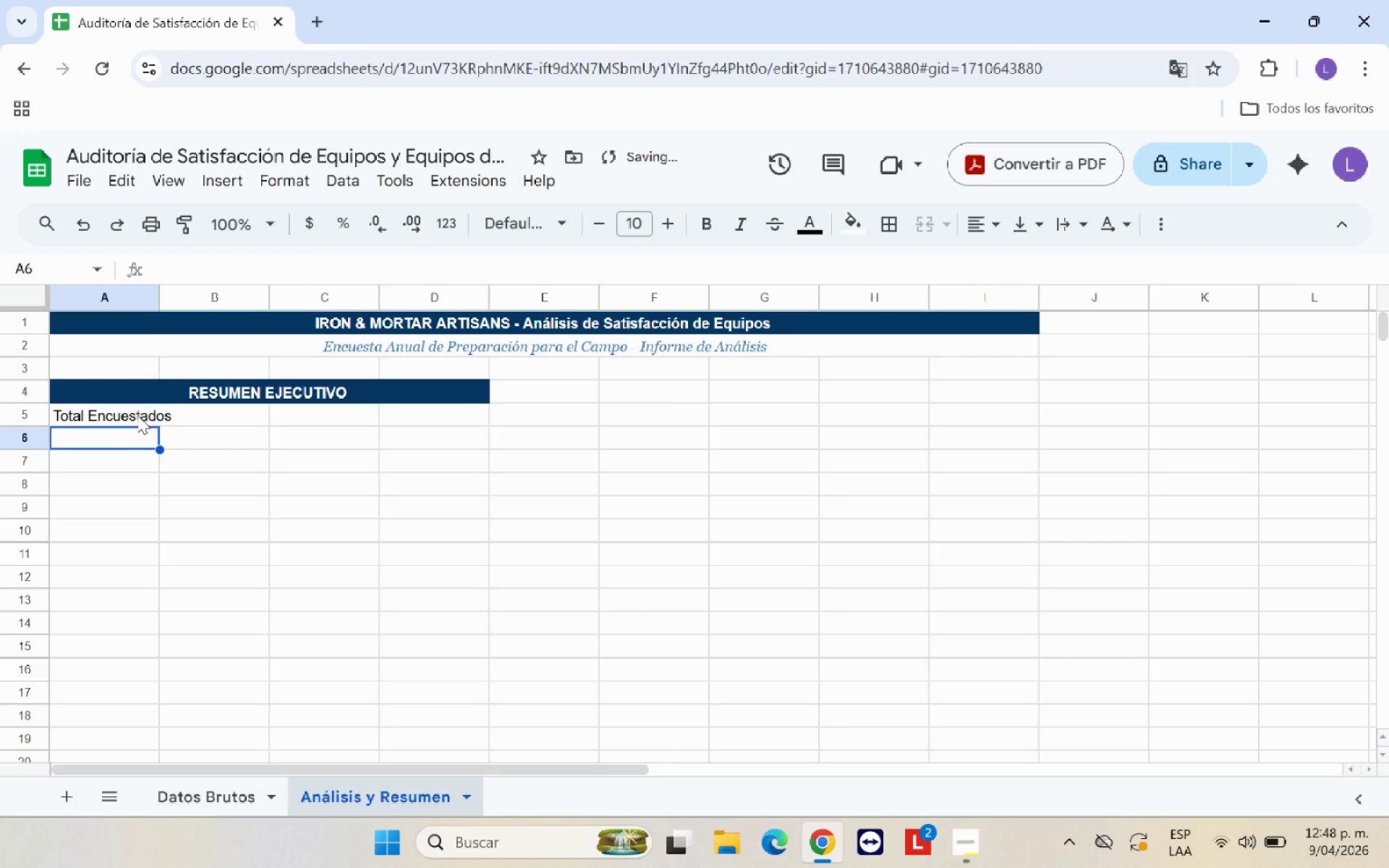 
type(Puntuacio;)
key(Backspace)
type(;on Promedio Global )
 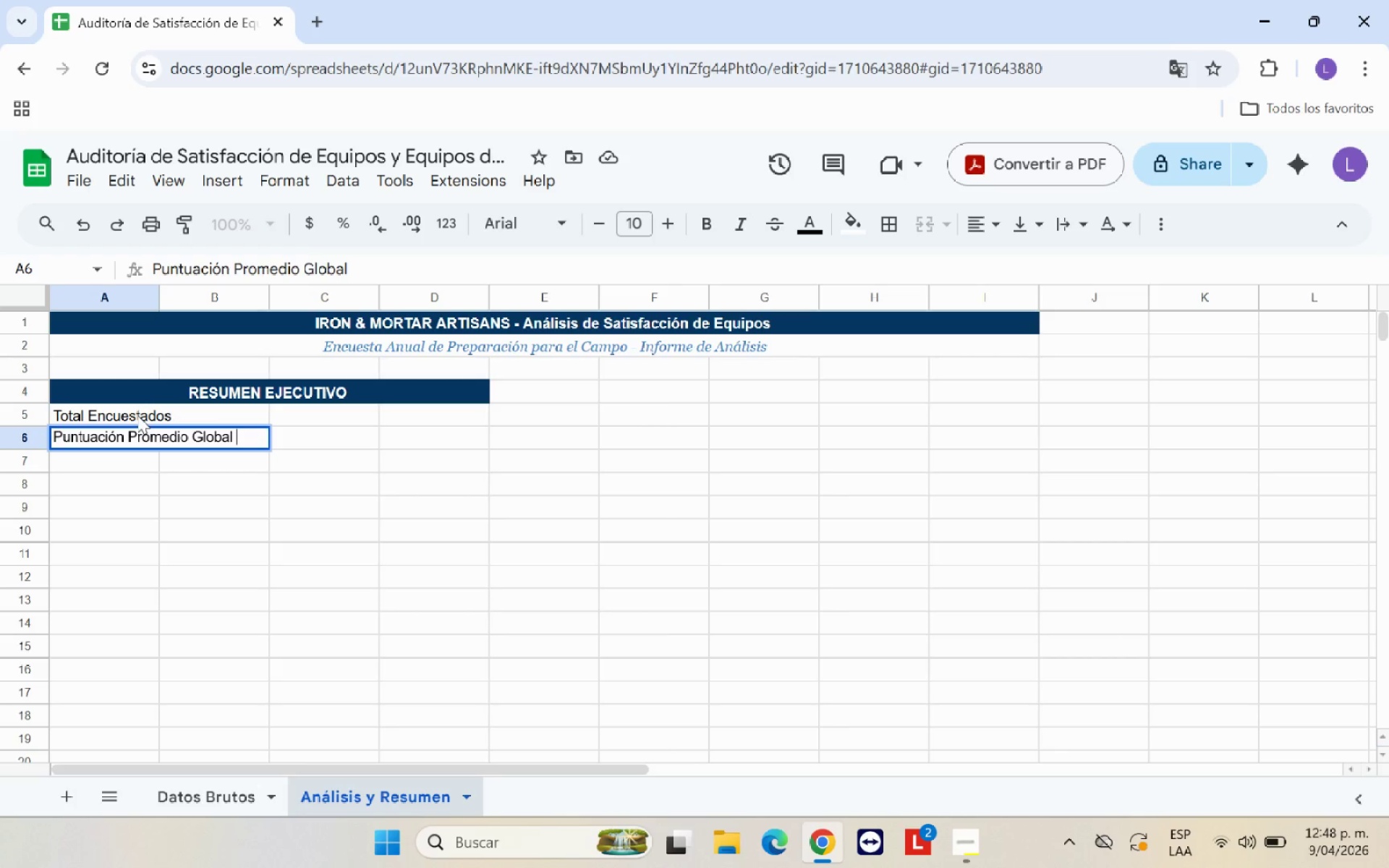 
key(Enter)
 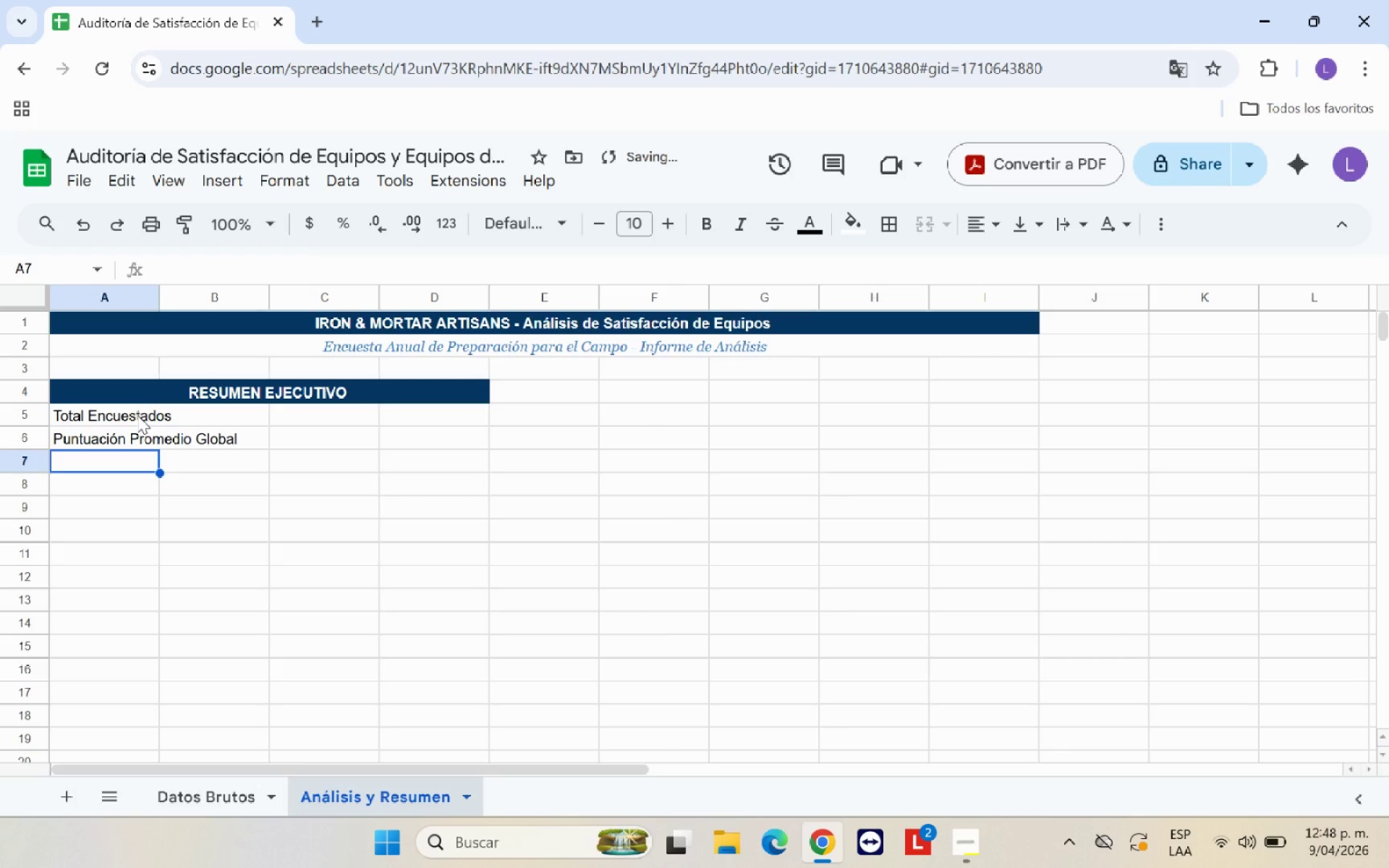 
type(% Satisfaccio;n Gner)
key(Backspace)
key(Backspace)
key(Backspace)
type(e)
key(Backspace)
type(eneral *)
 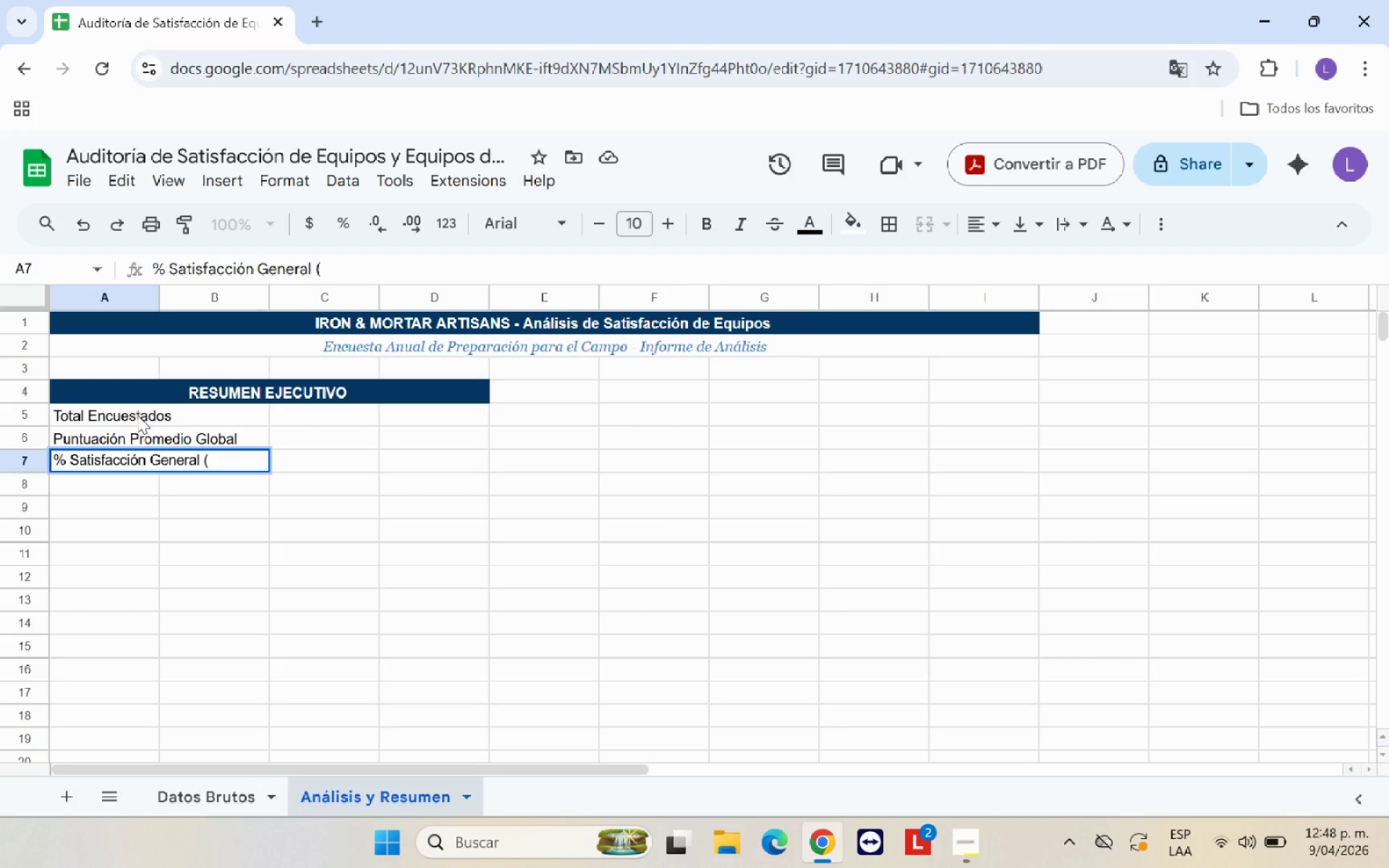 
hold_key(key=ShiftRight, duration=0.5)
 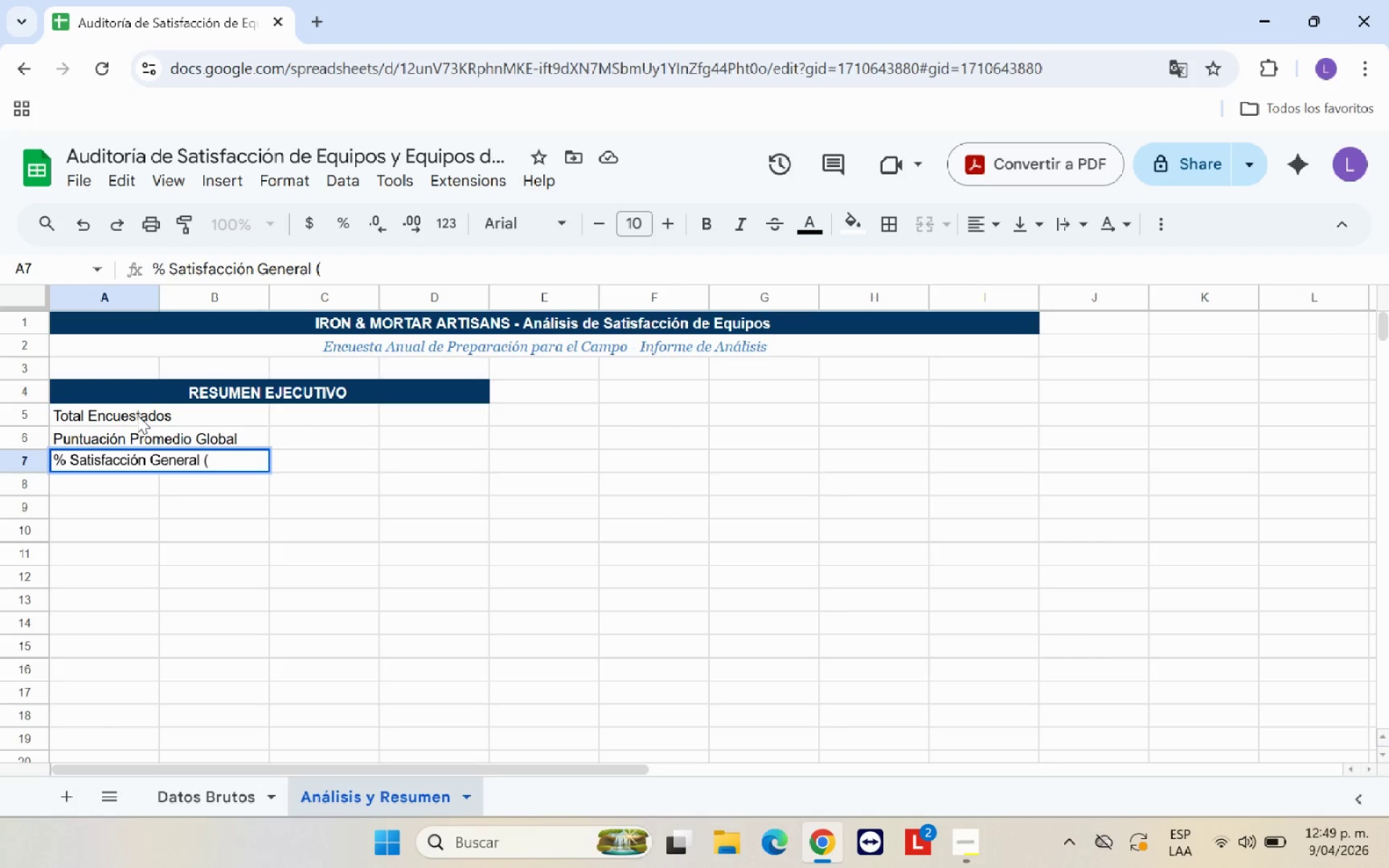 
wait(11.62)
 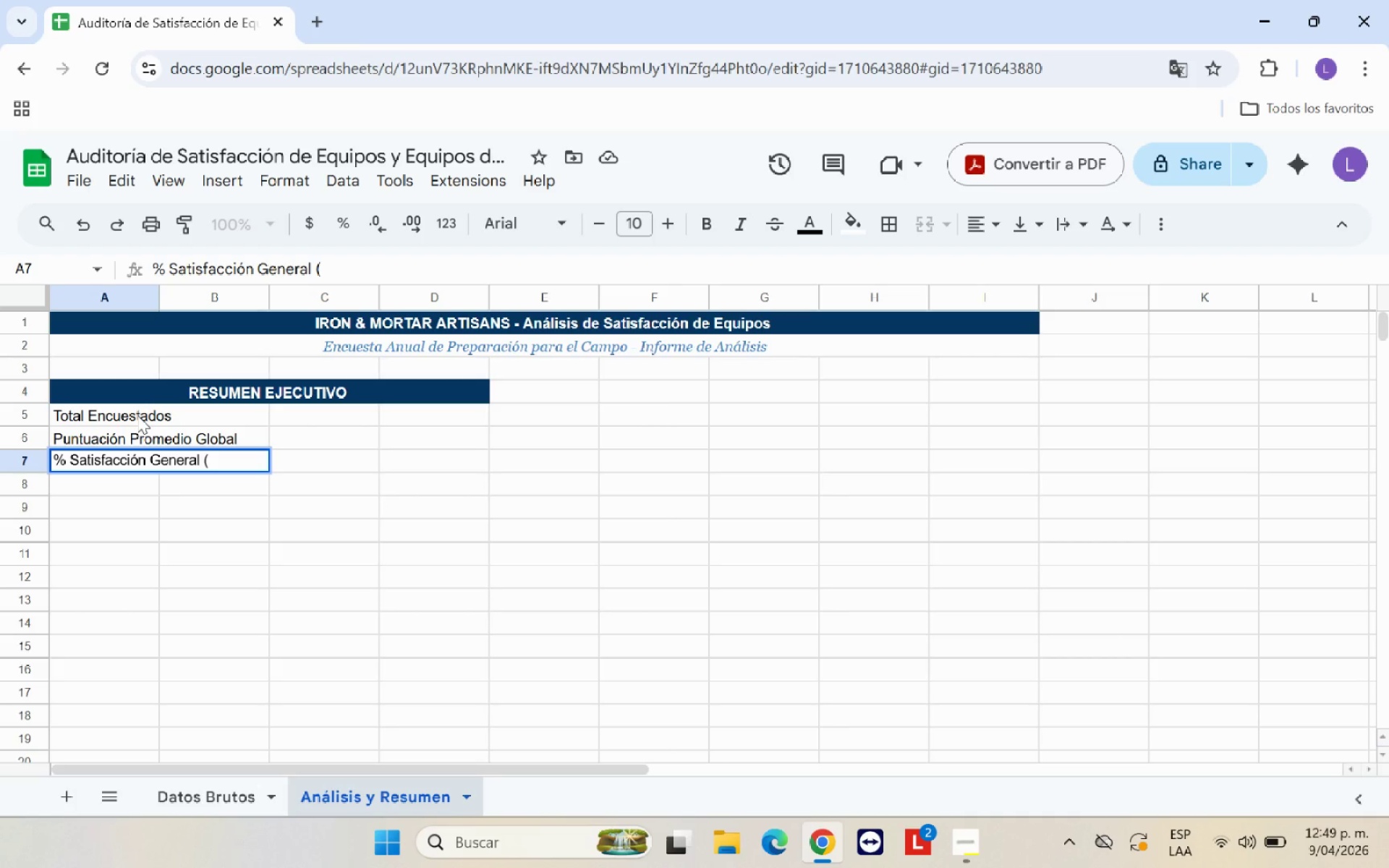 
key(Shift+Break)
 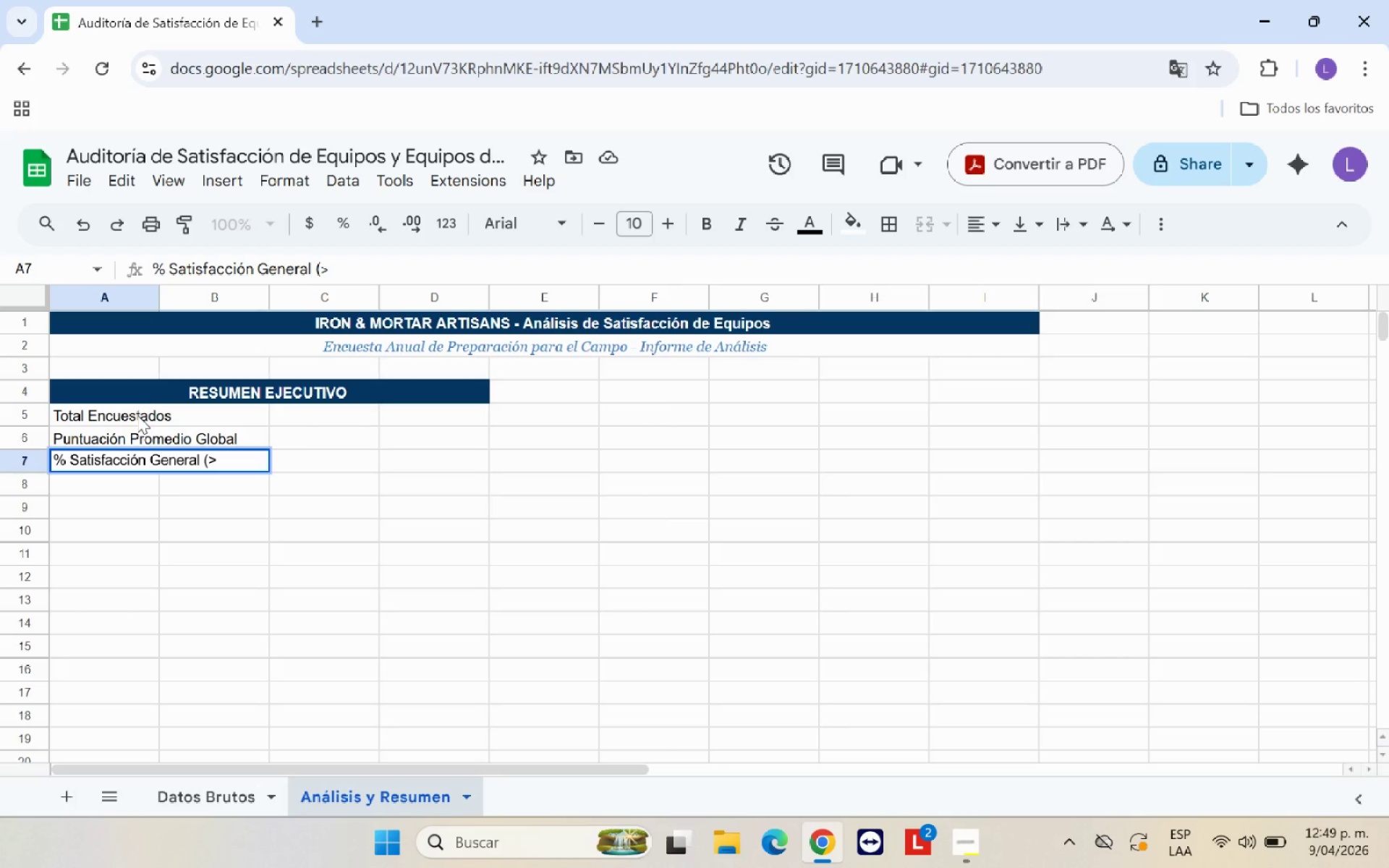 
wait(5.66)
 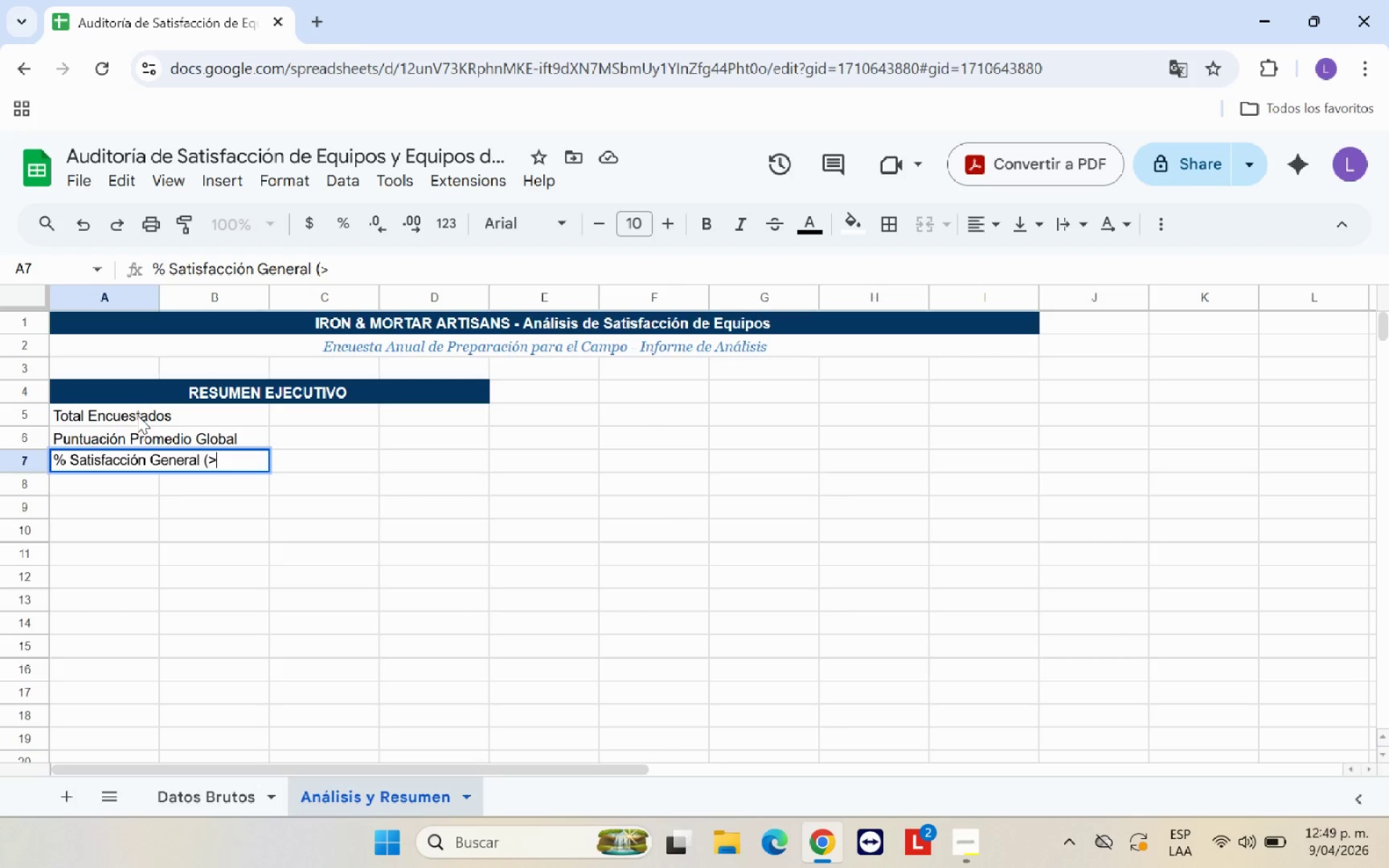 
type() 3.5()
 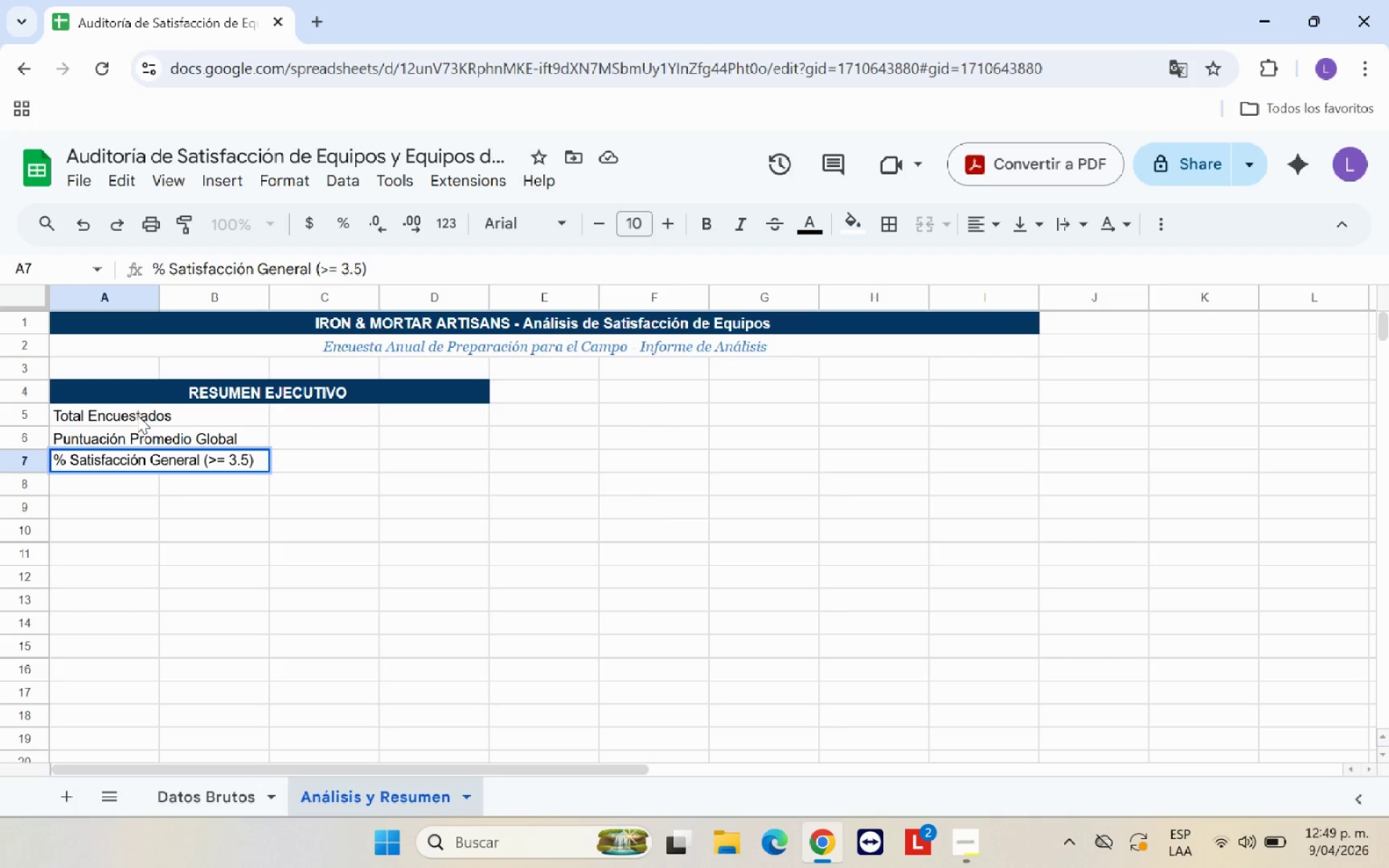 
wait(21.2)
 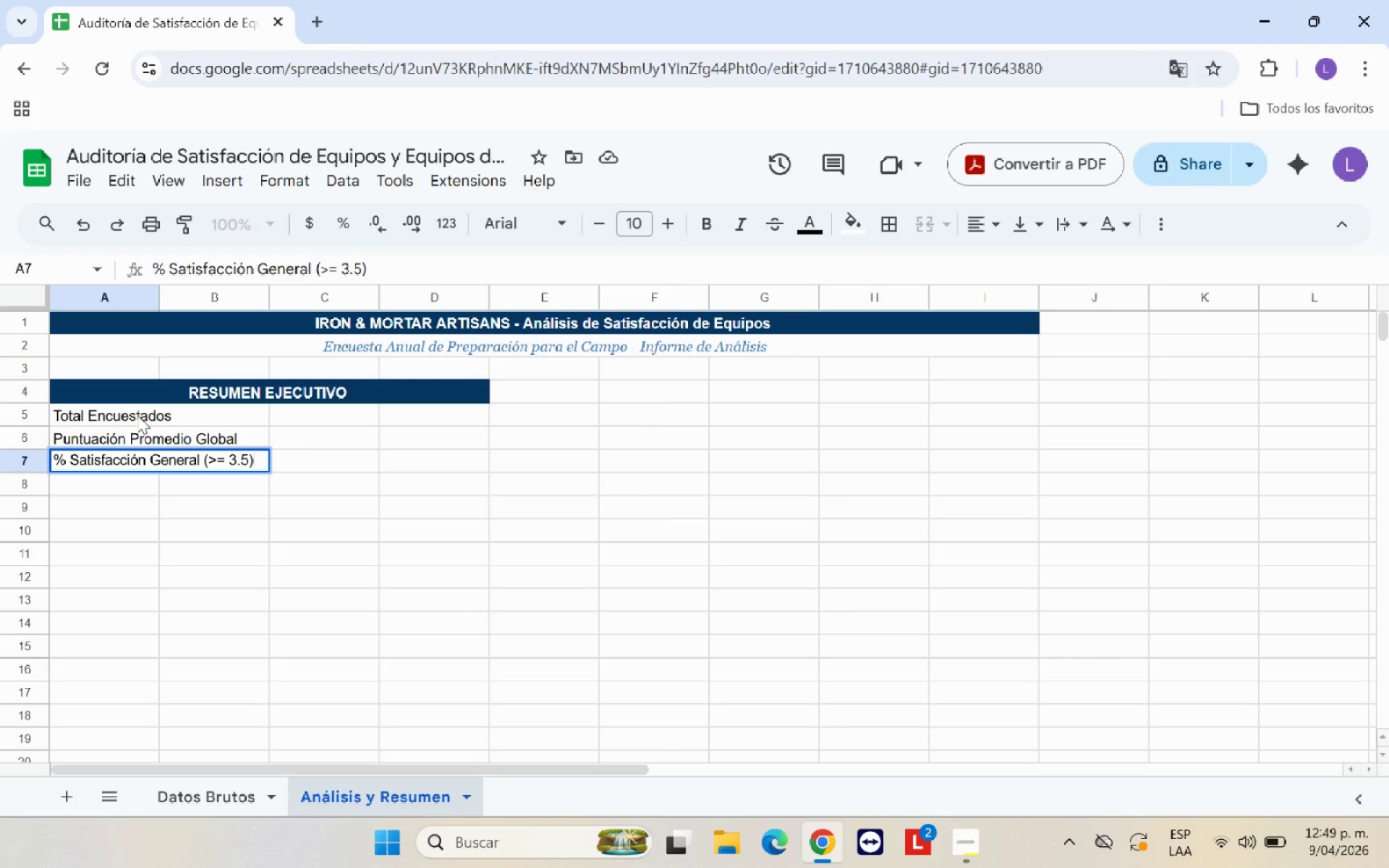 
left_click([318, 548])
 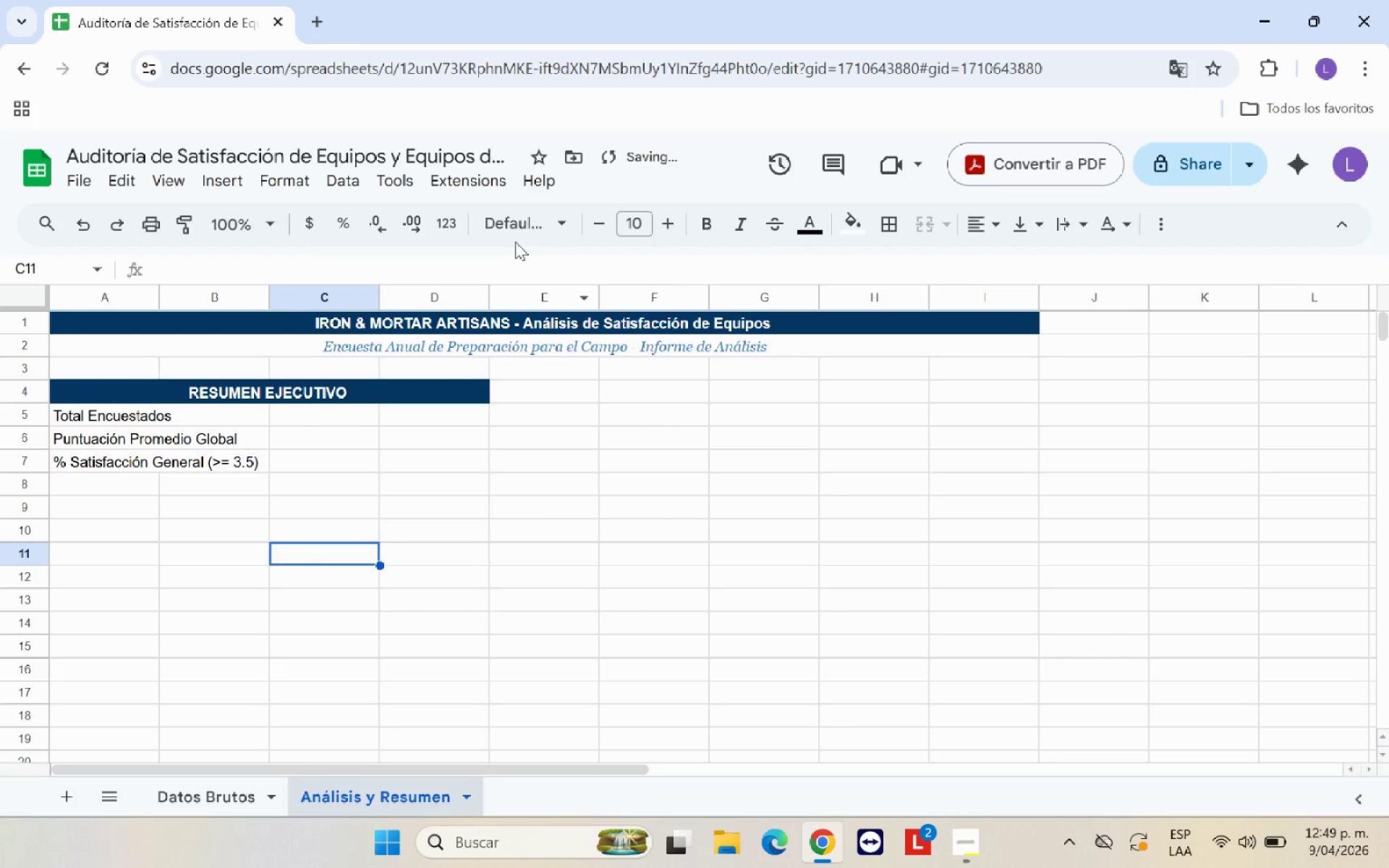 
mouse_move([437, 238])
 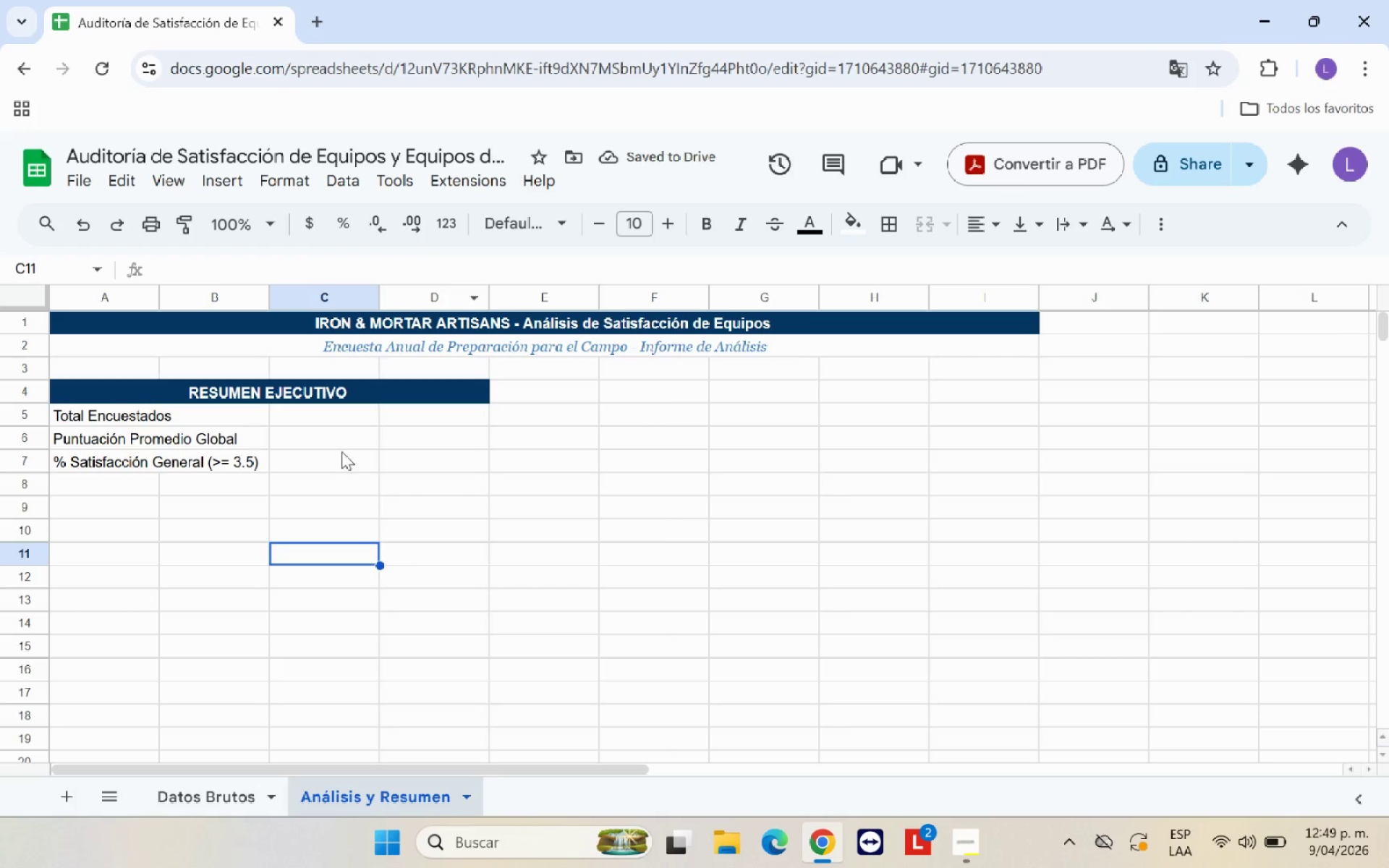 
left_click([341, 451])
 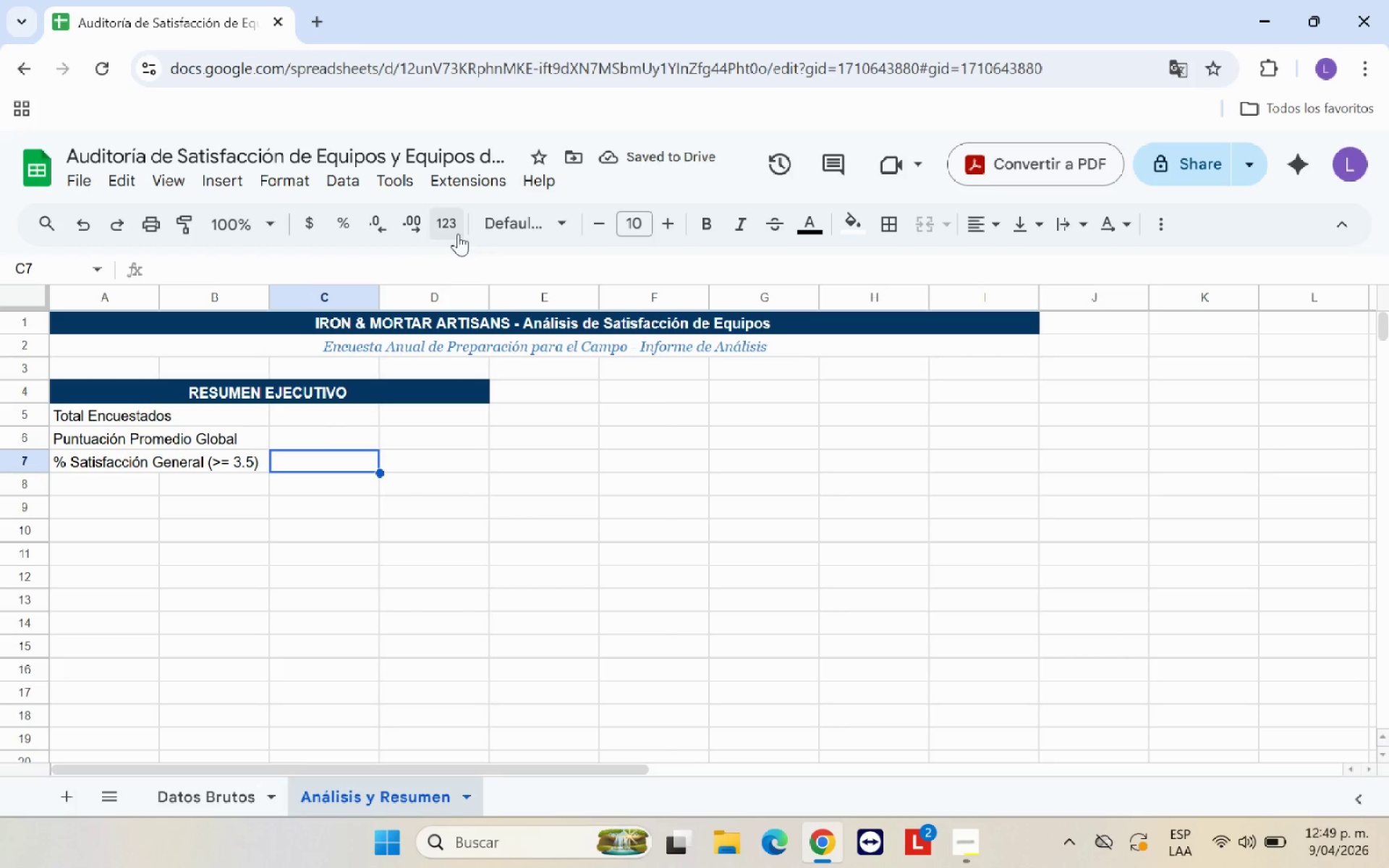 
left_click([455, 229])
 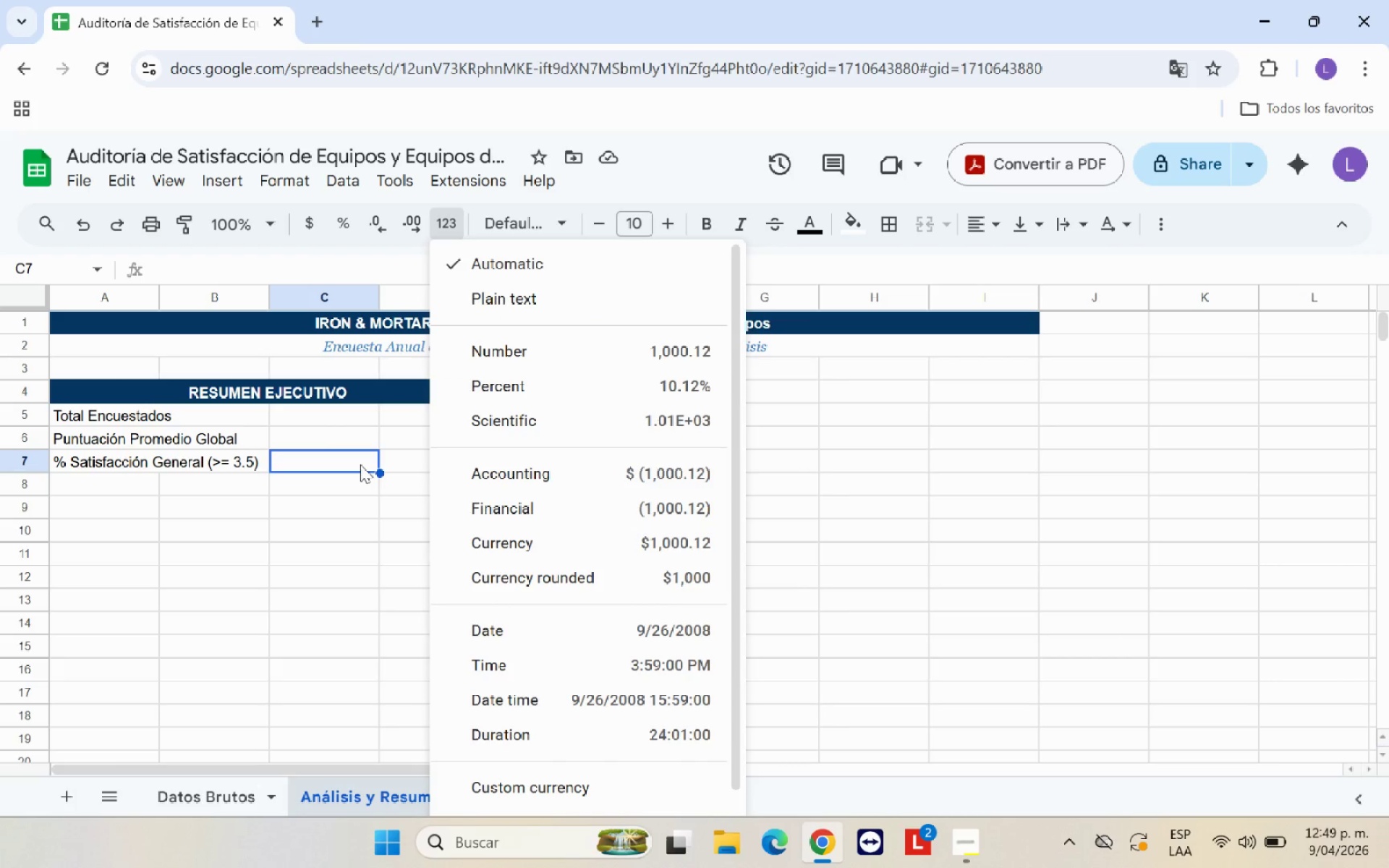 
left_click([350, 489])
 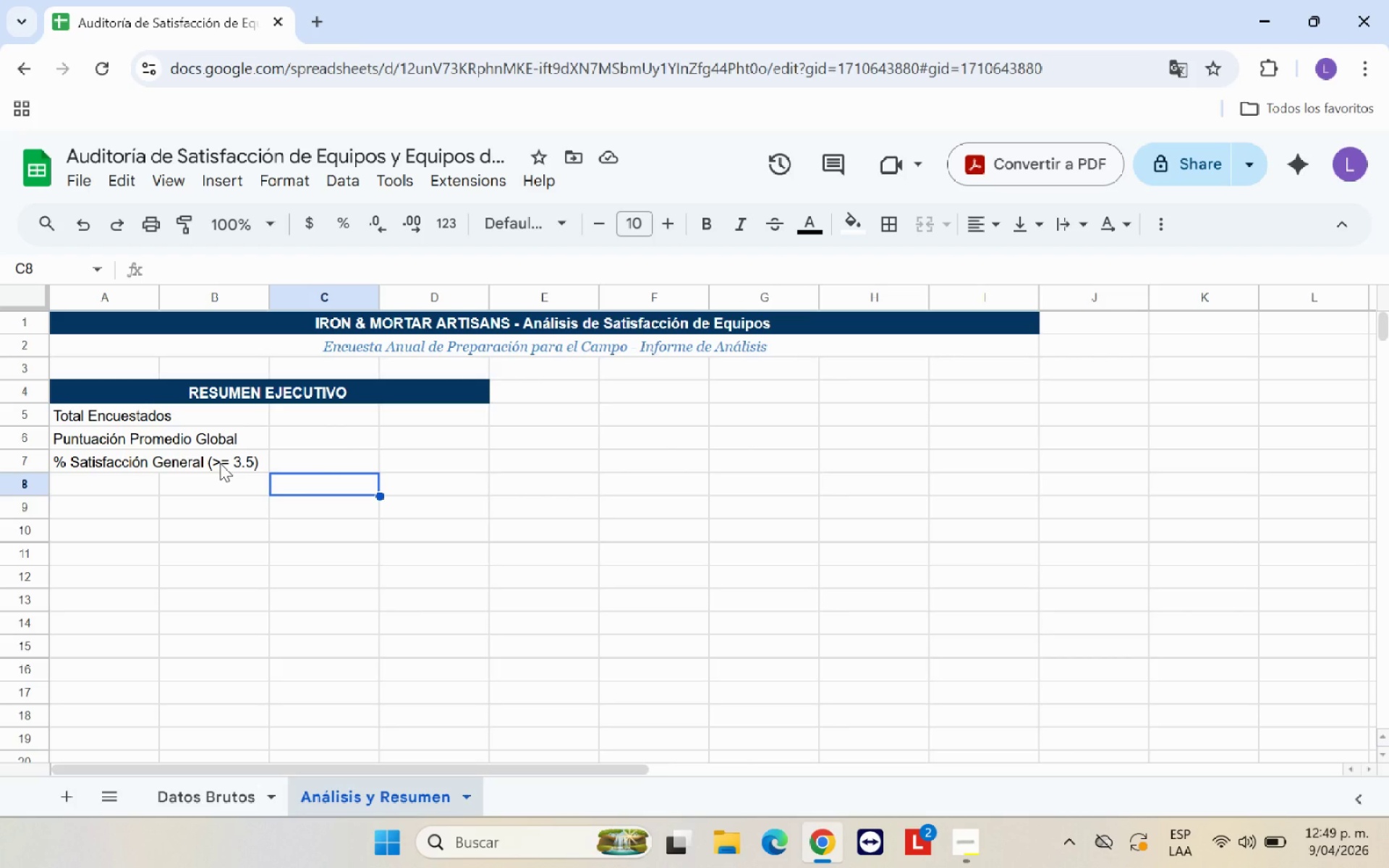 
left_click([220, 463])
 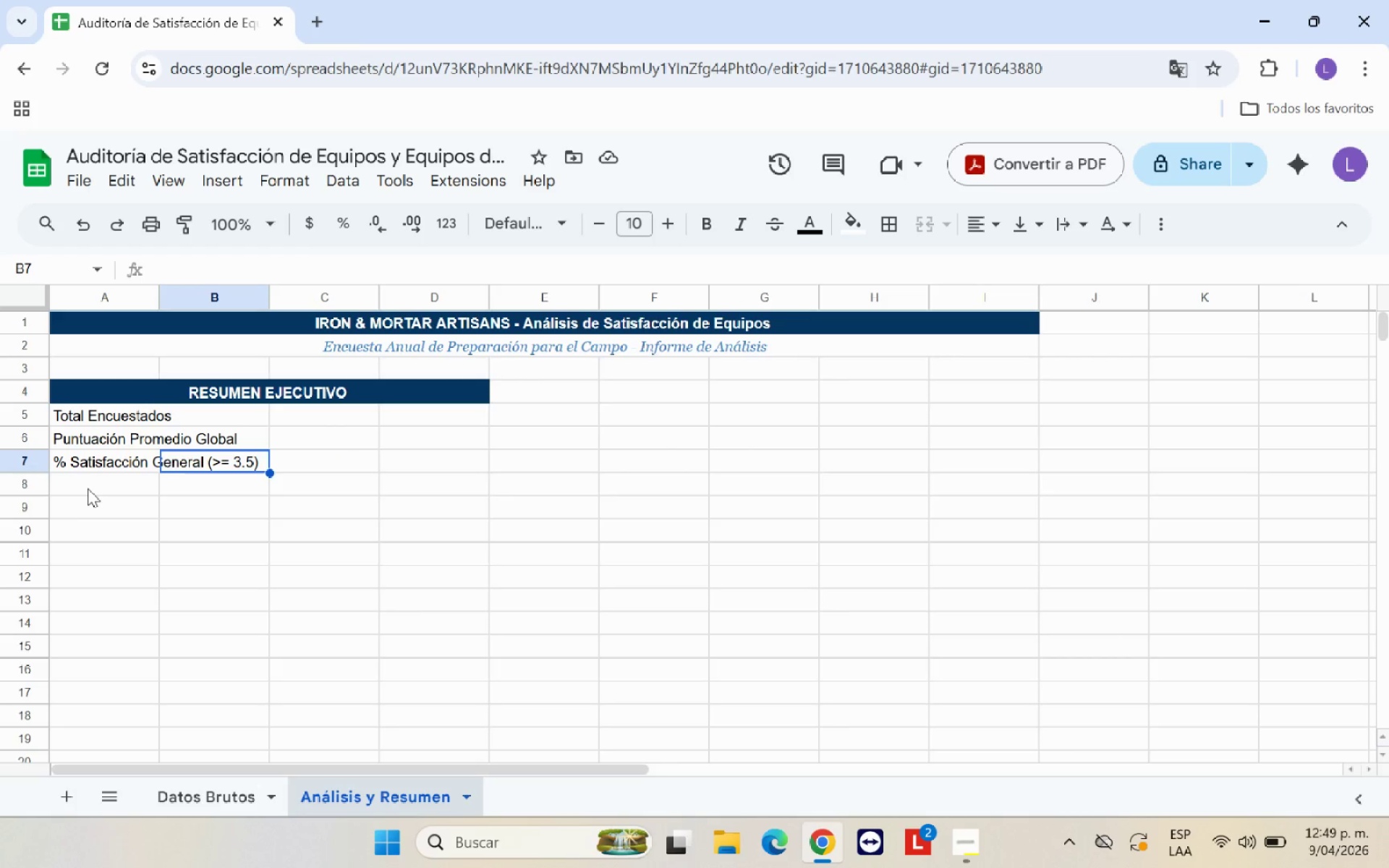 
left_click([88, 482])
 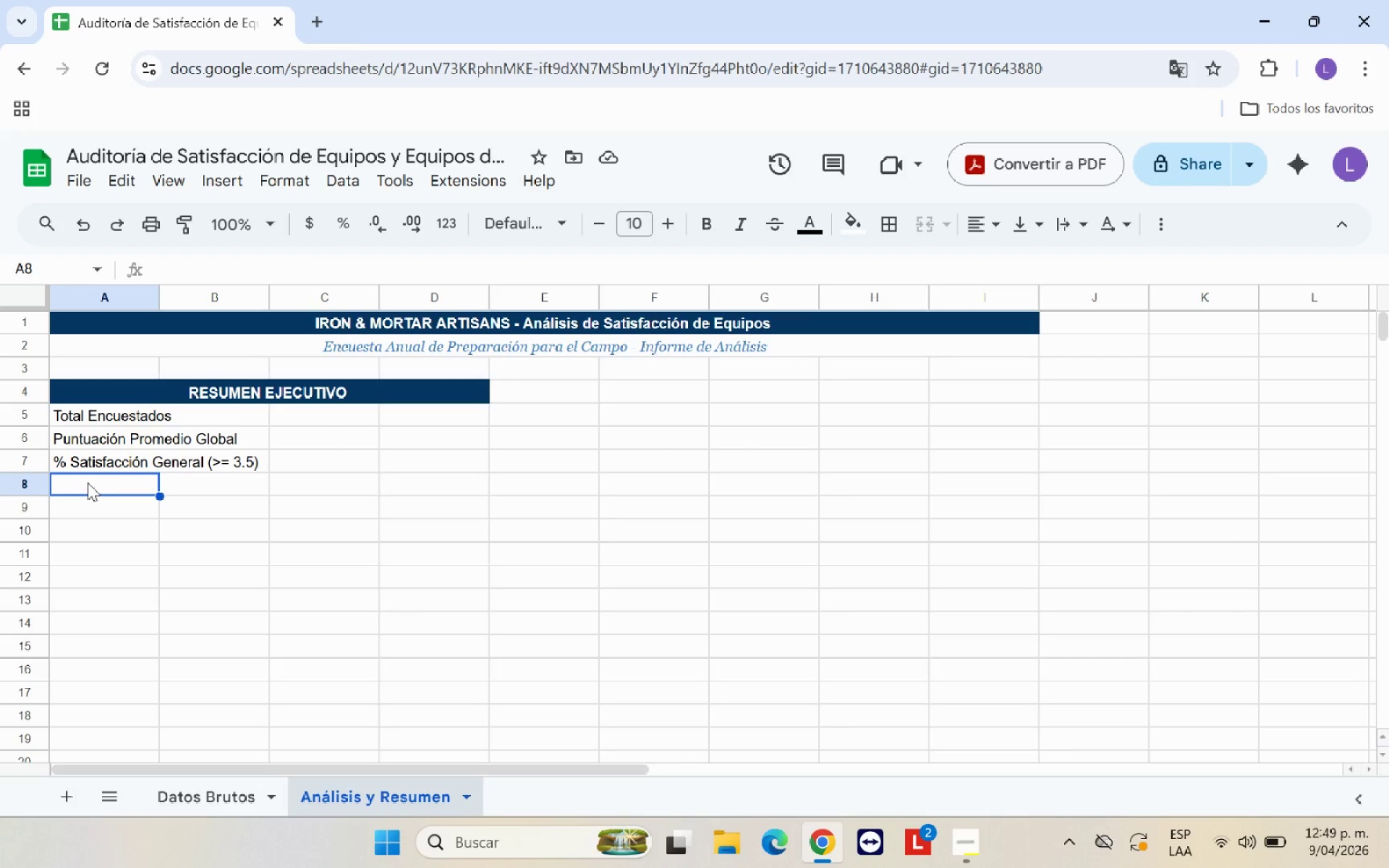 
wait(9.17)
 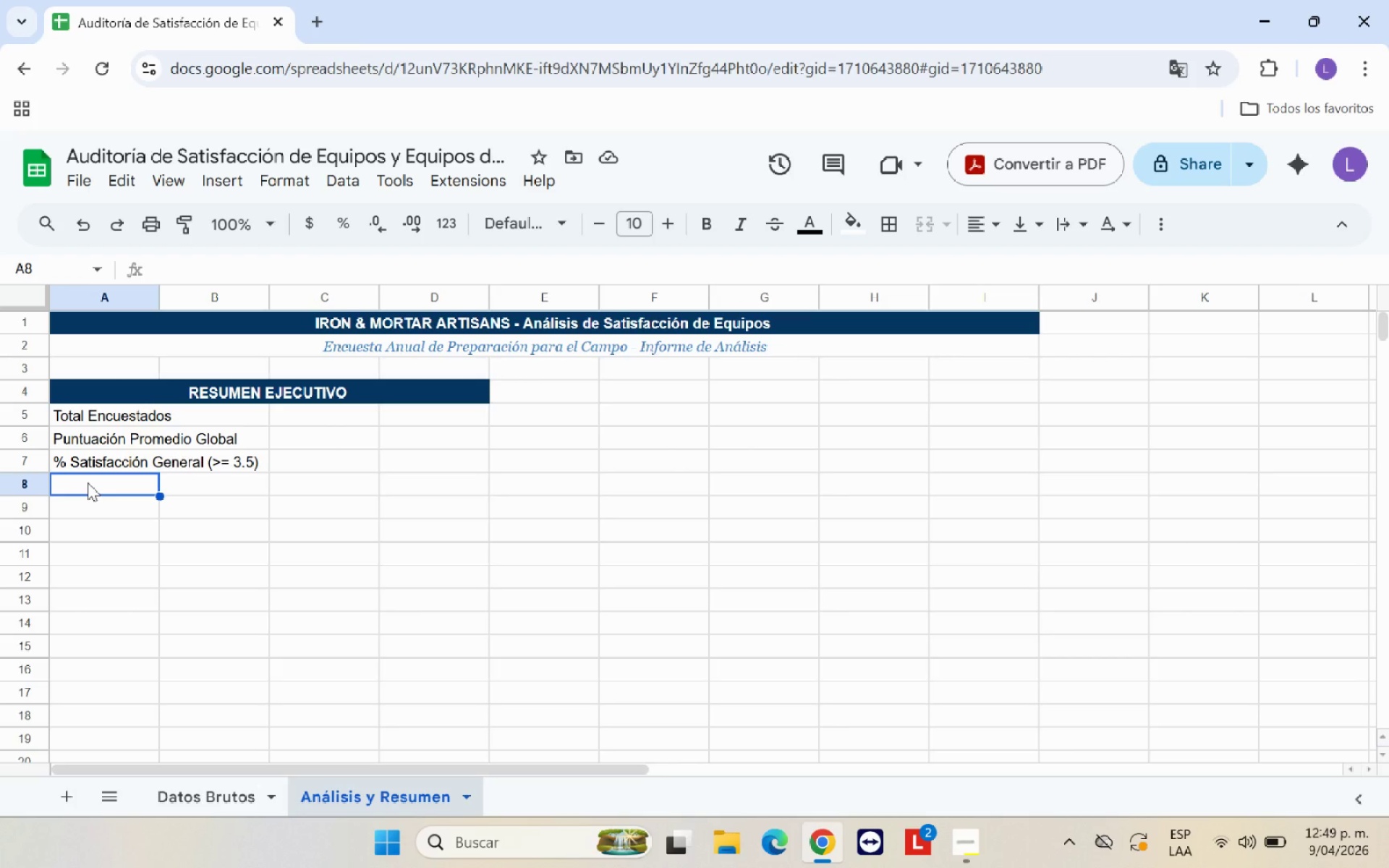 
type(Categoria de Mayor Satisfaccion)
 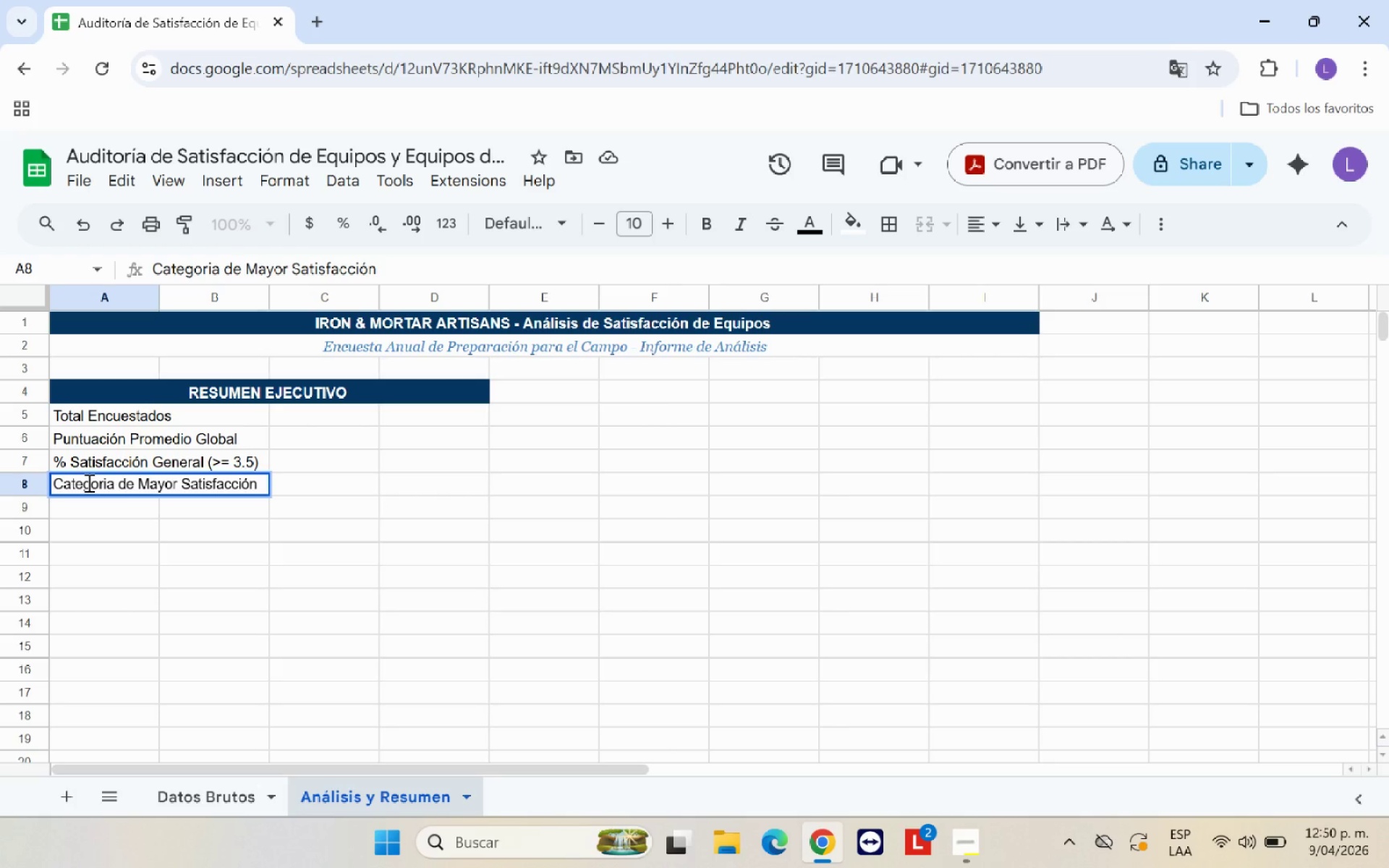 
hold_key(key=Semicolon, duration=0.31)
 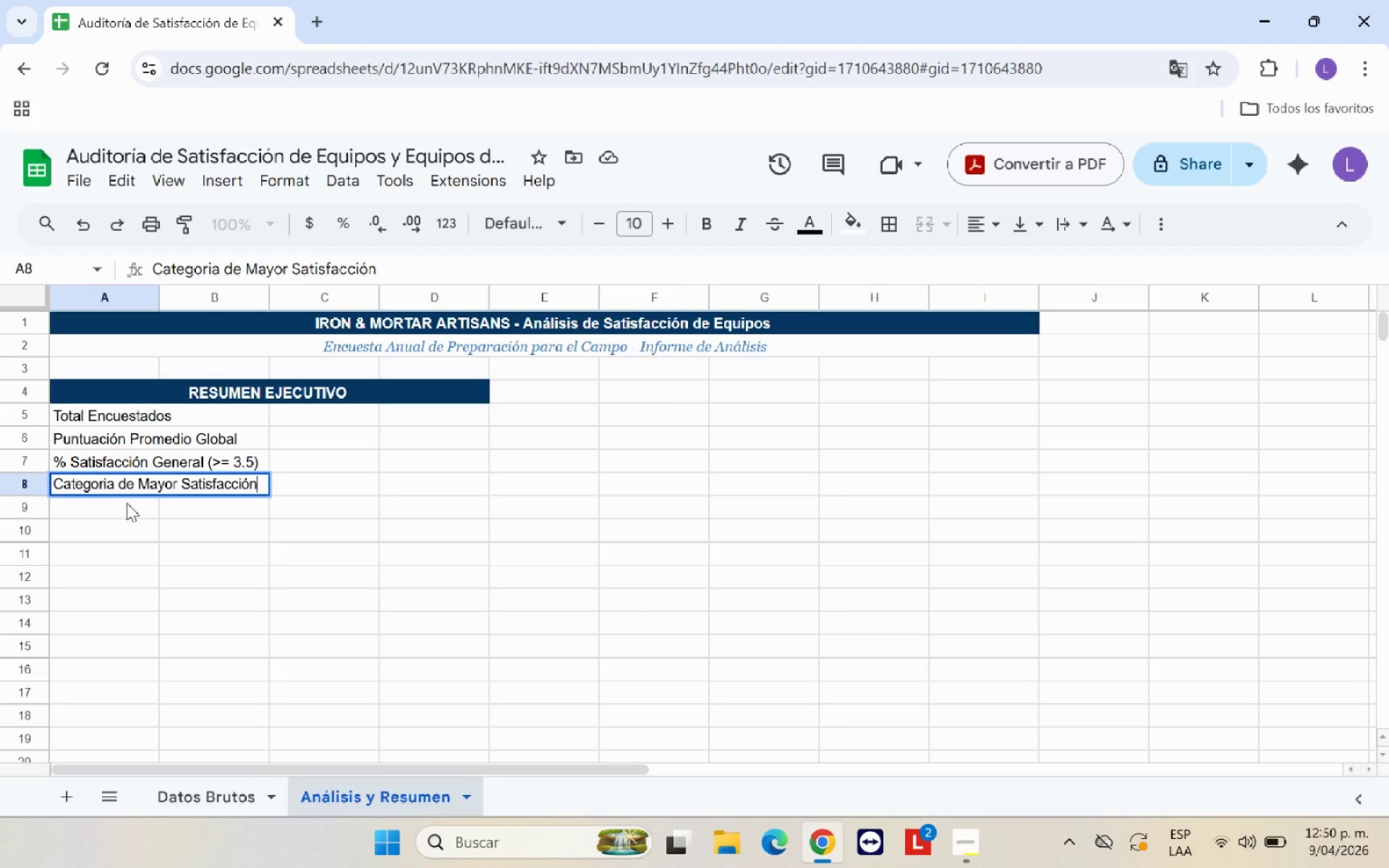 
wait(14.56)
 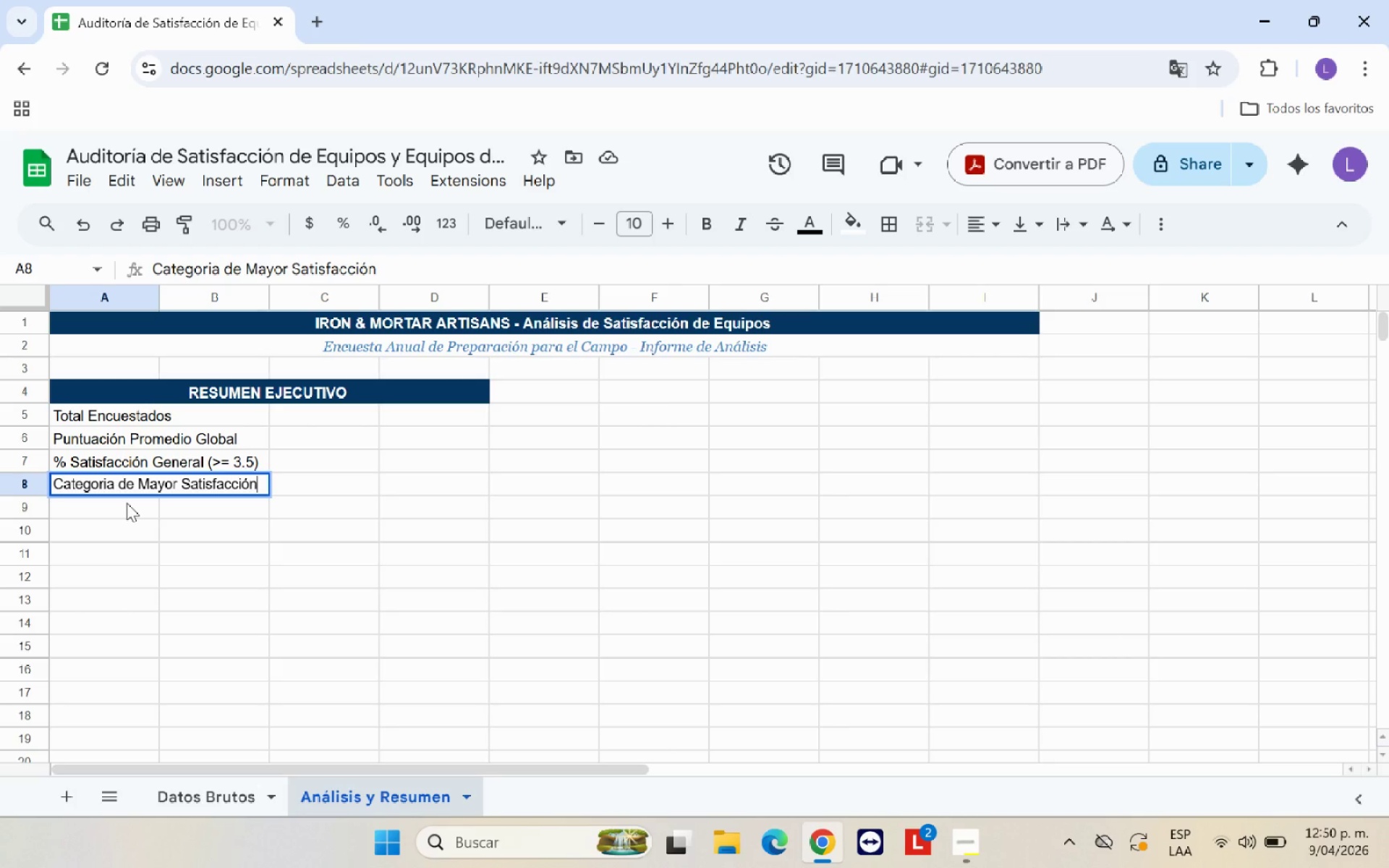 
left_click([122, 509])
 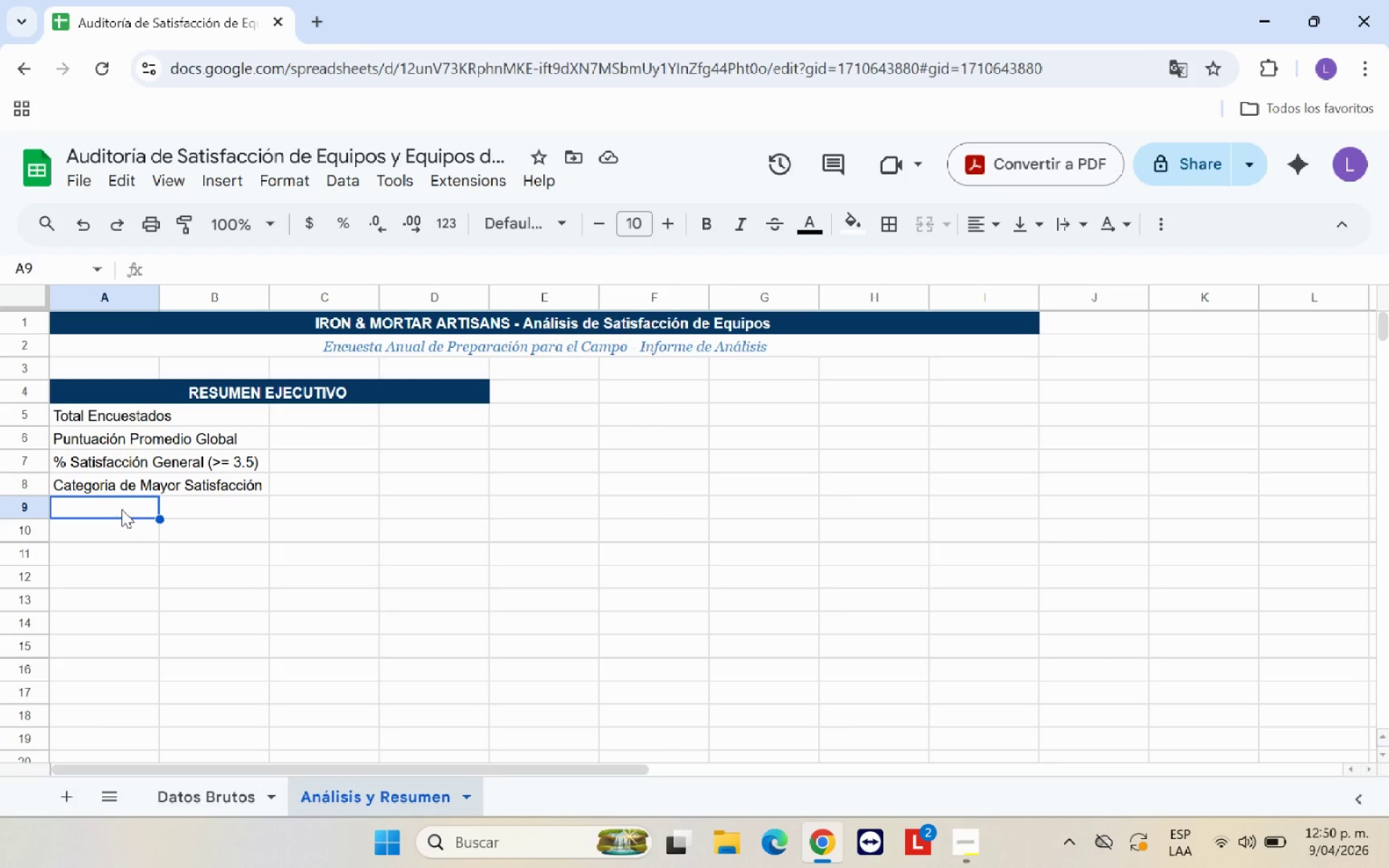 
wait(12.05)
 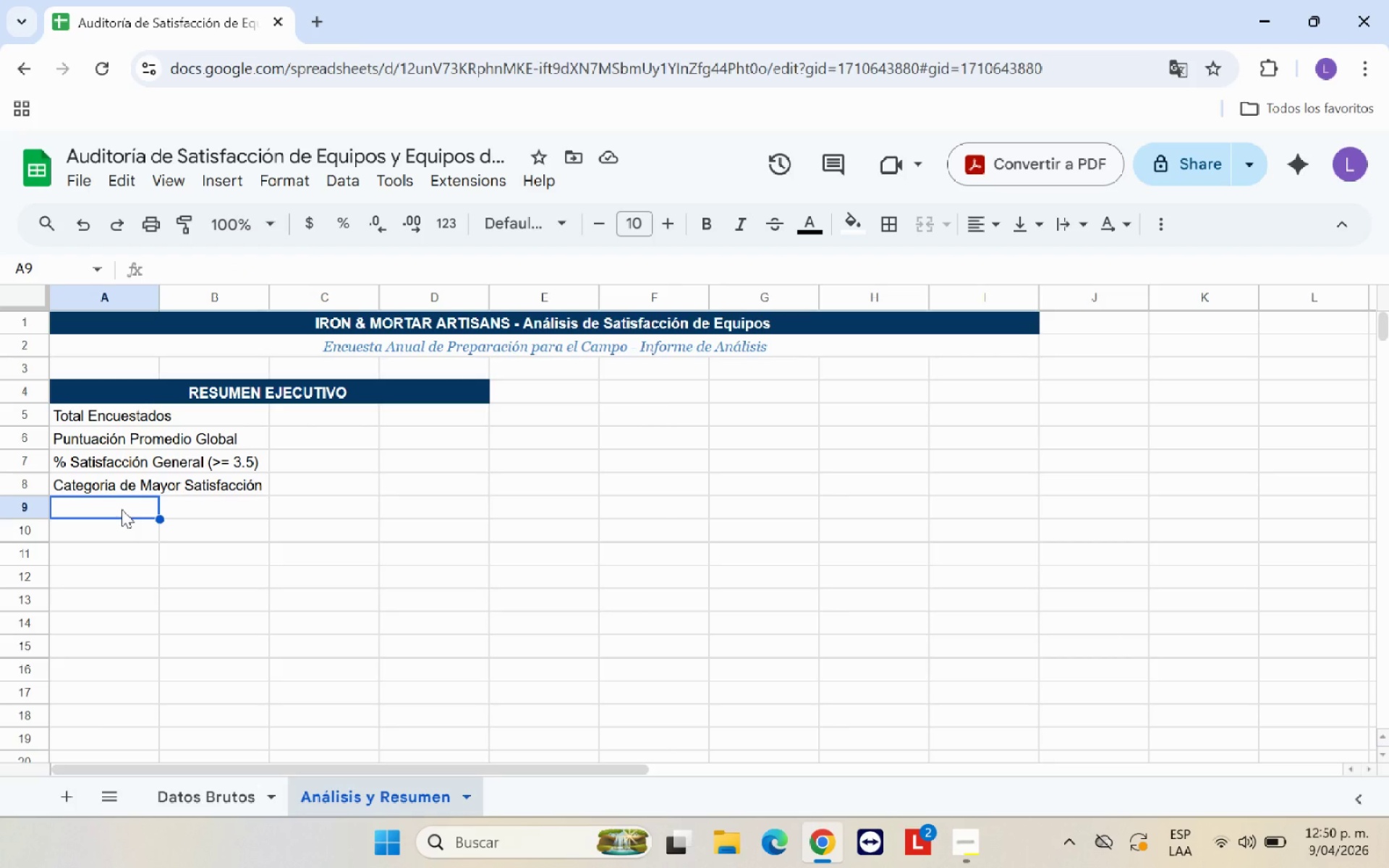 
left_click([129, 488])
 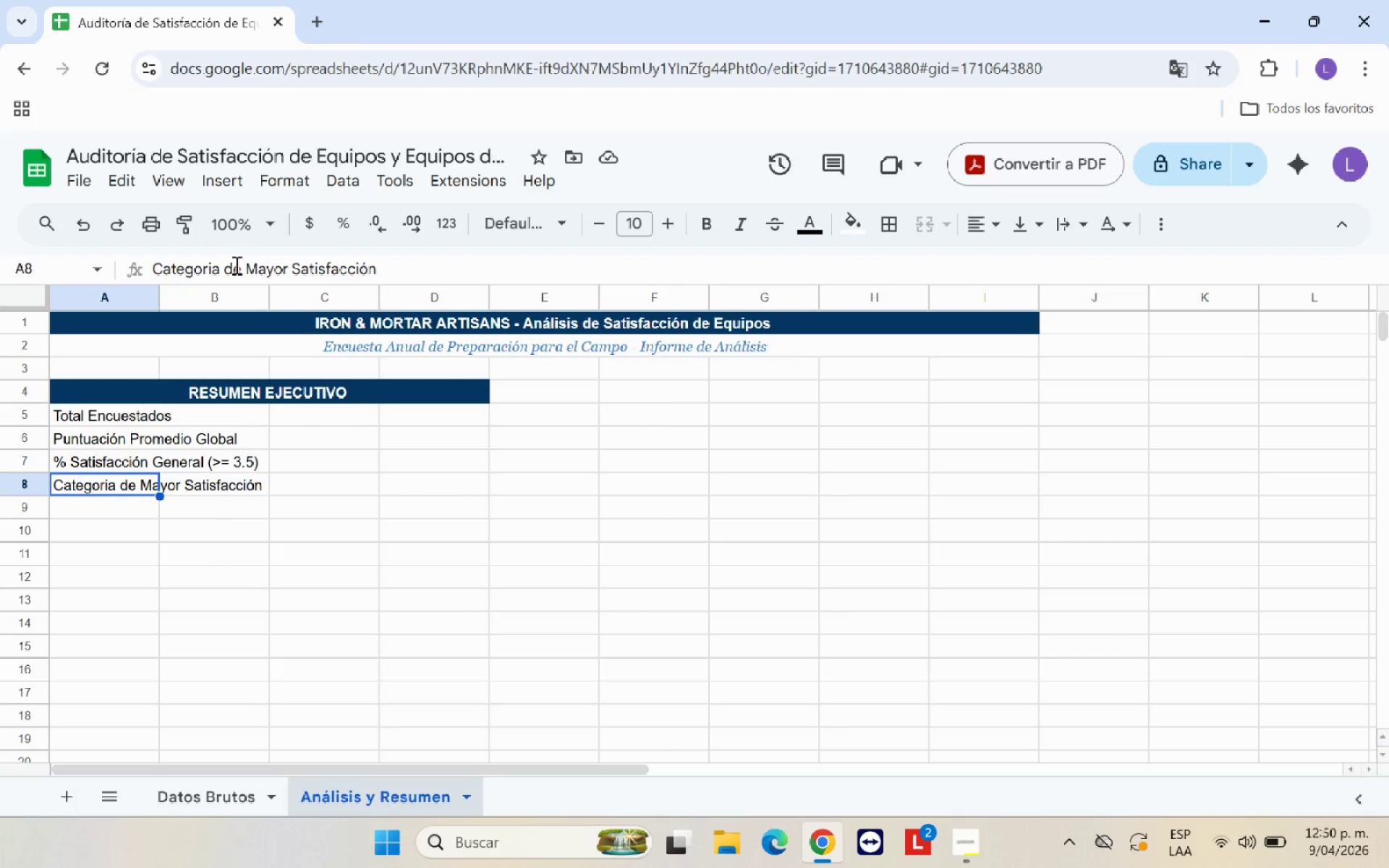 
left_click([211, 270])
 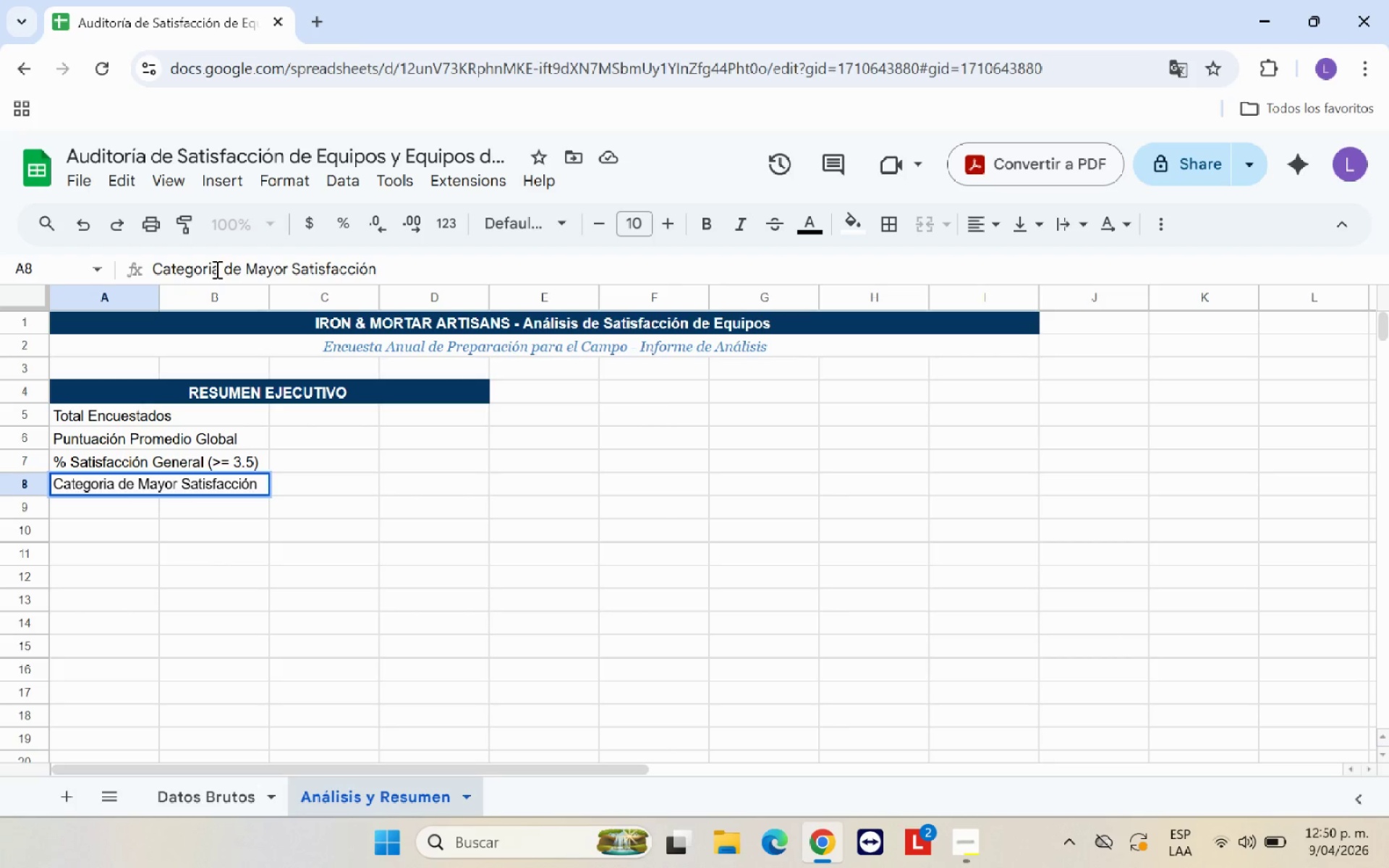 
key(Backspace)
 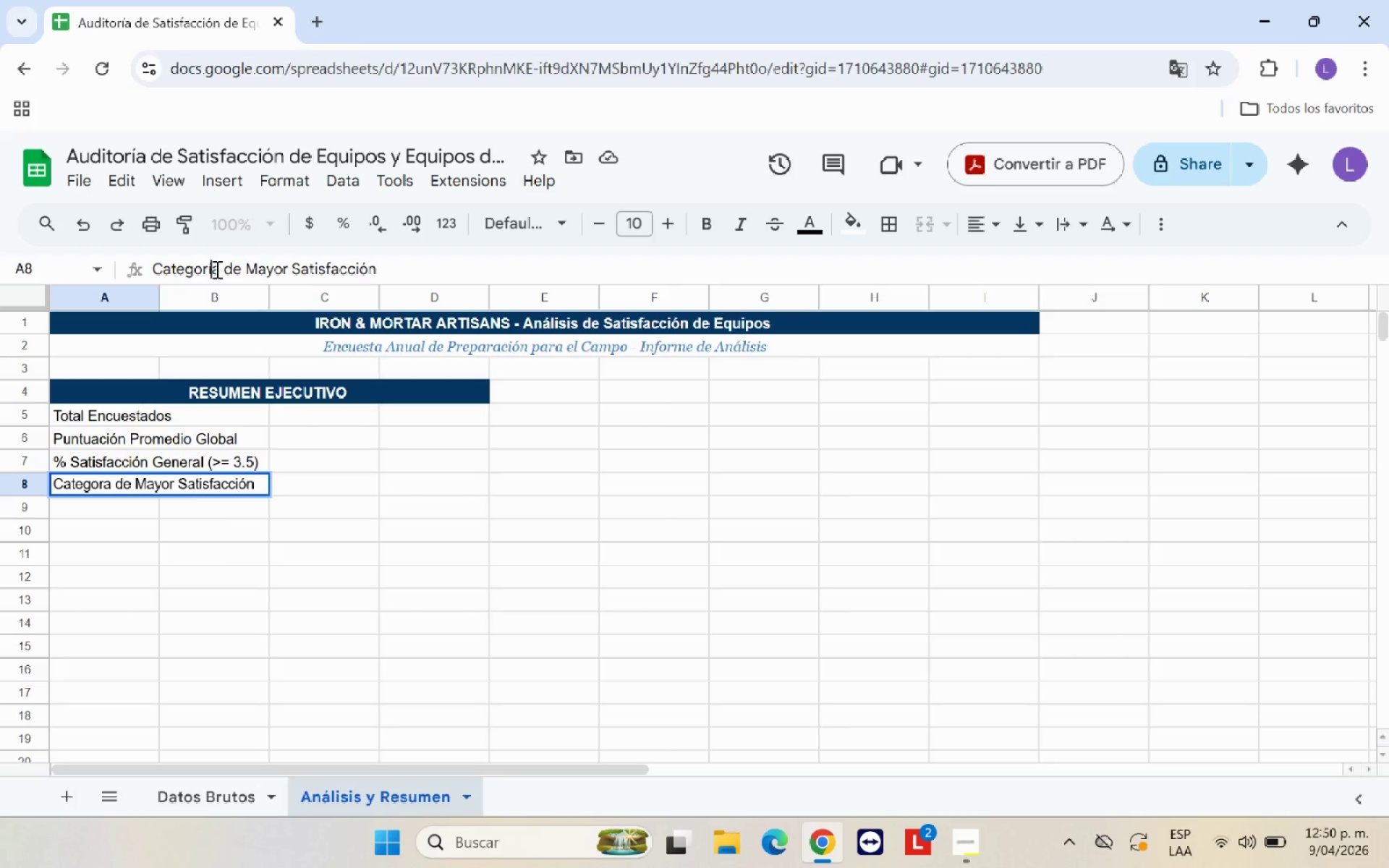 
key(Semicolon)
 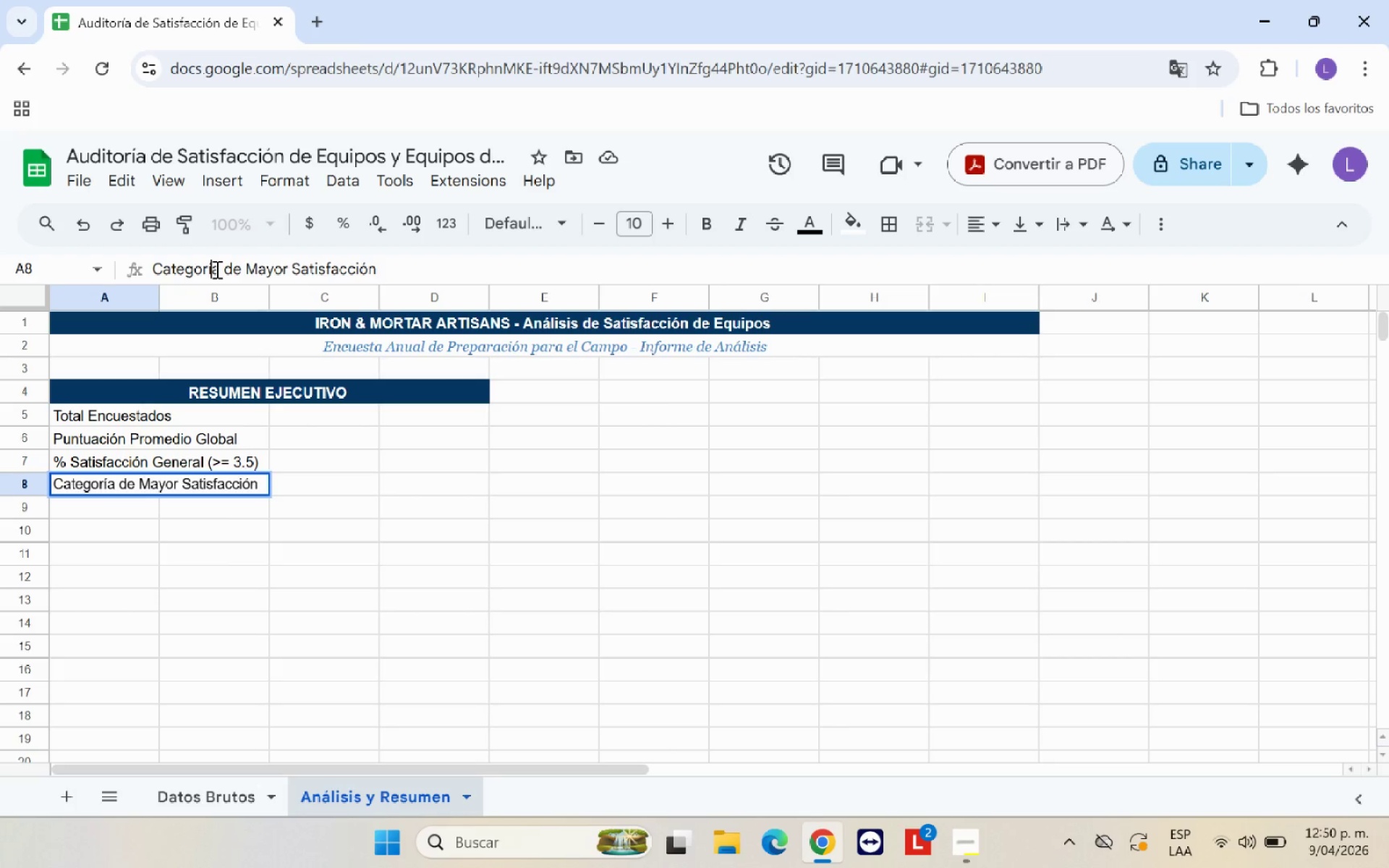 
hold_key(key=I, duration=0.31)
 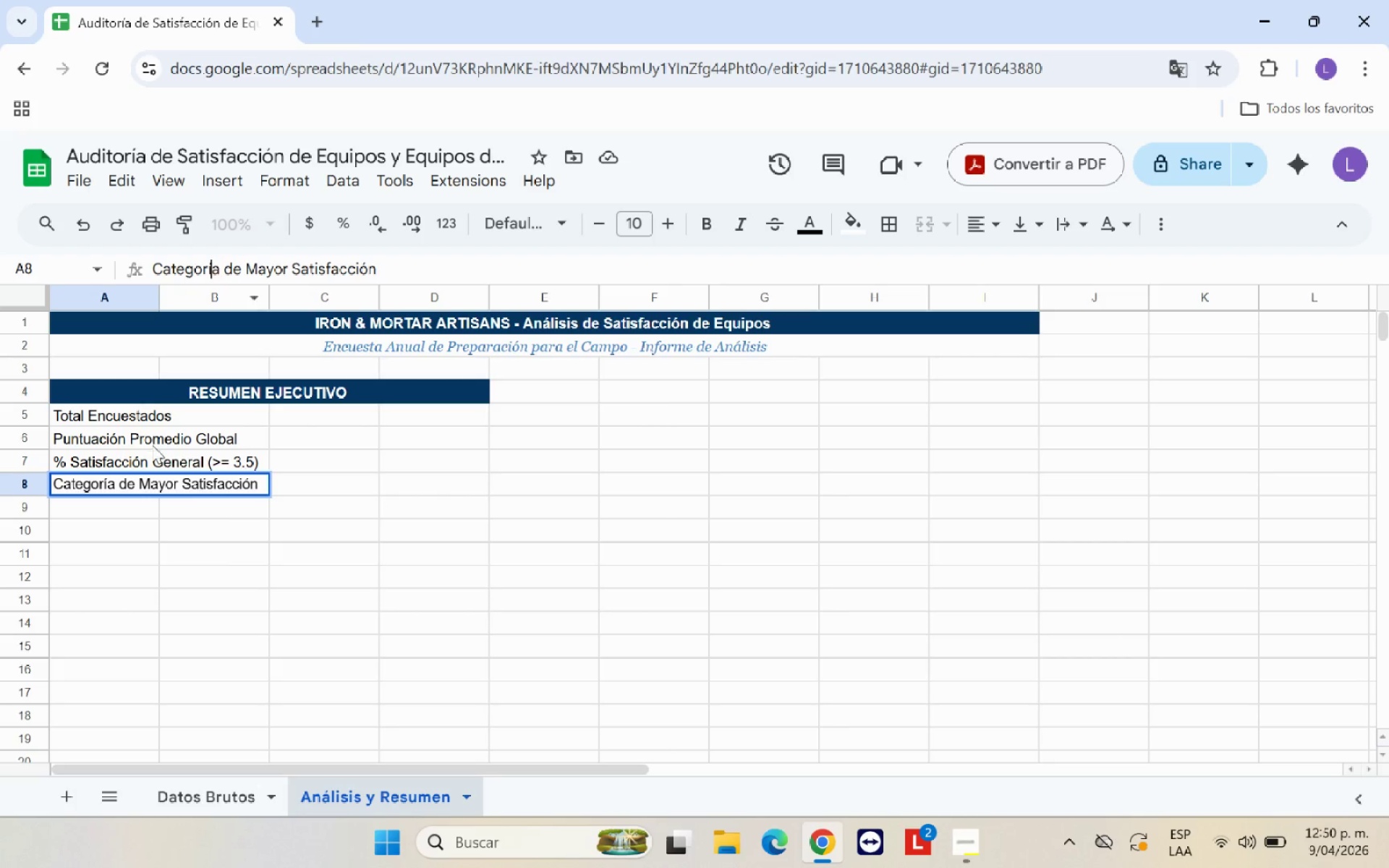 
left_click_drag(start_coordinate=[163, 635], to_coordinate=[161, 631])
 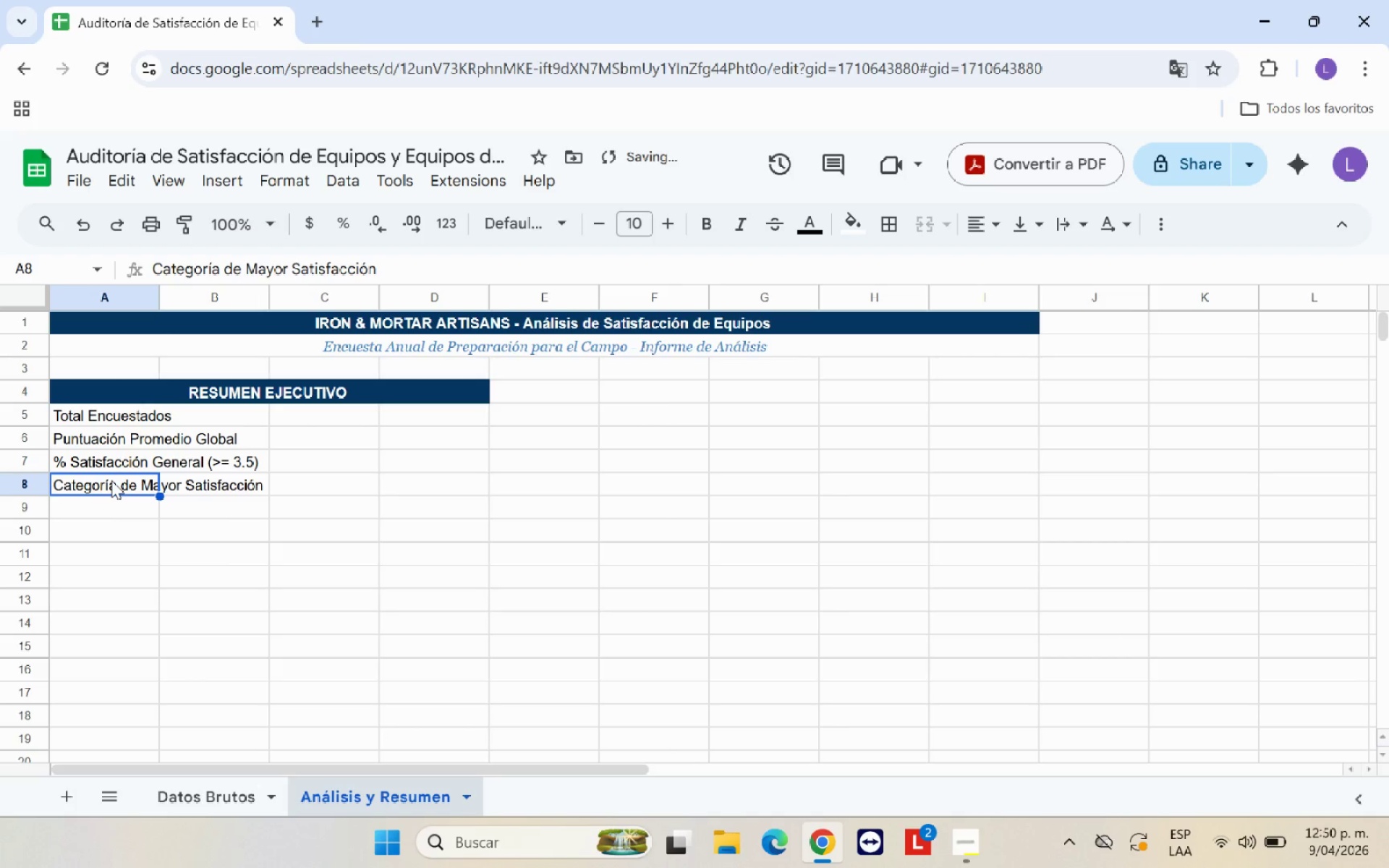 
key(Control+C)
 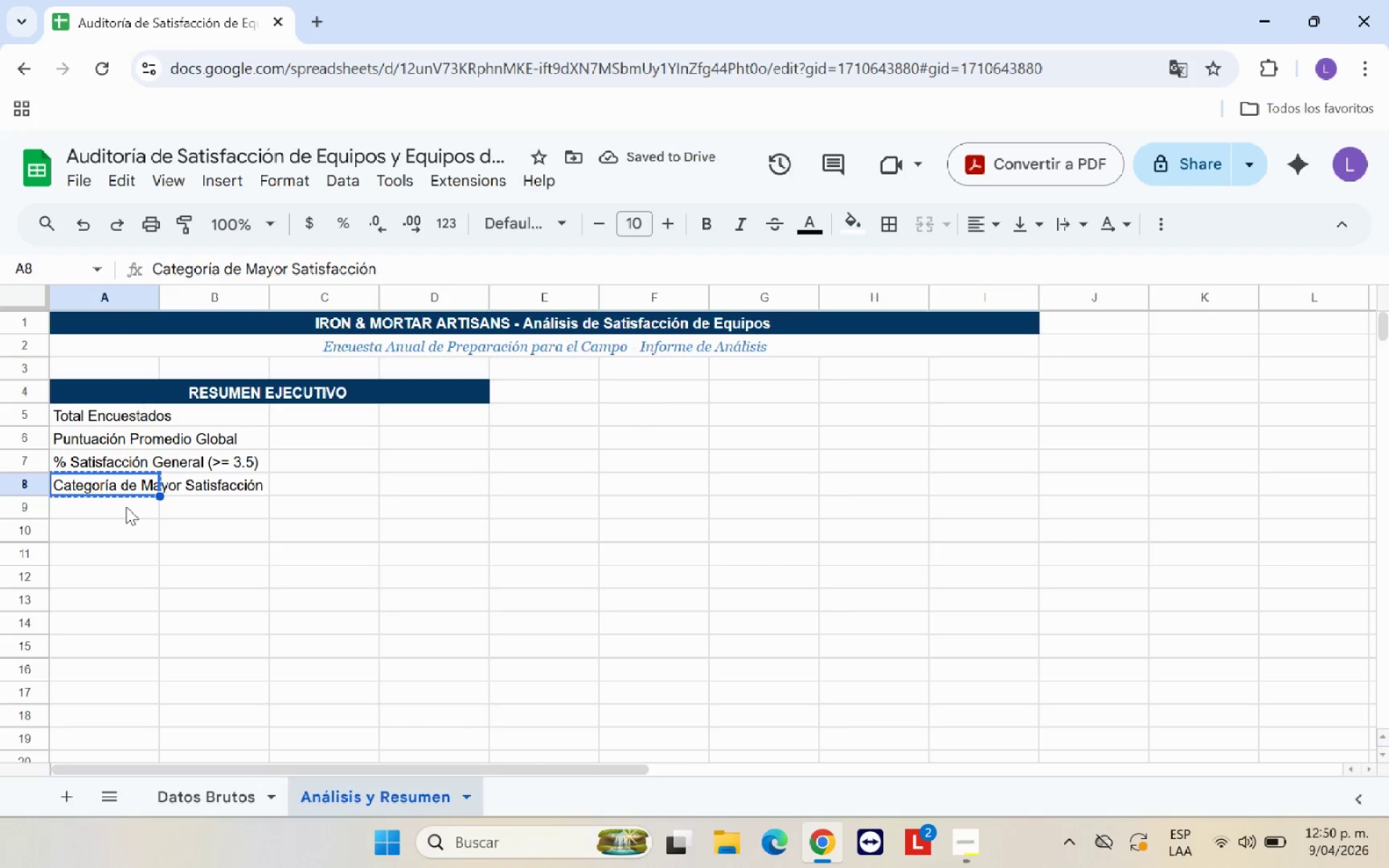 
left_click([126, 506])
 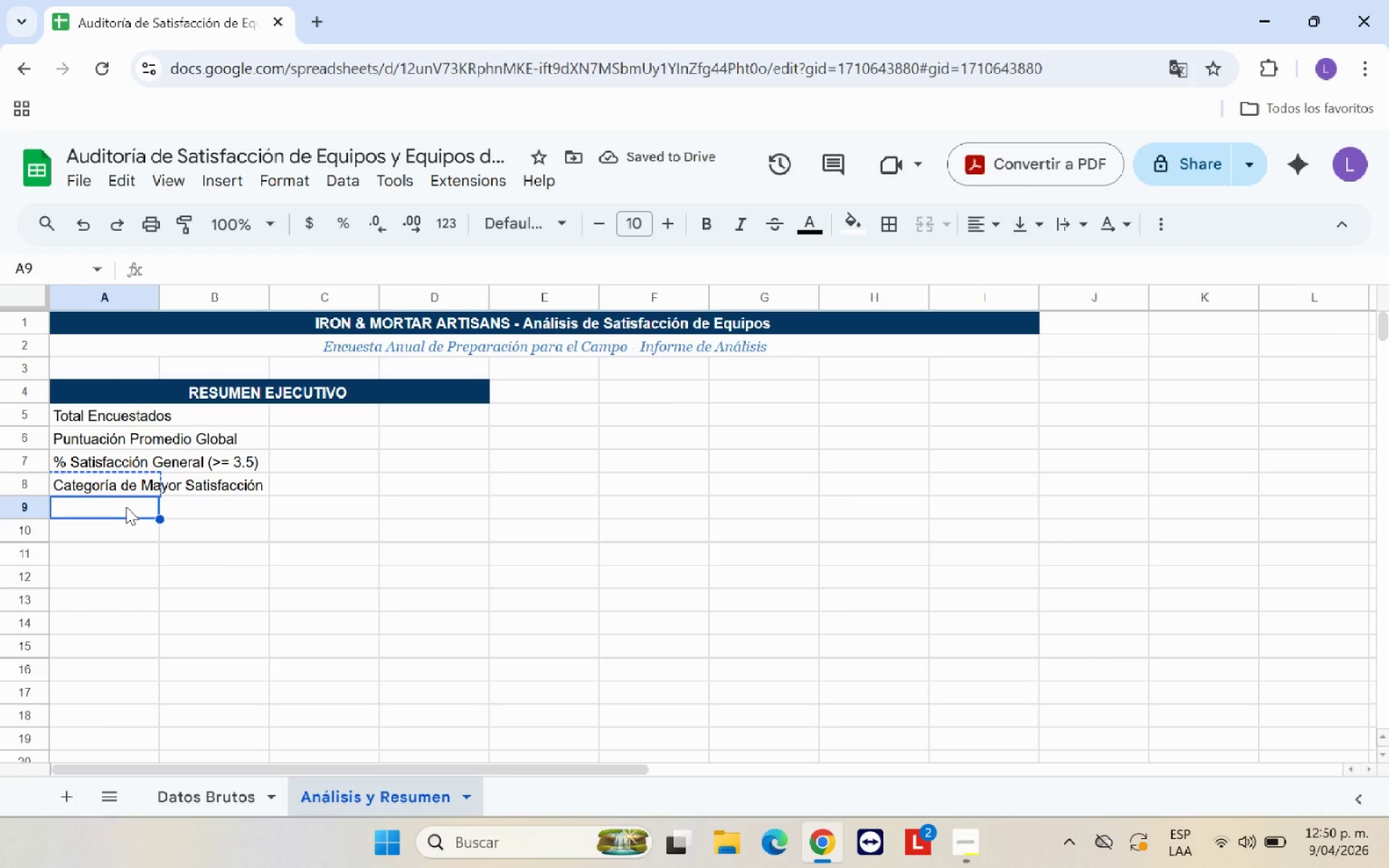 
key(Control+V)
 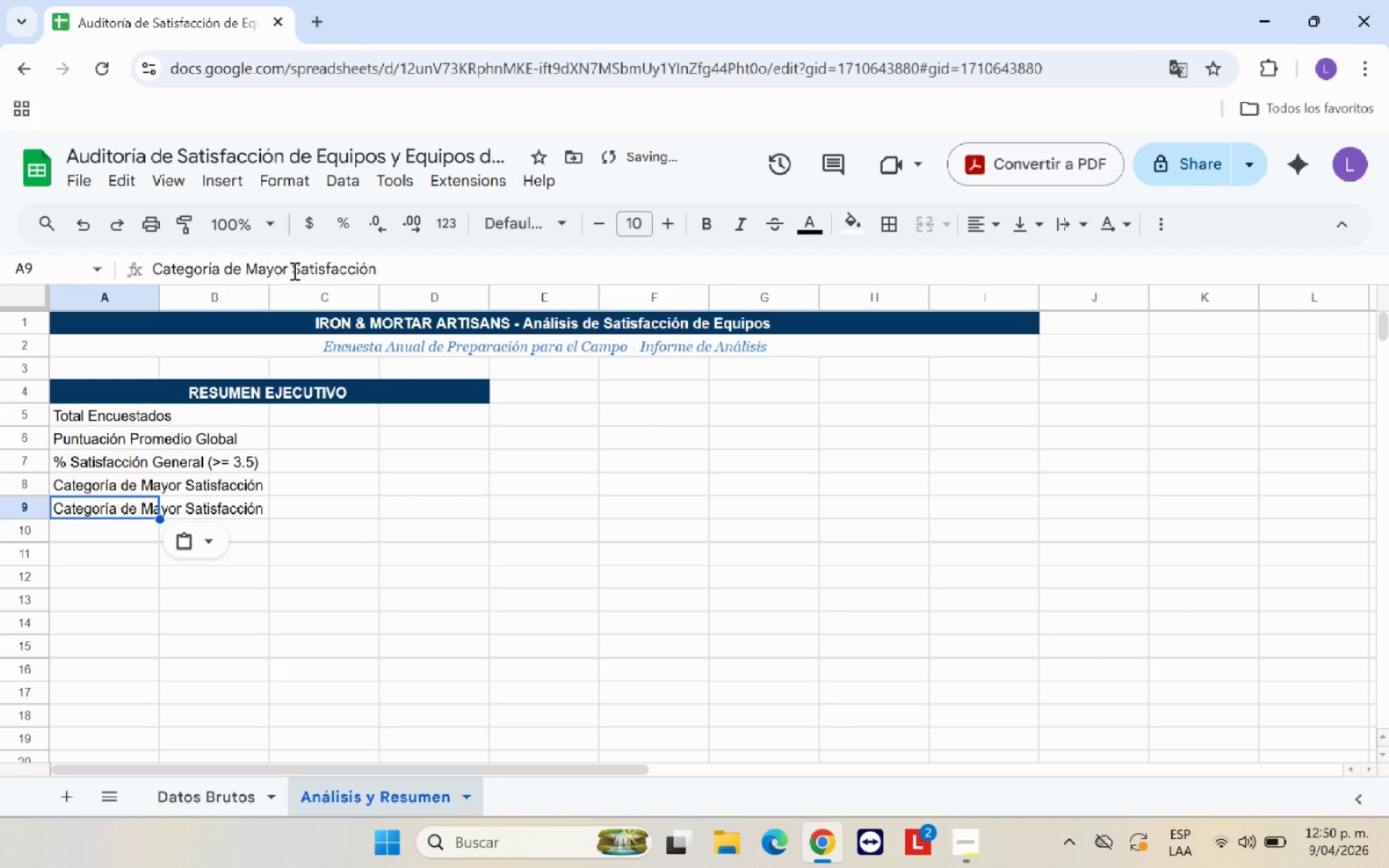 
left_click([292, 270])
 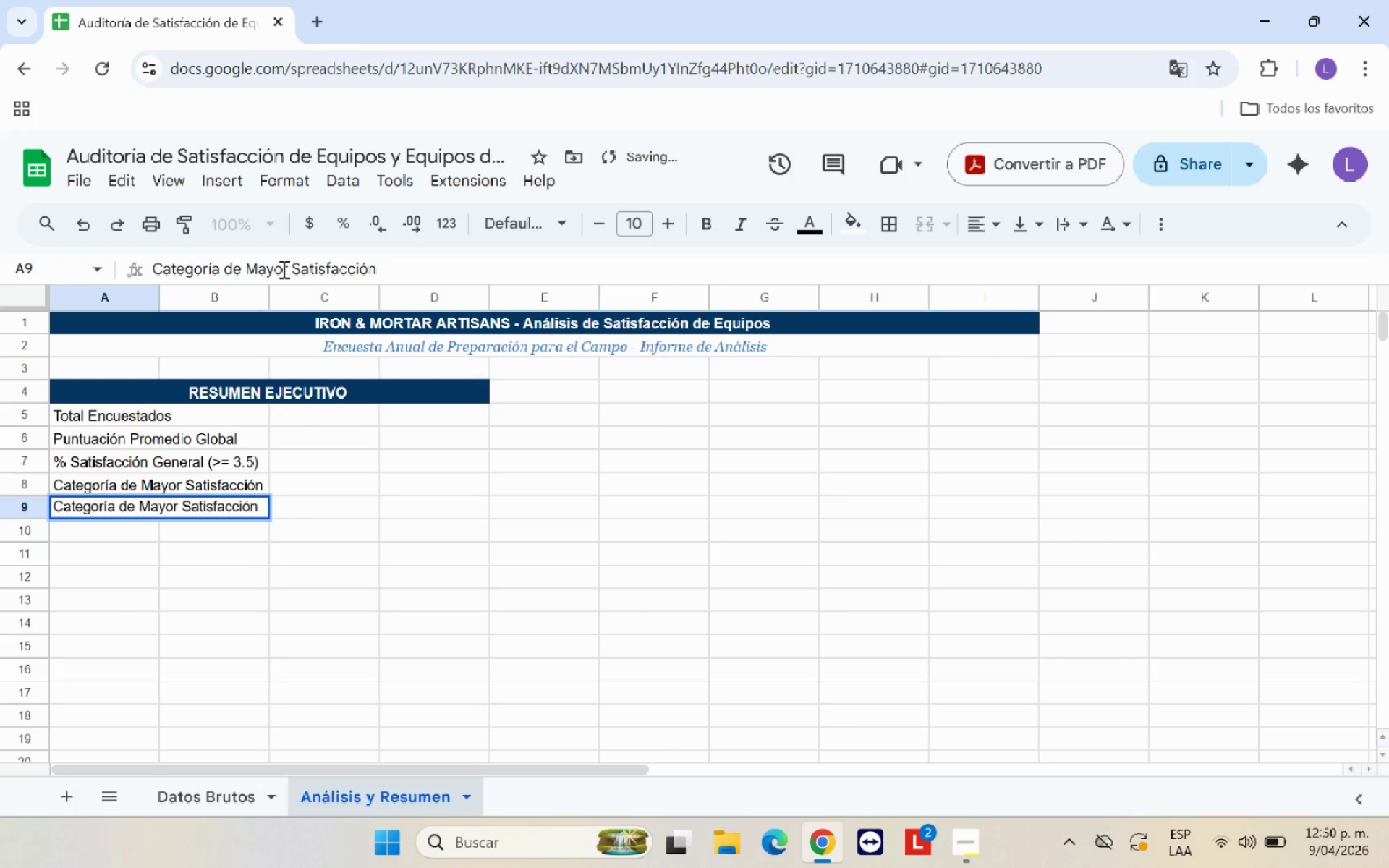 
left_click([282, 269])
 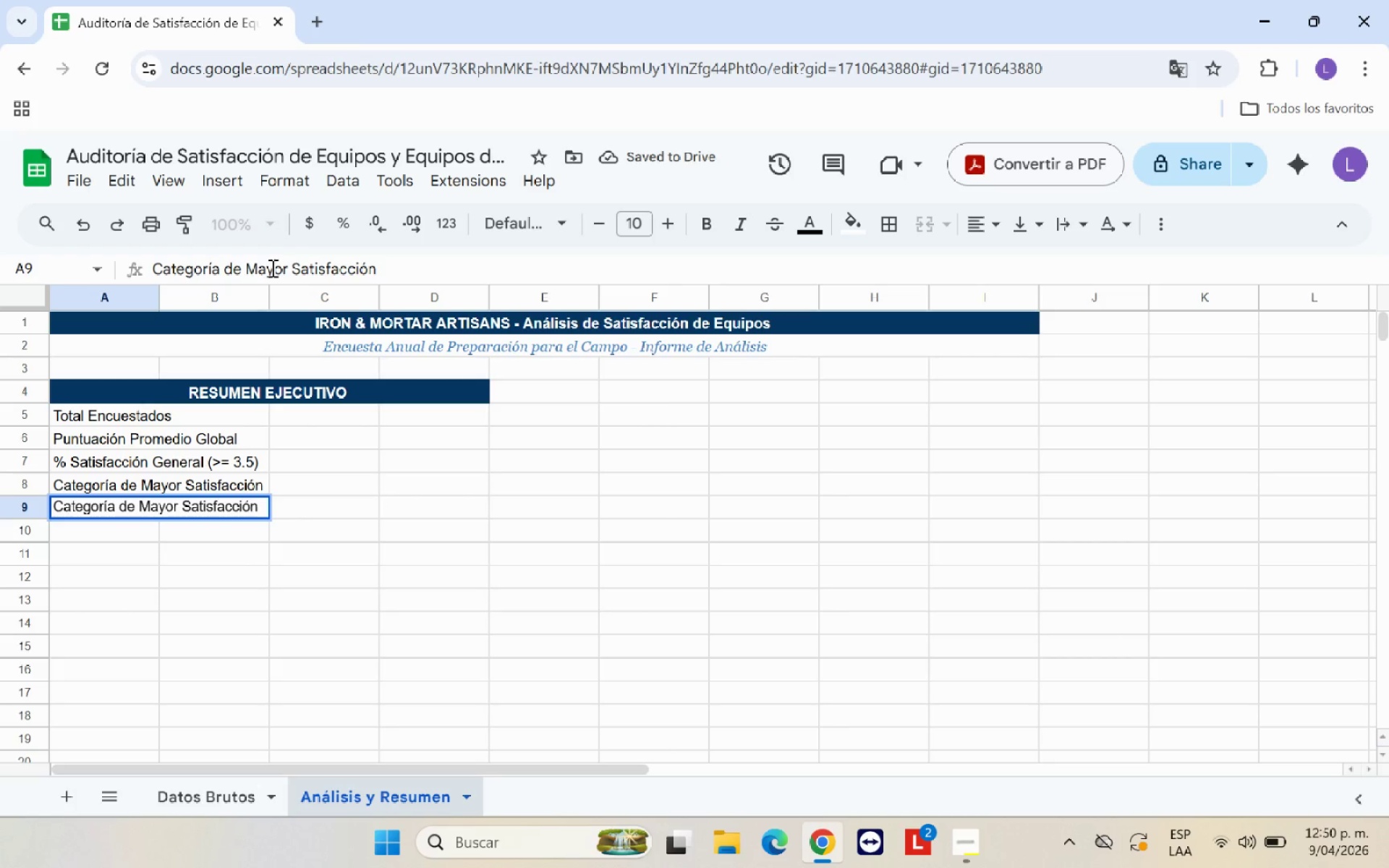 
left_click([271, 268])
 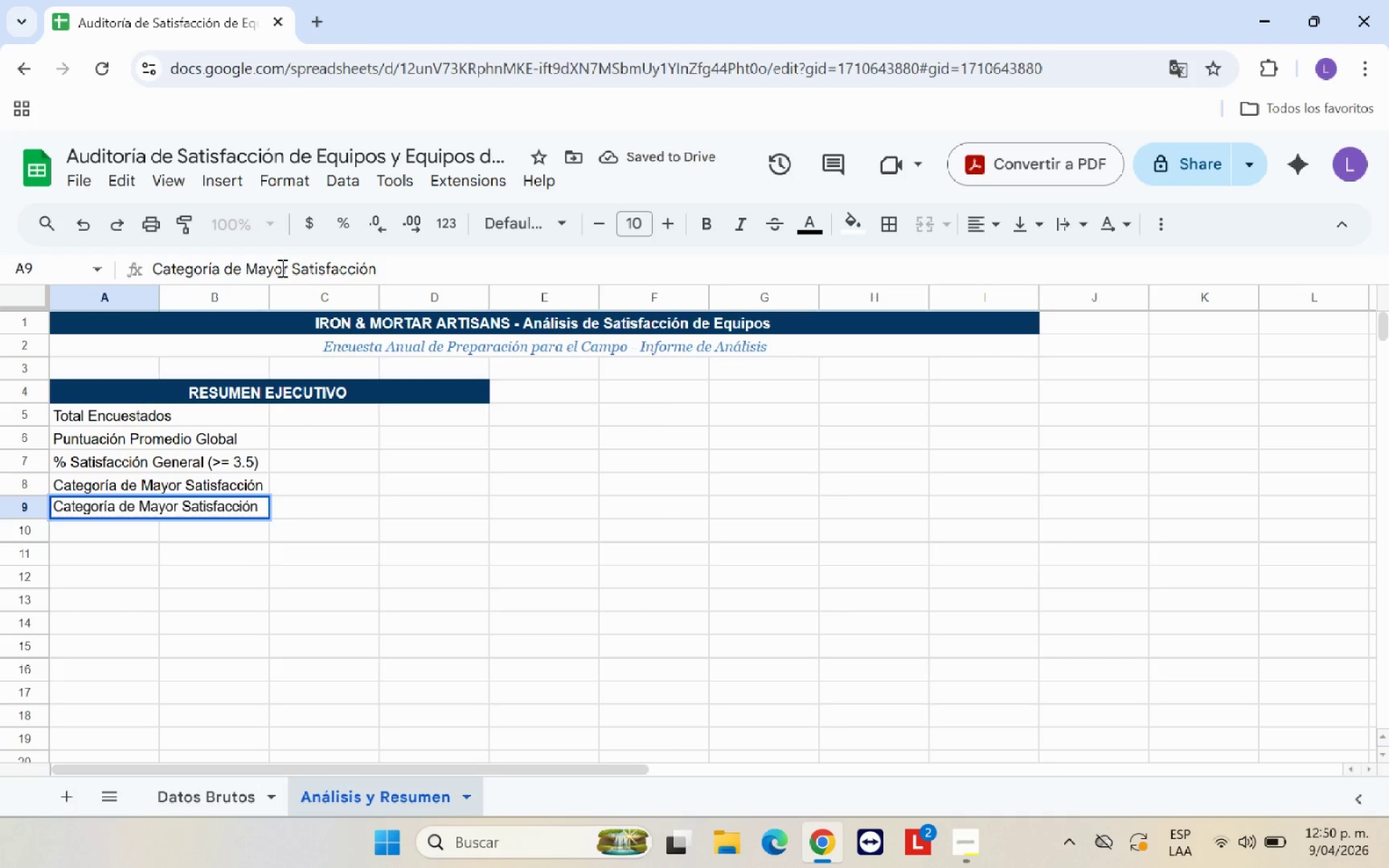 
key(Backspace)
key(Backspace)
type(en)
 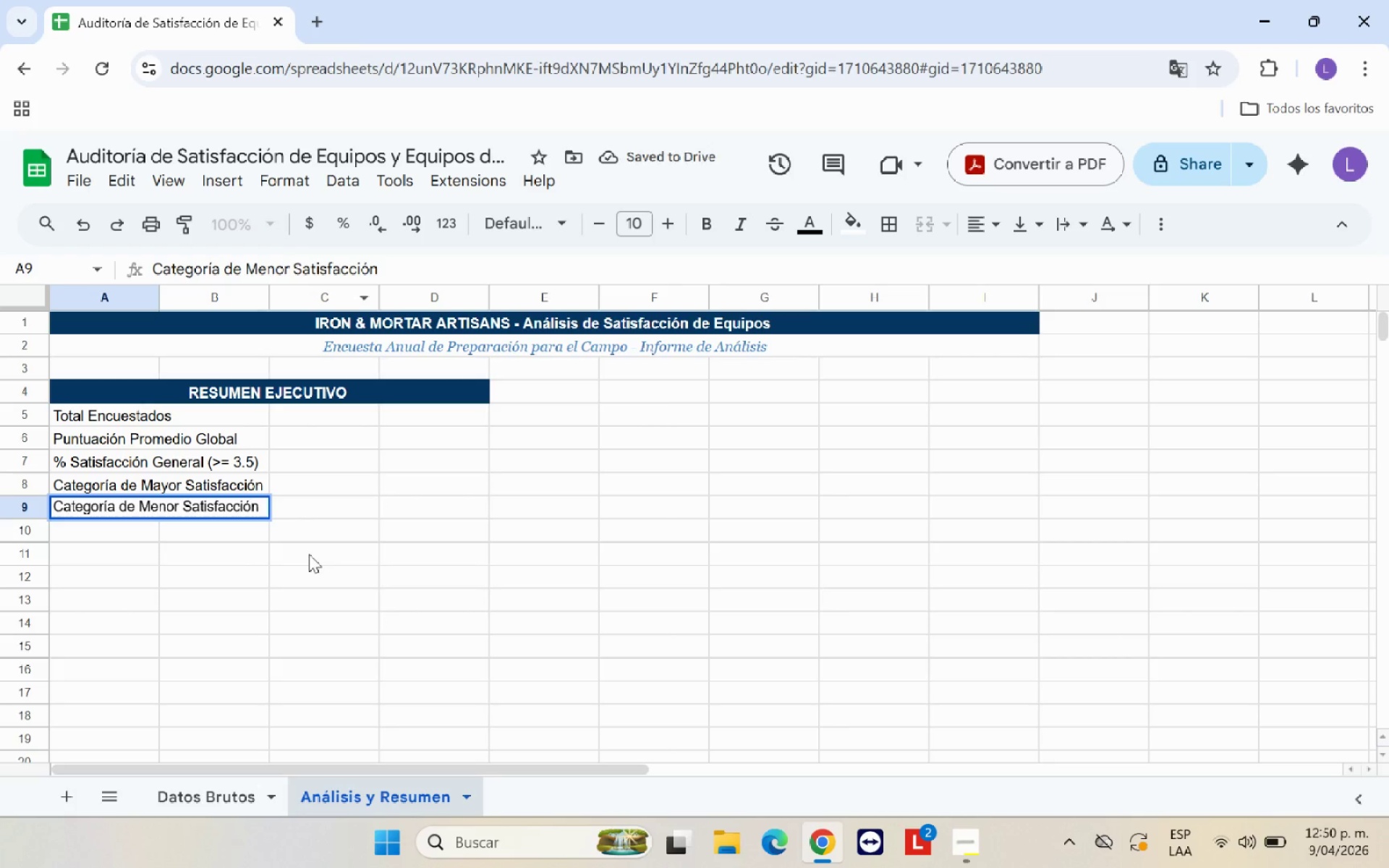 
left_click([246, 573])
 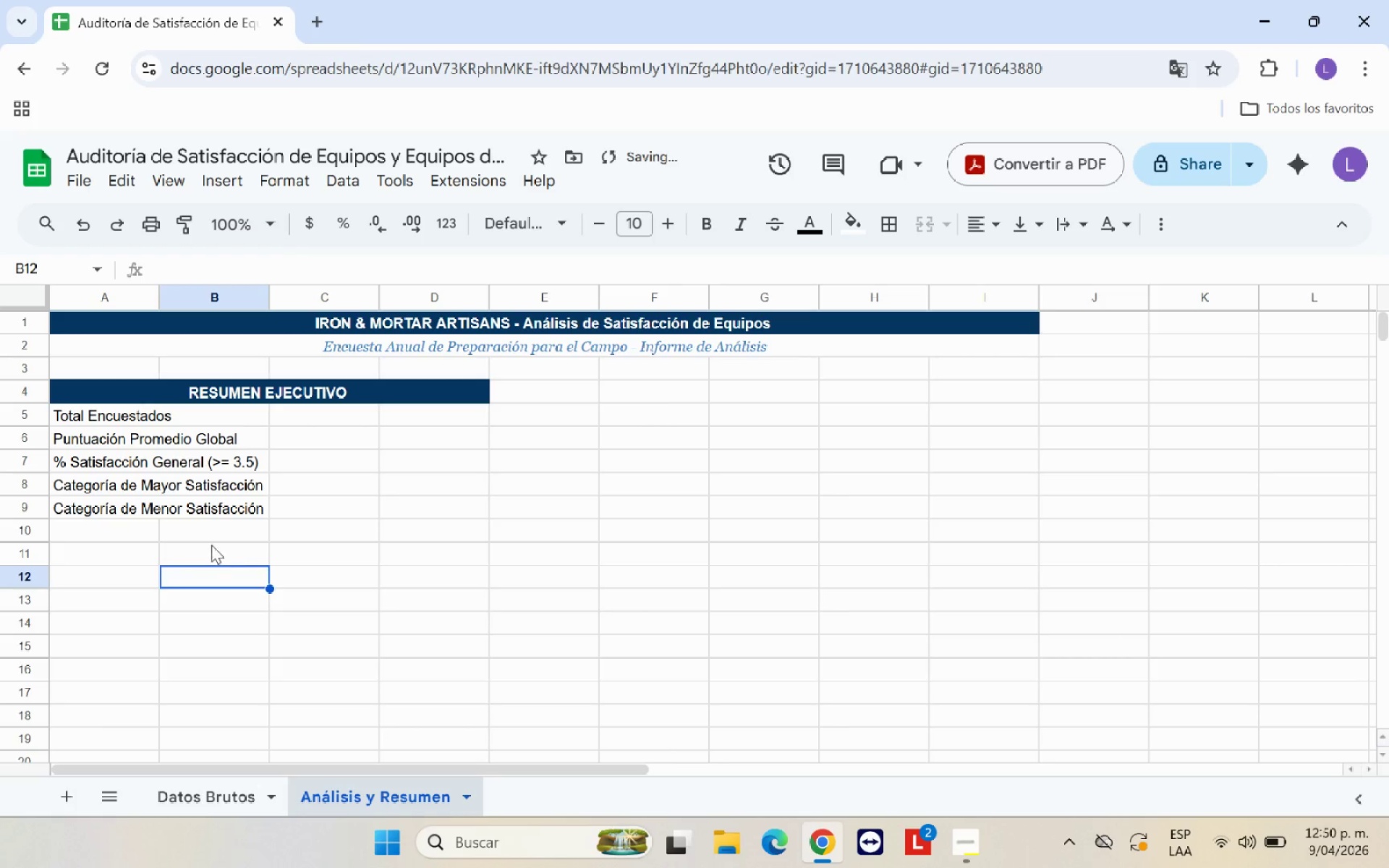 
left_click([114, 528])
 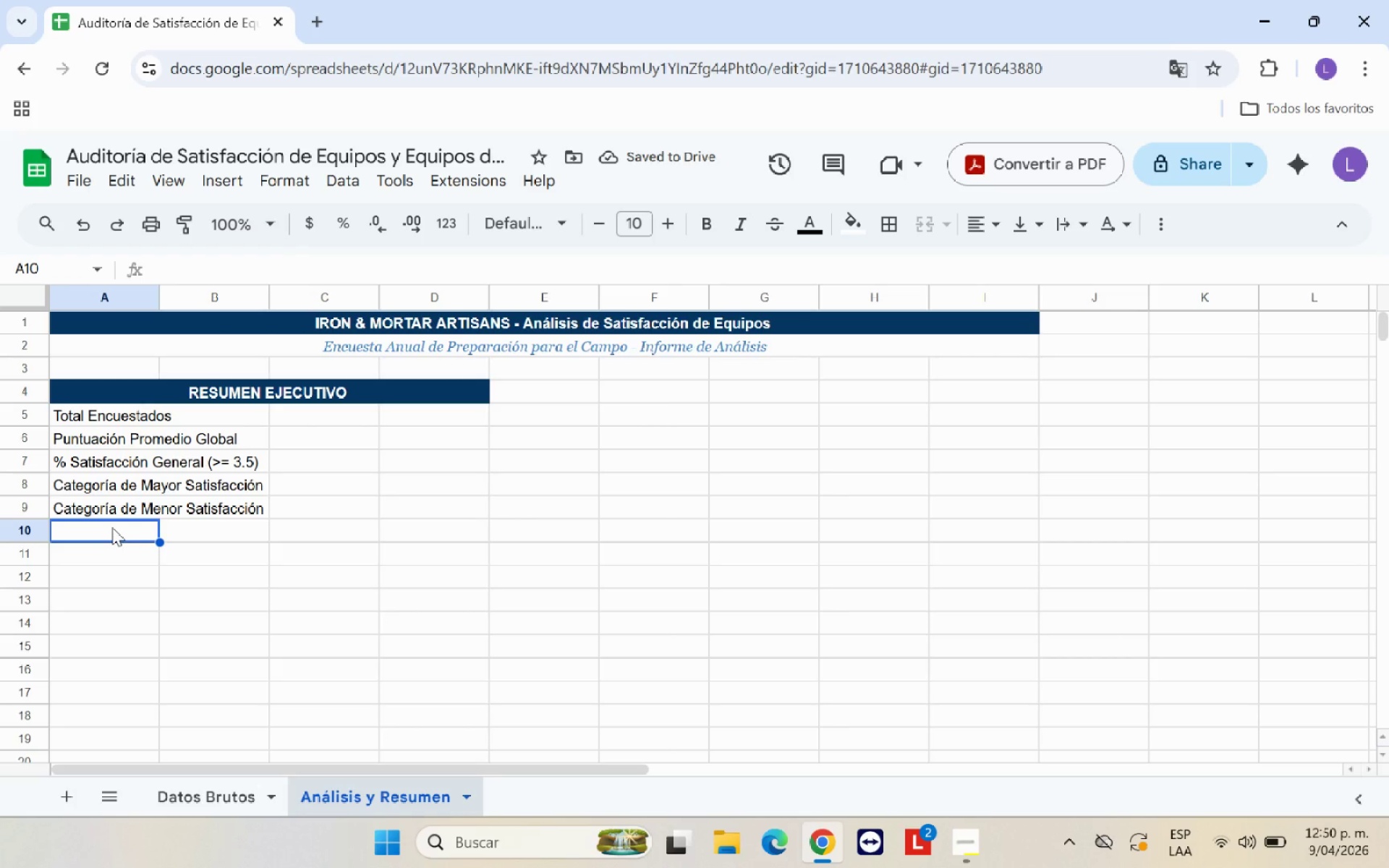 
type(Oficio con Mayor Satisfaccion)
 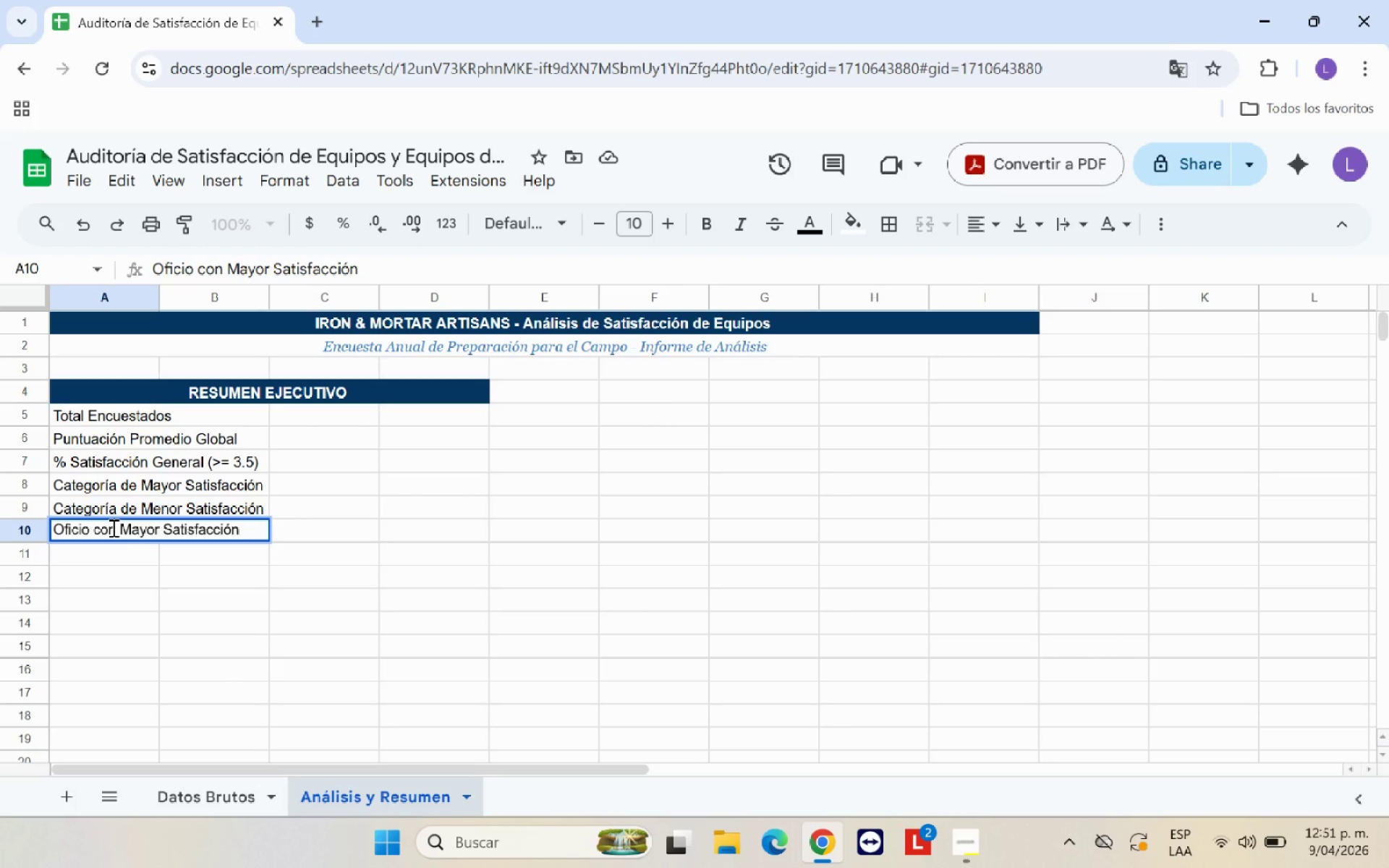 
hold_key(key=Semicolon, duration=0.33)
 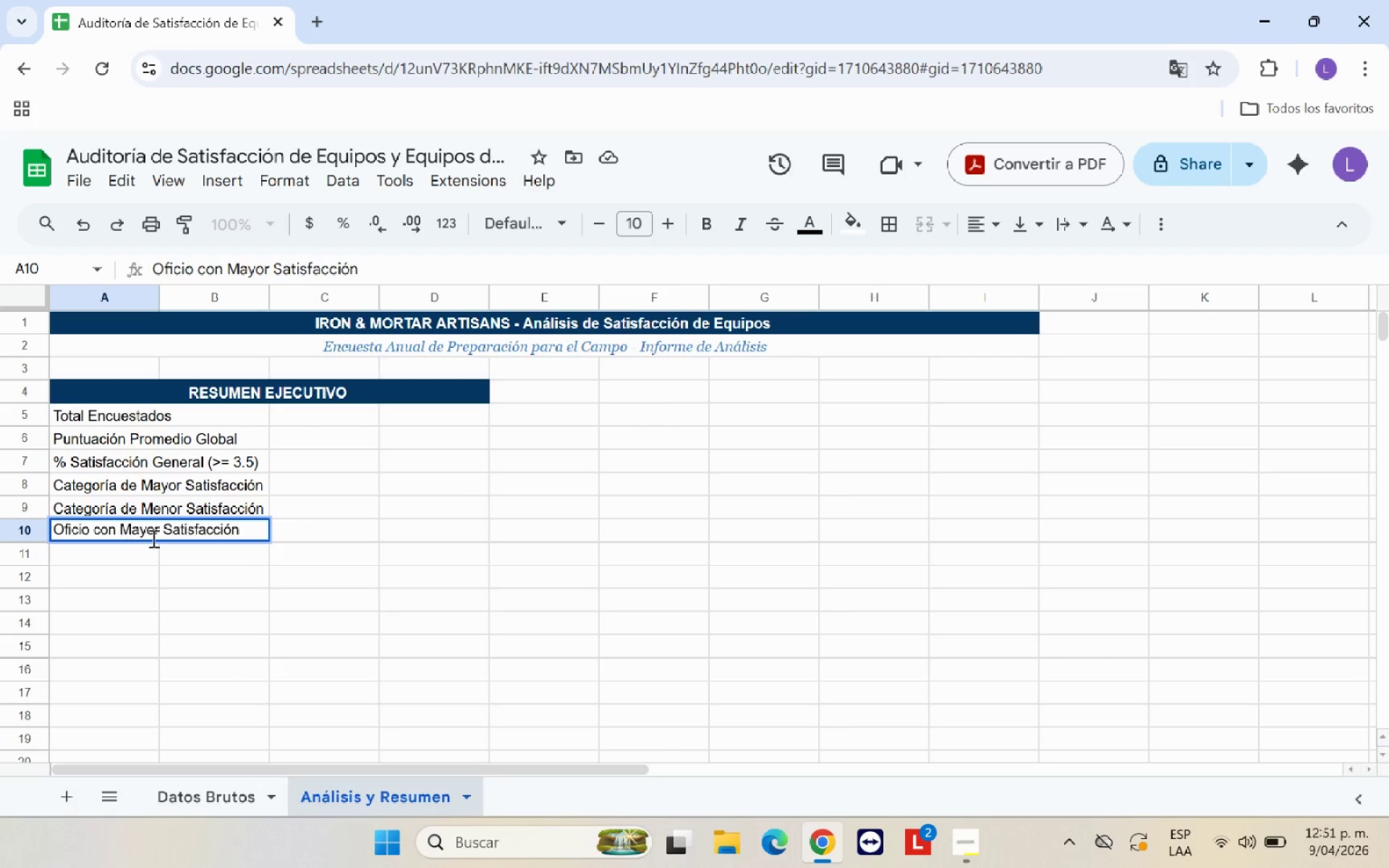 
left_click([250, 613])
 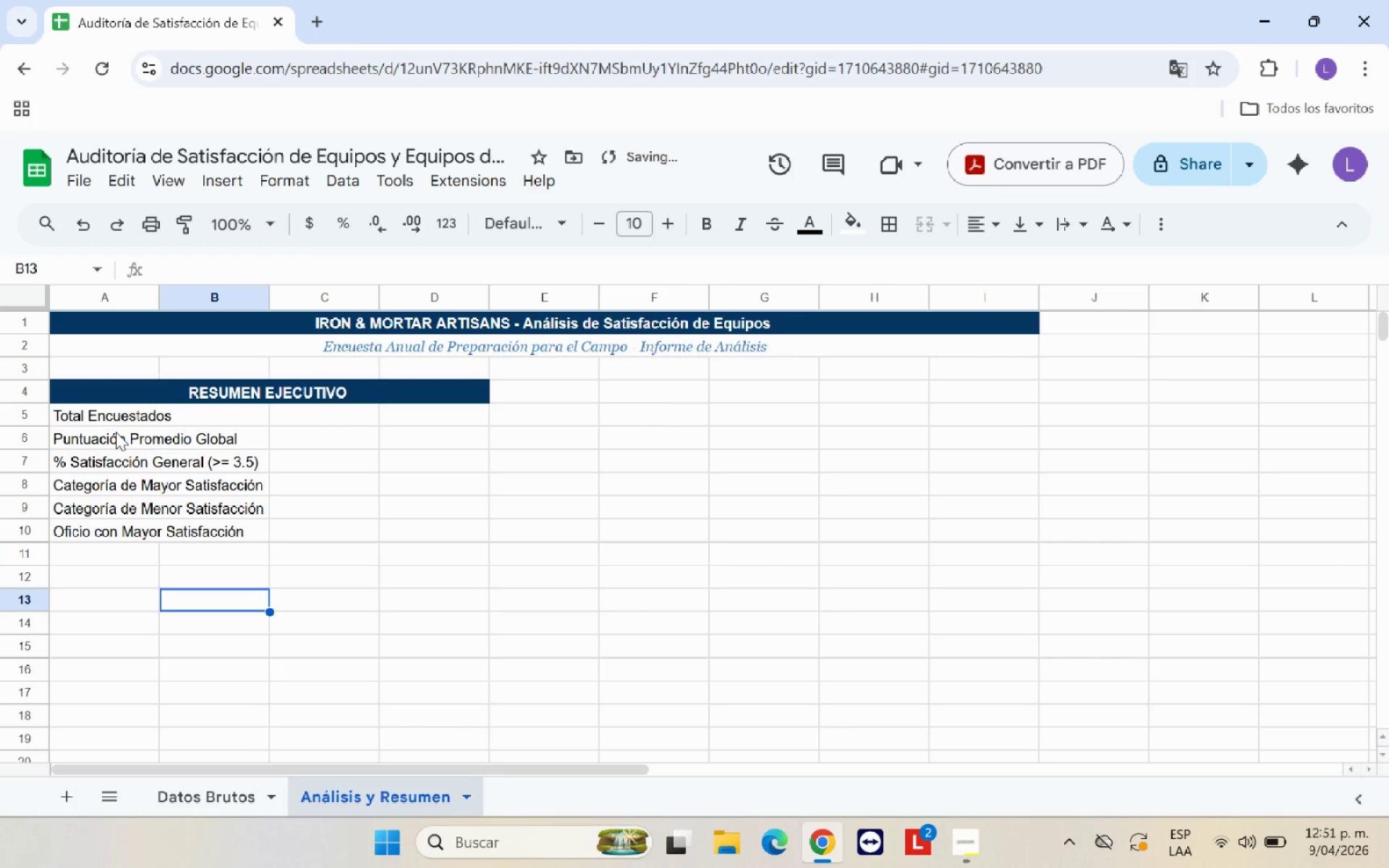 
left_click([147, 412])
 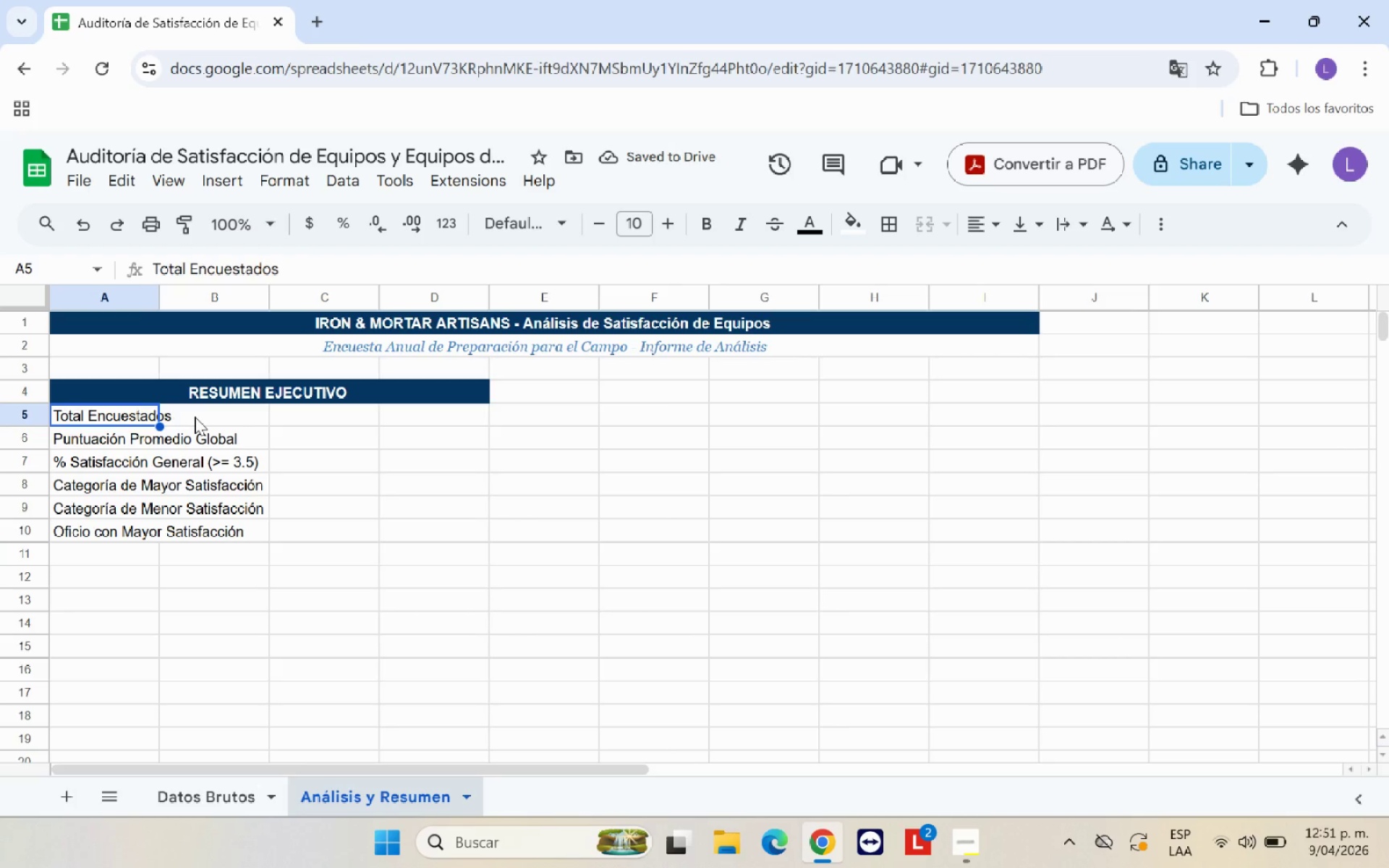 
left_click([195, 417])
 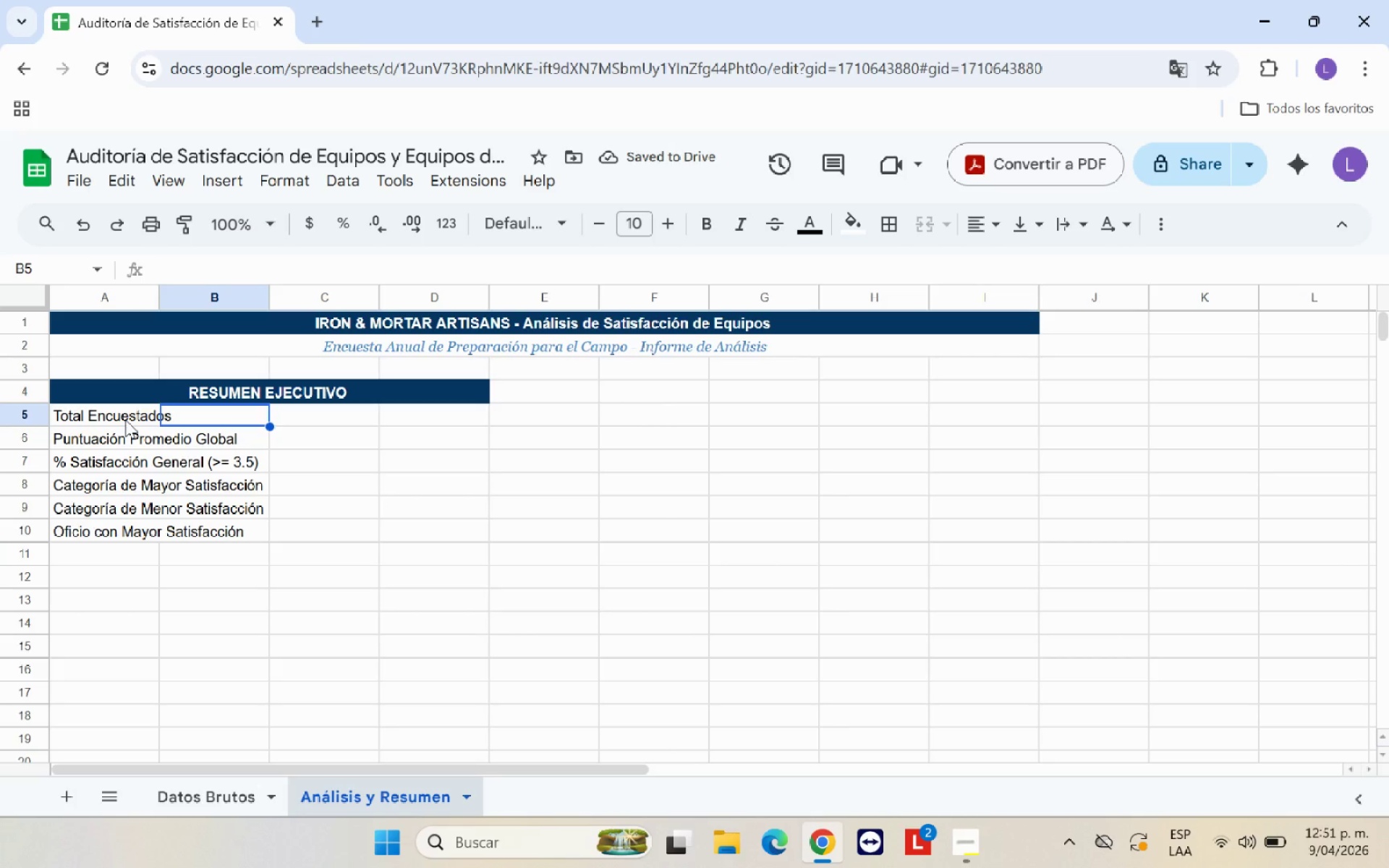 
left_click_drag(start_coordinate=[125, 419], to_coordinate=[191, 413])
 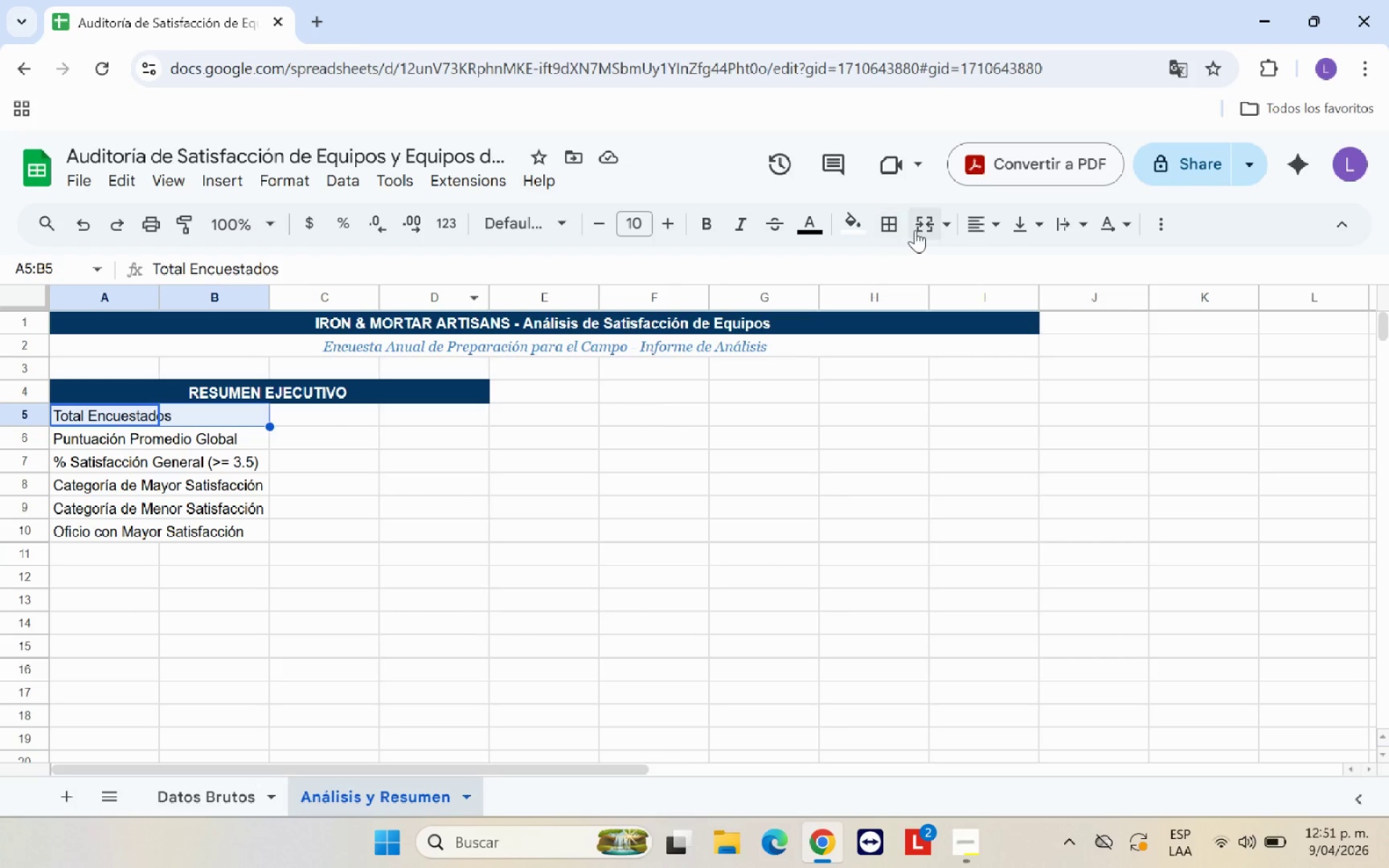 
left_click([920, 229])
 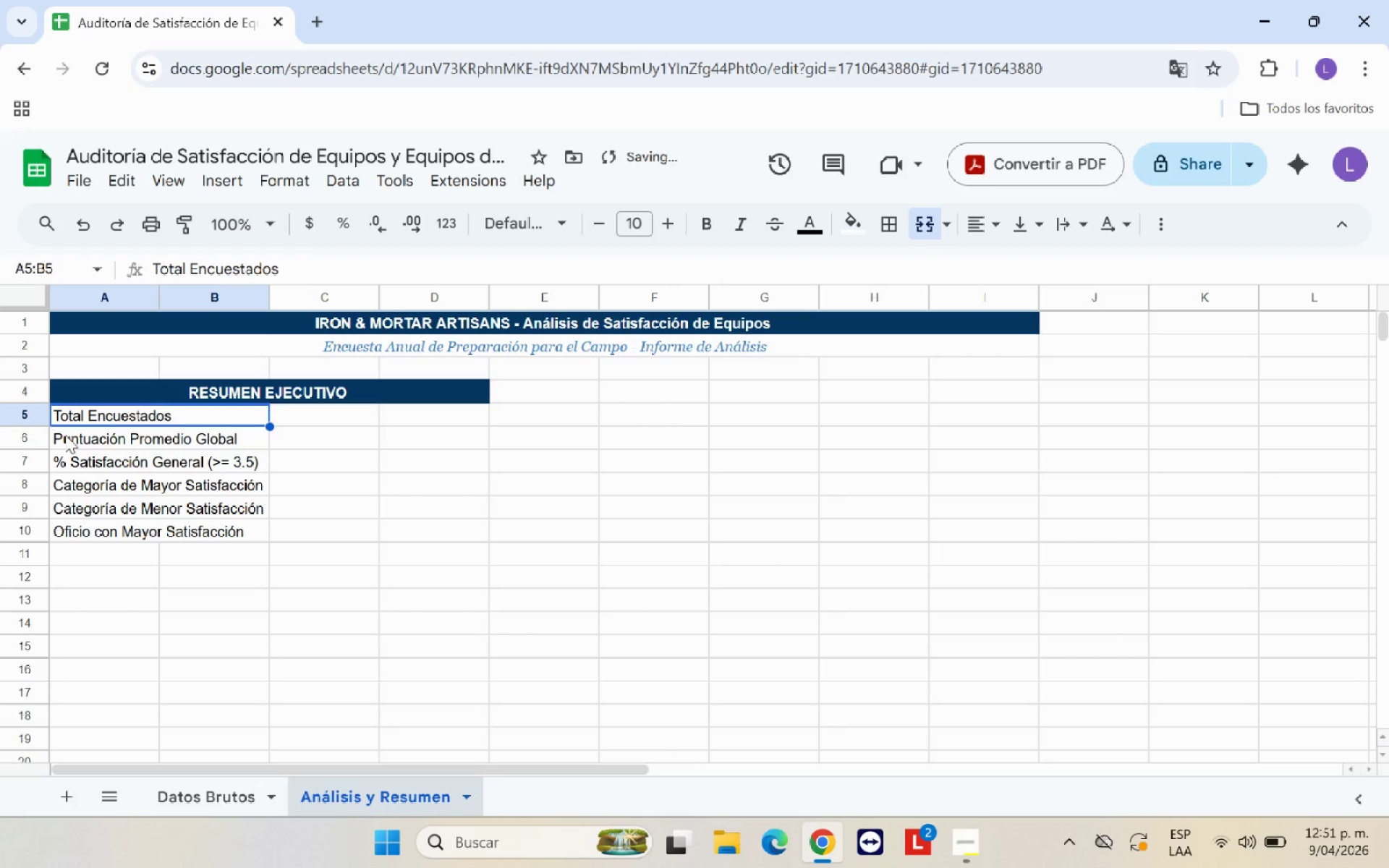 
left_click_drag(start_coordinate=[76, 438], to_coordinate=[213, 438])
 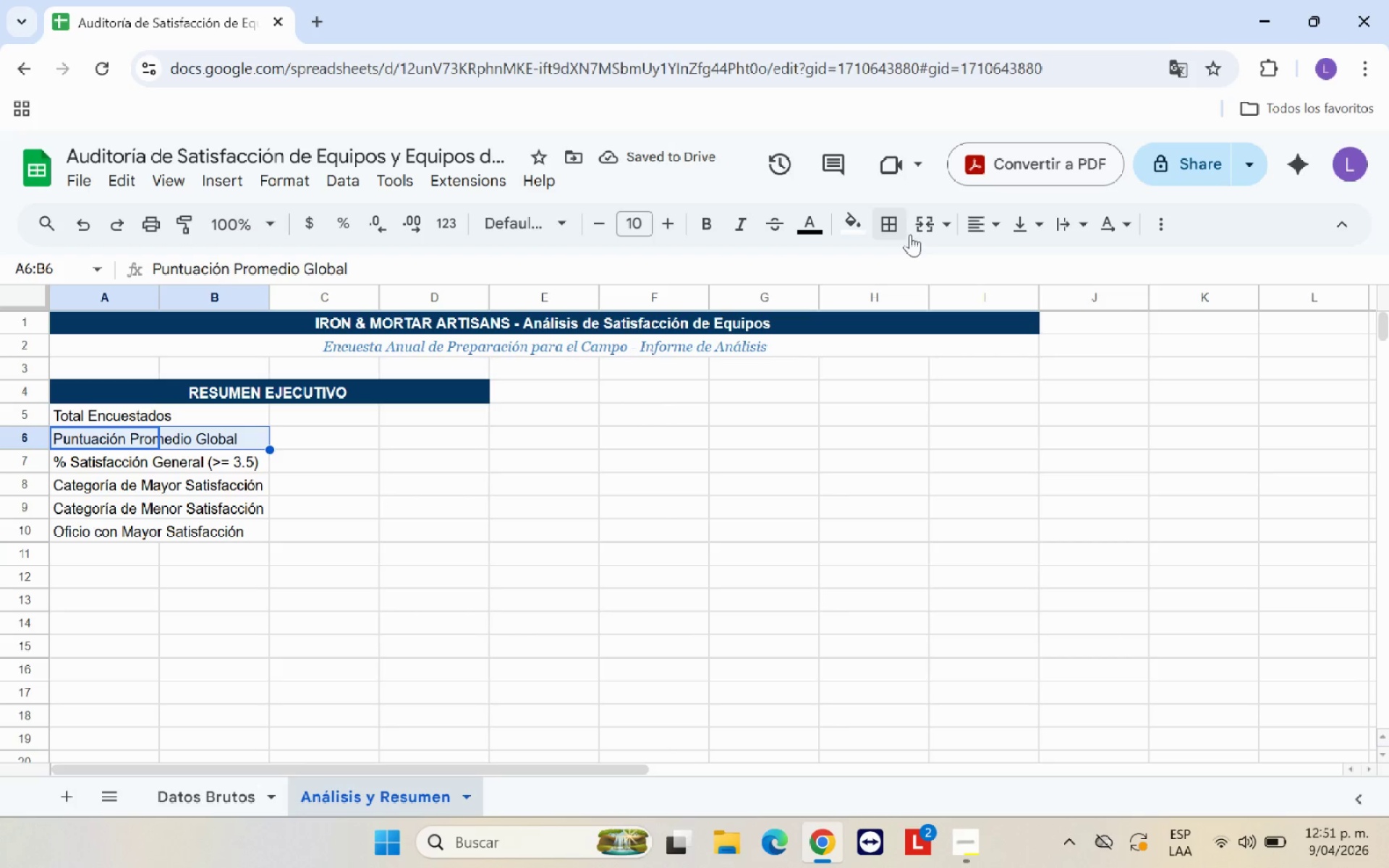 
left_click([927, 226])
 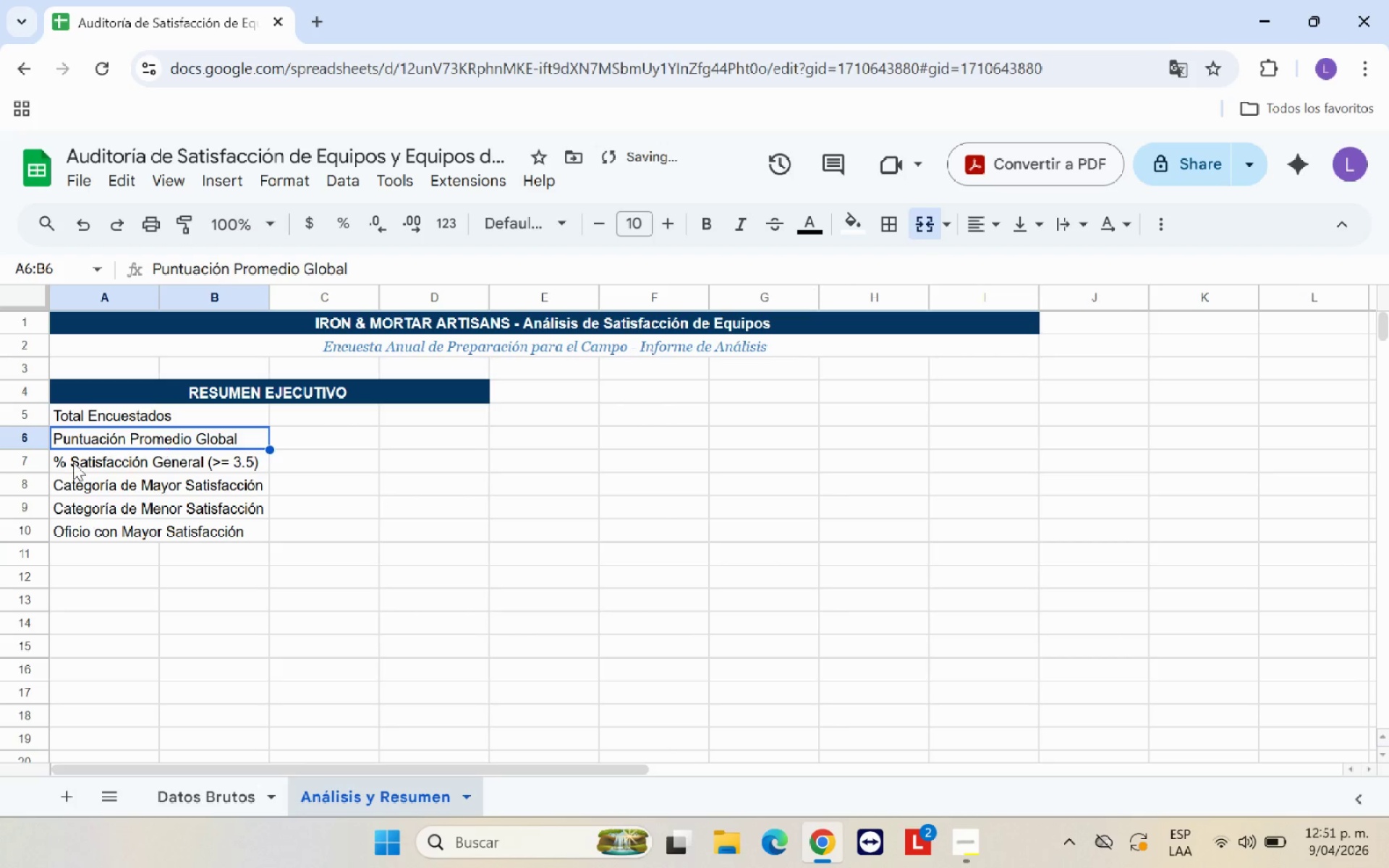 
left_click_drag(start_coordinate=[74, 467], to_coordinate=[240, 459])
 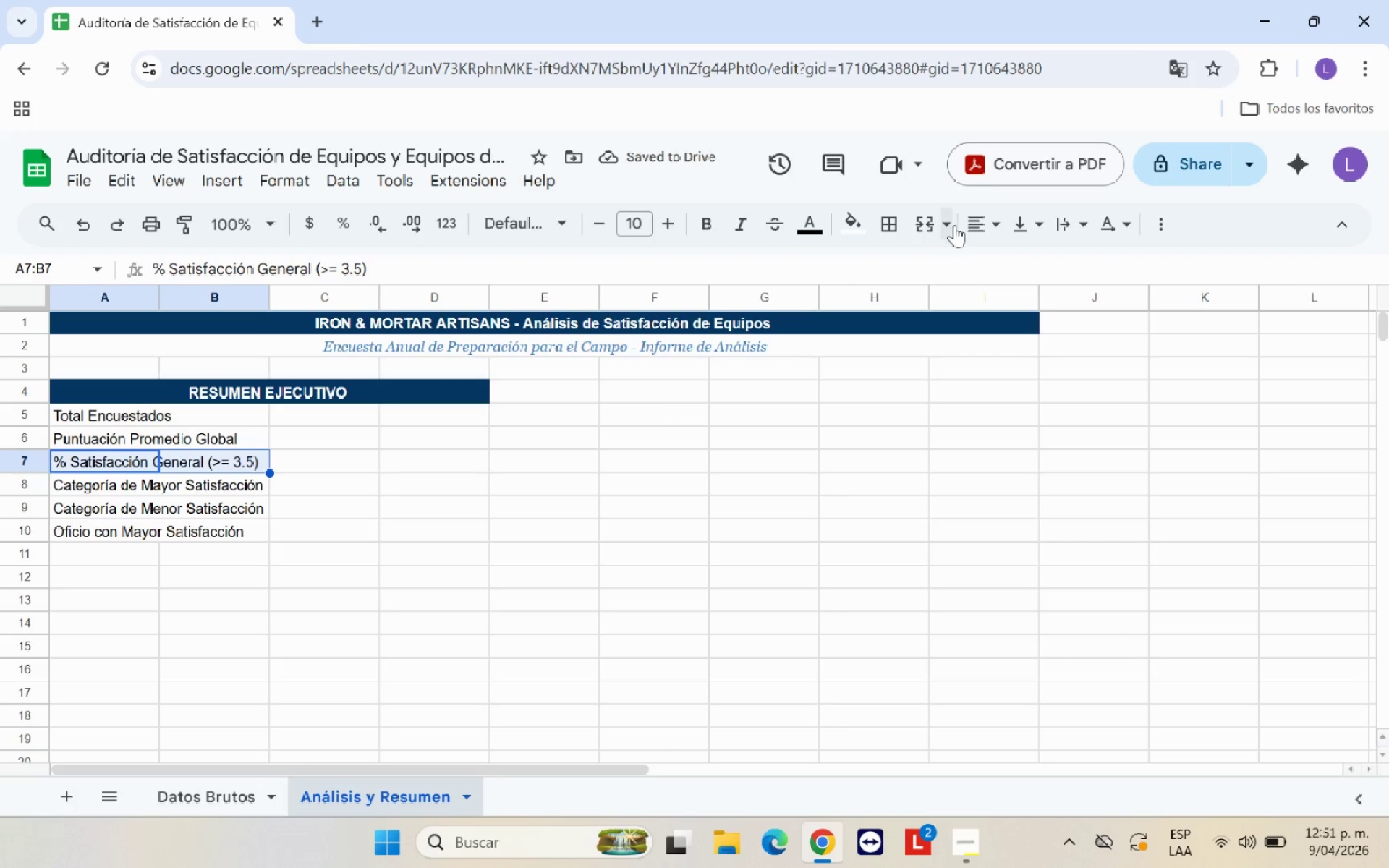 
left_click([935, 225])
 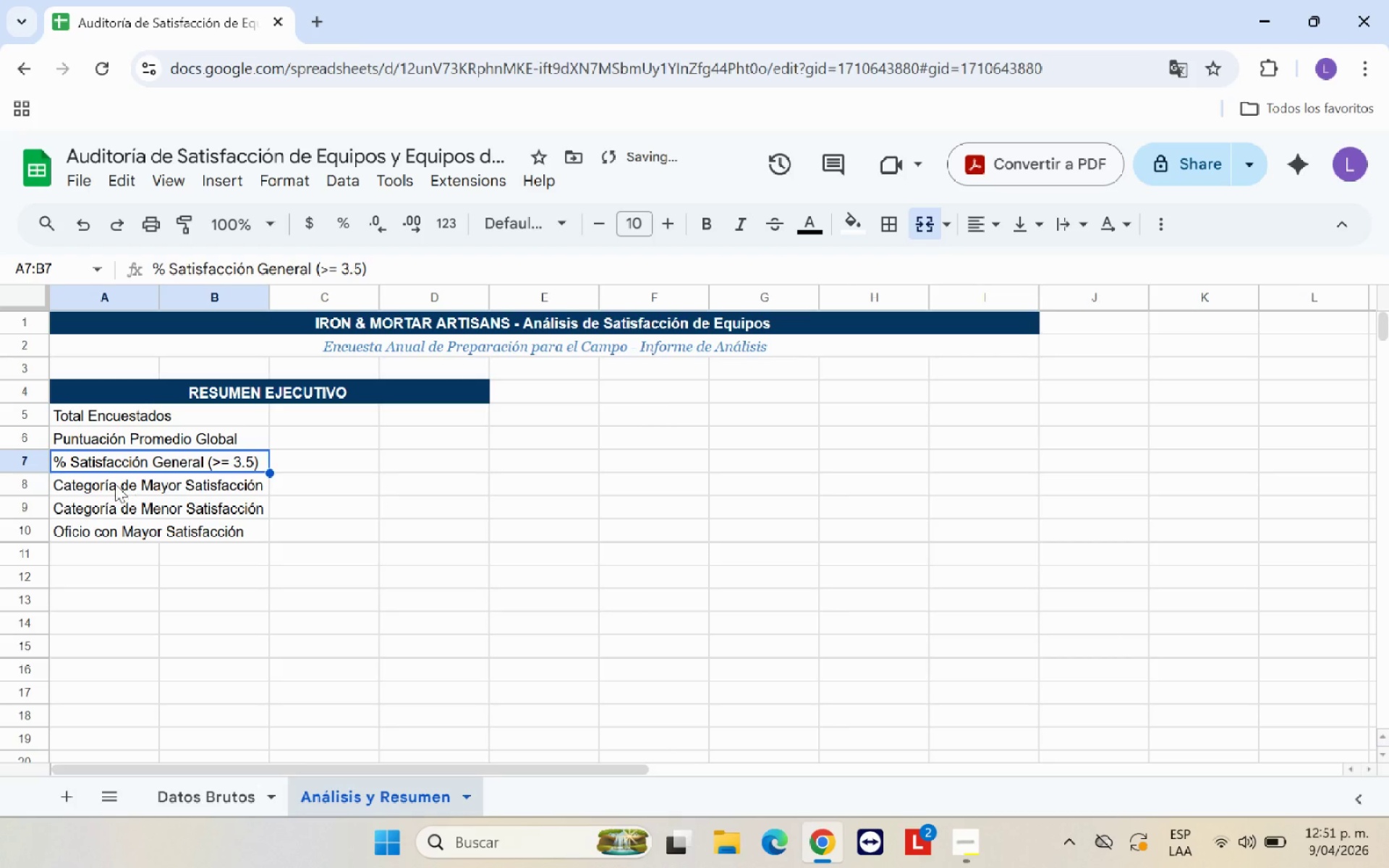 
left_click_drag(start_coordinate=[97, 484], to_coordinate=[207, 477])
 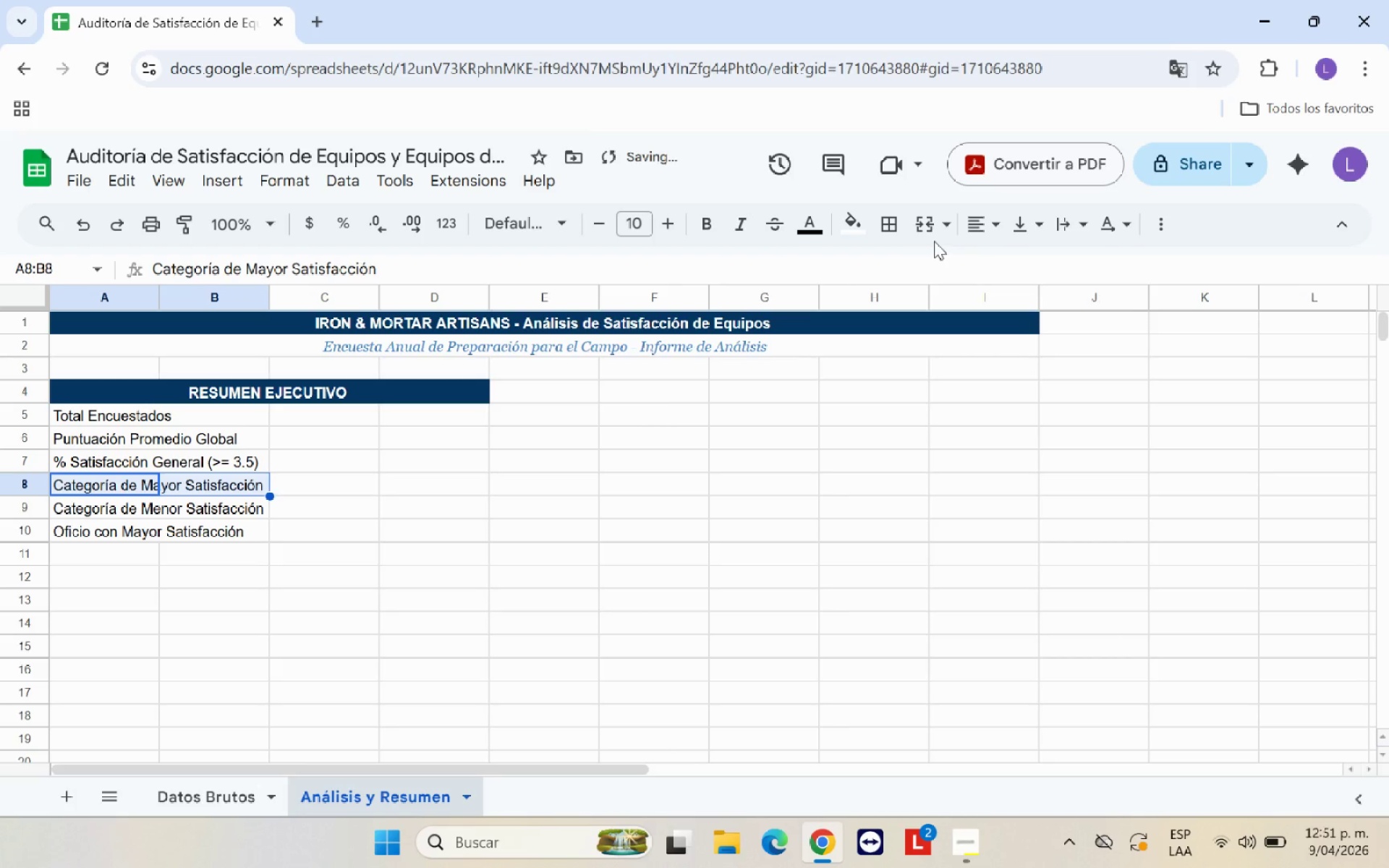 
left_click([918, 228])
 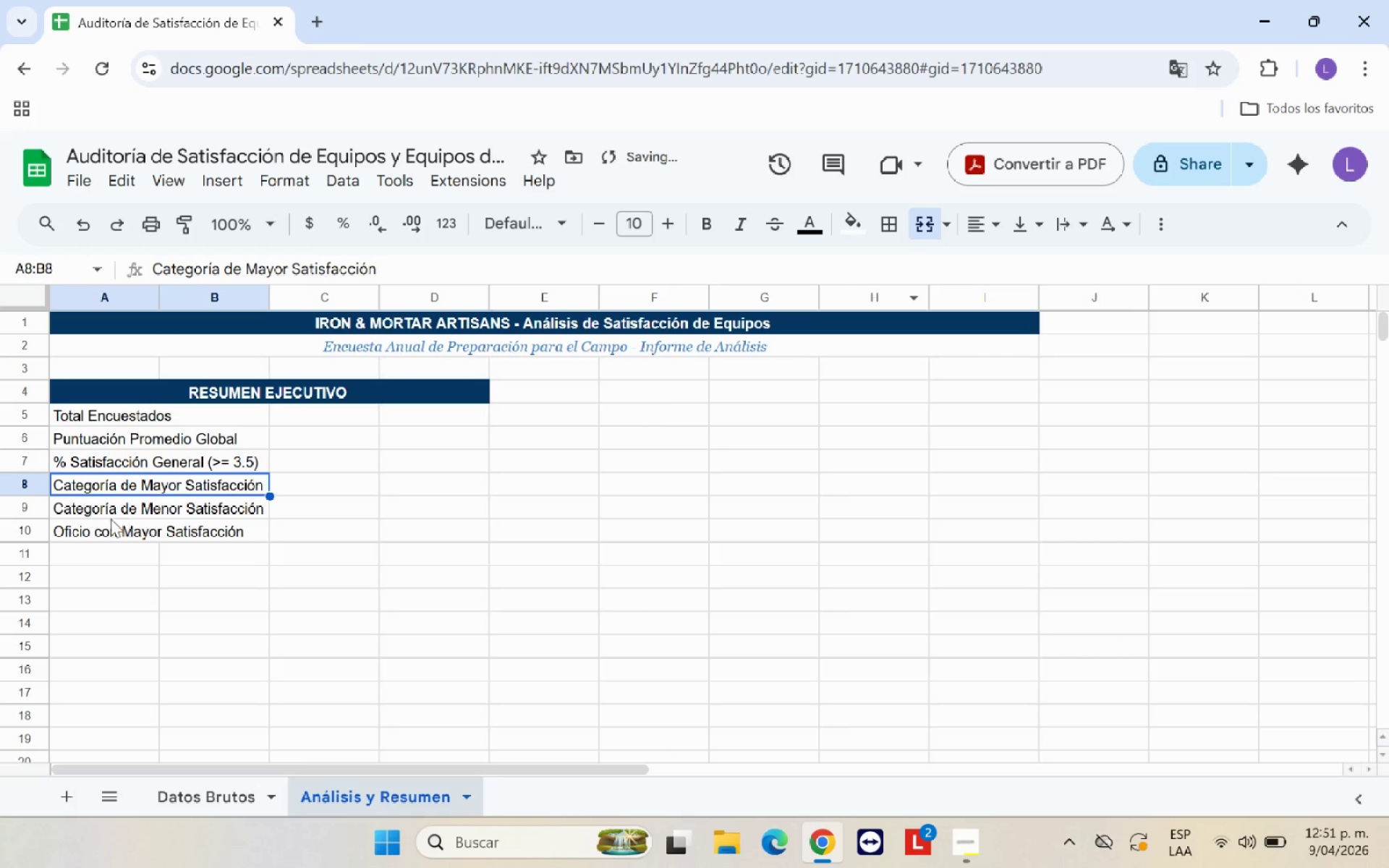 
left_click_drag(start_coordinate=[100, 507], to_coordinate=[217, 501])
 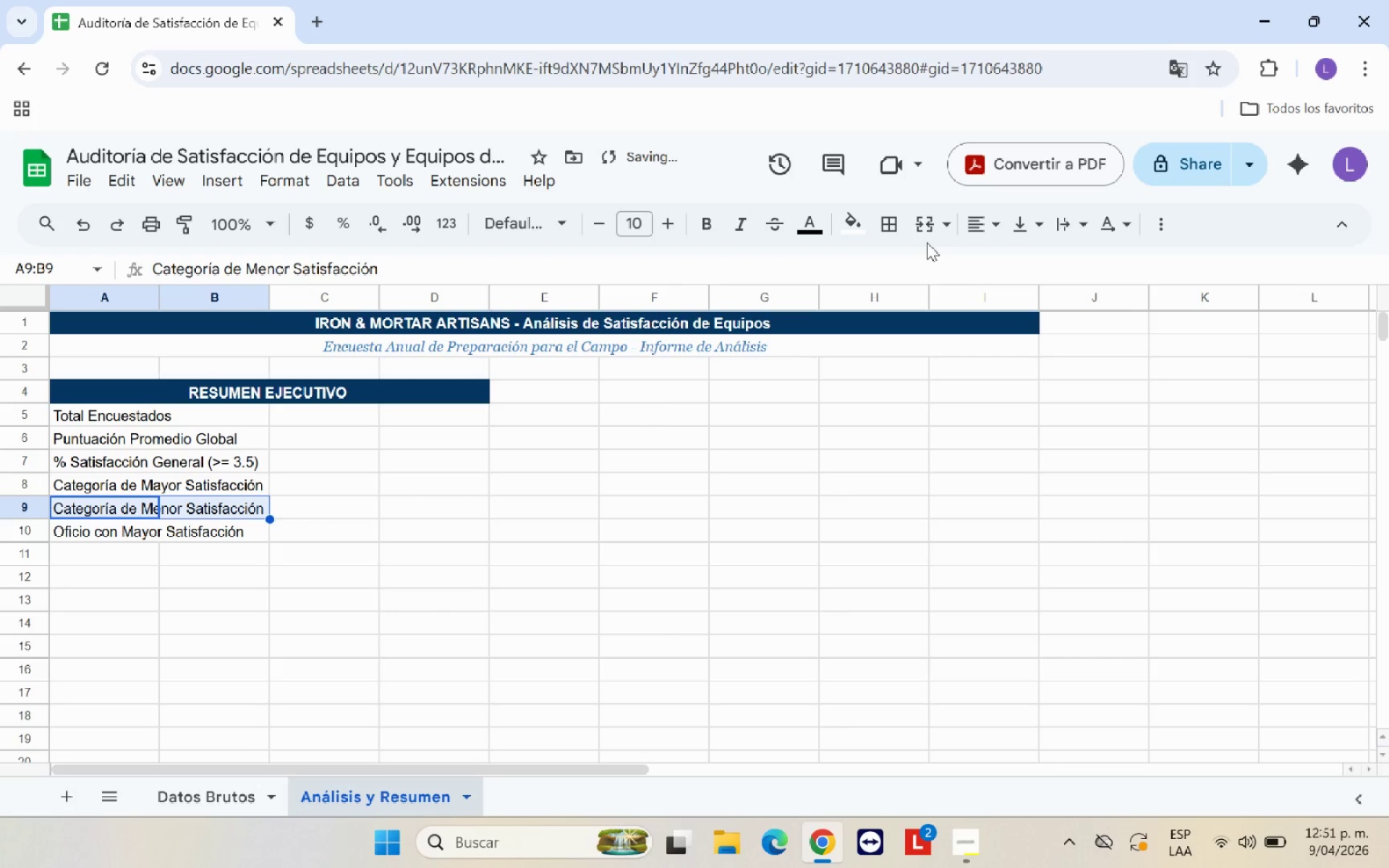 
left_click([927, 234])
 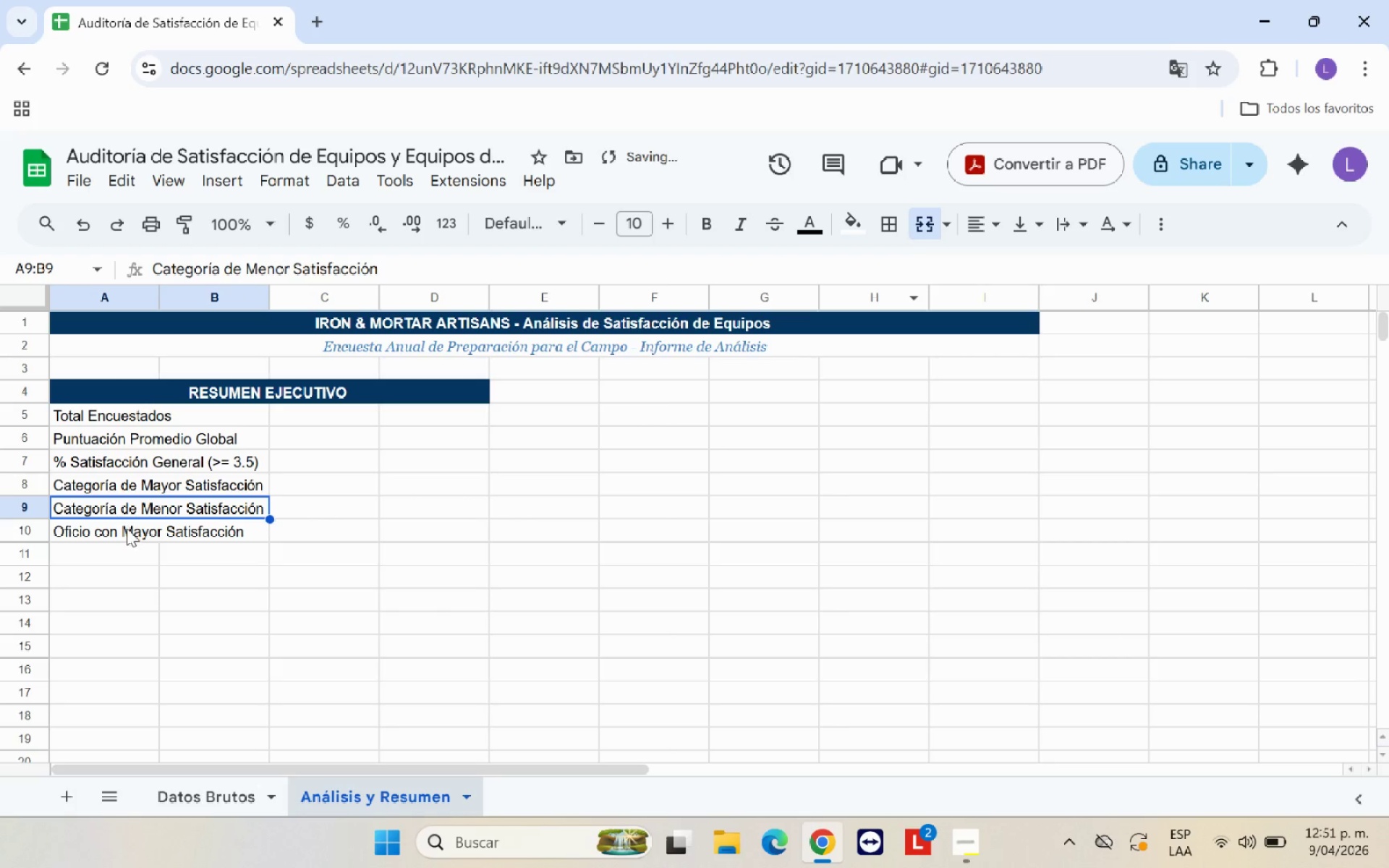 
left_click_drag(start_coordinate=[125, 533], to_coordinate=[218, 526])
 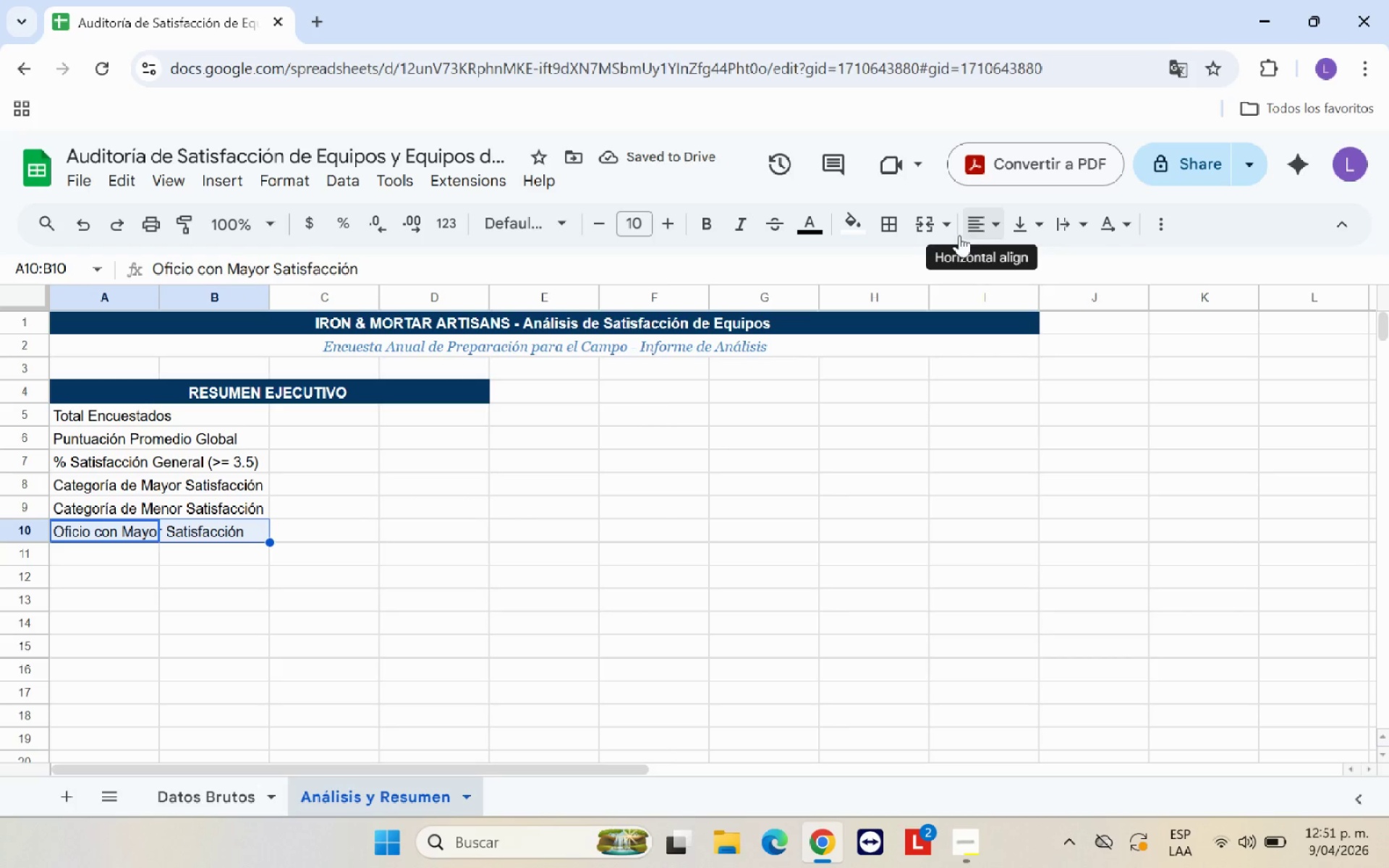 
left_click([919, 237])
 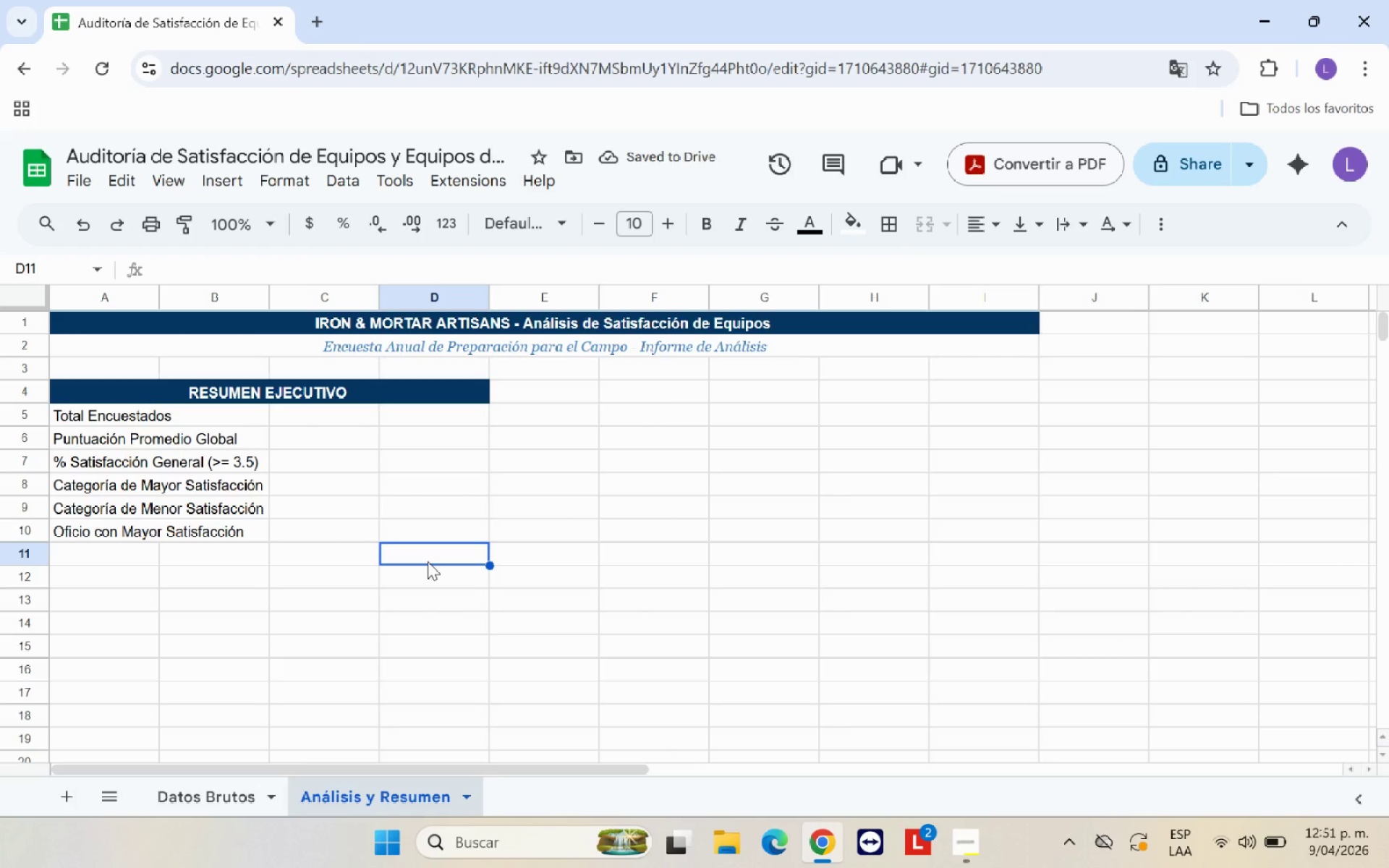 
wait(5.75)
 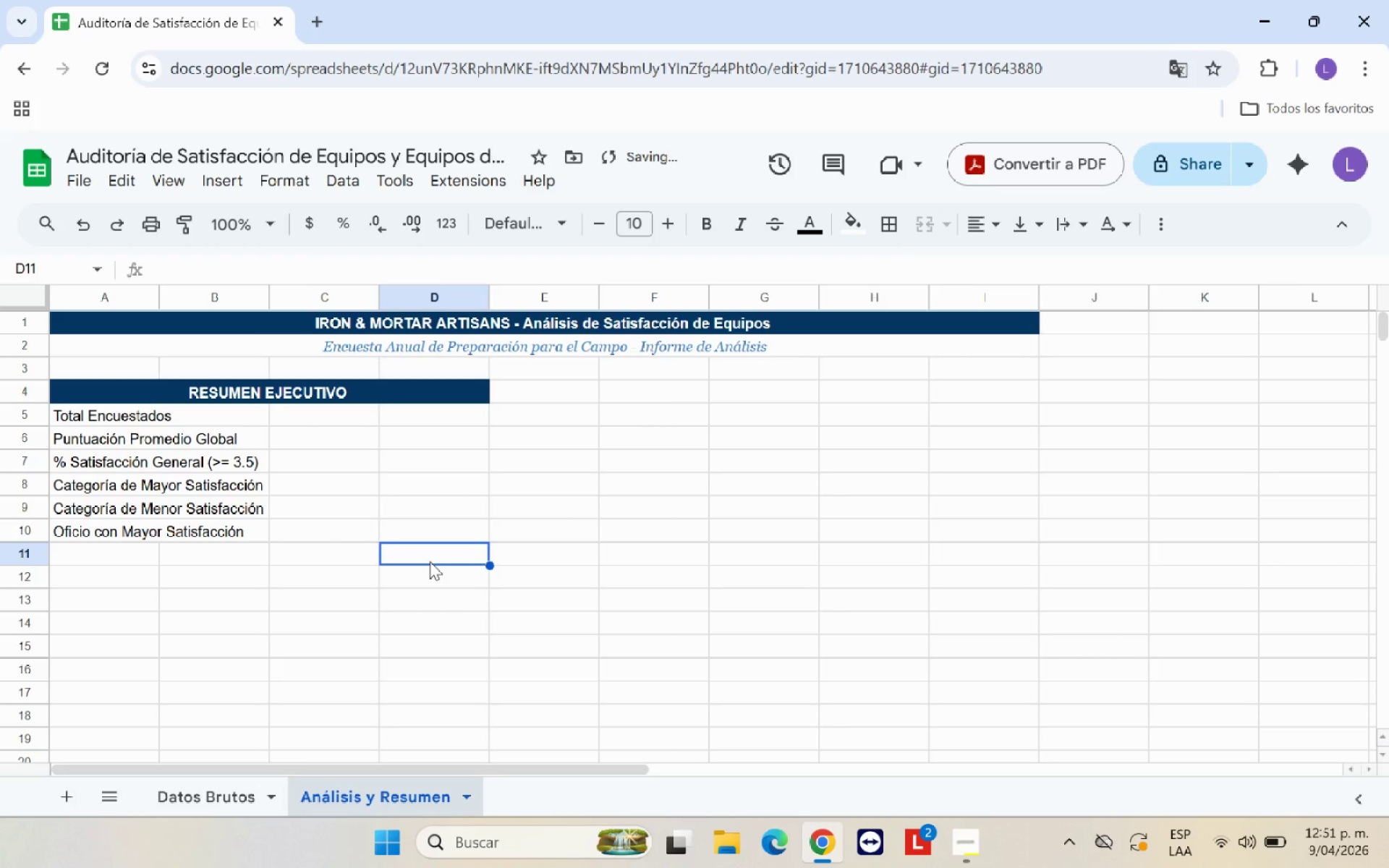 
left_click([320, 422])
 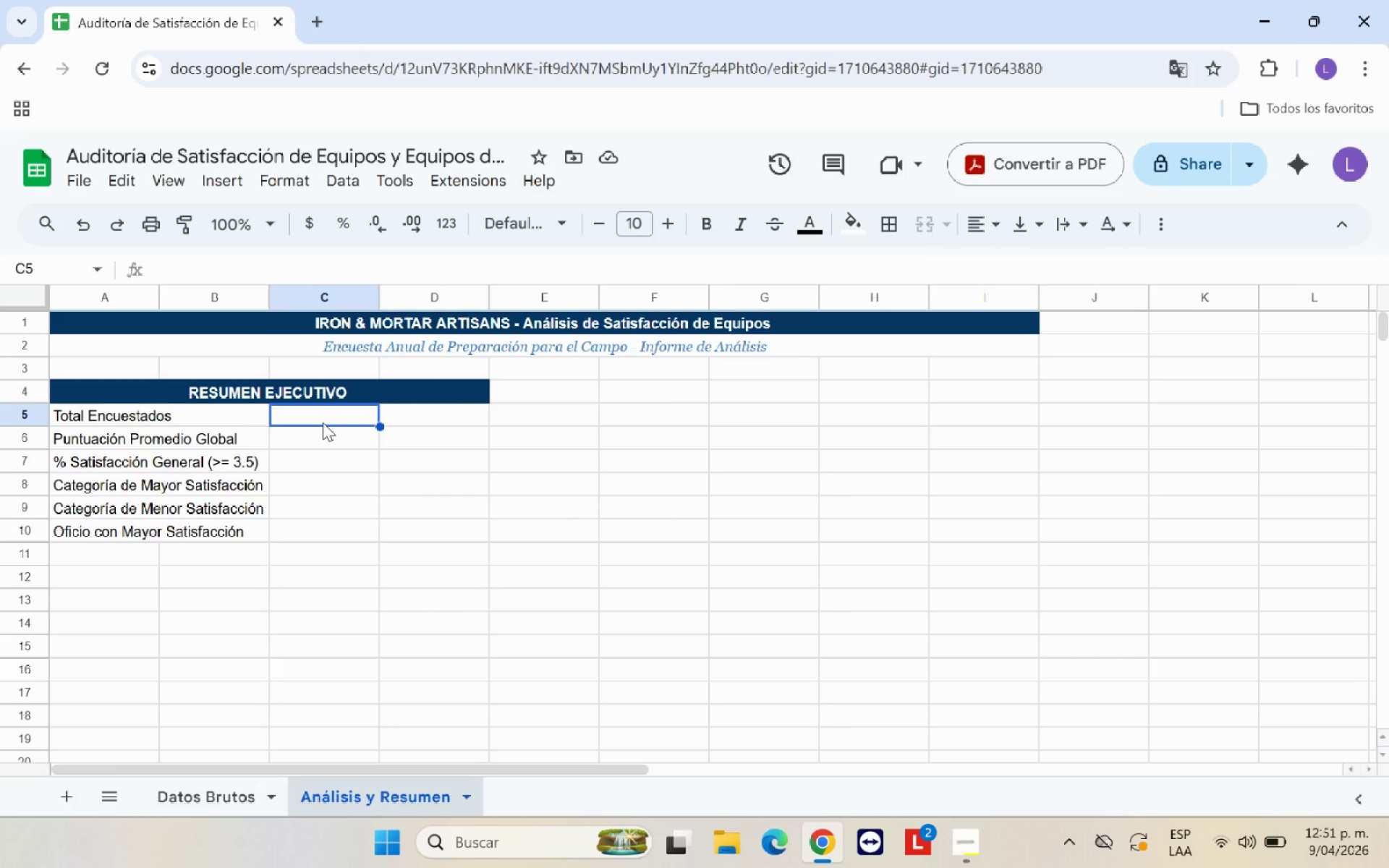 
wait(9.92)
 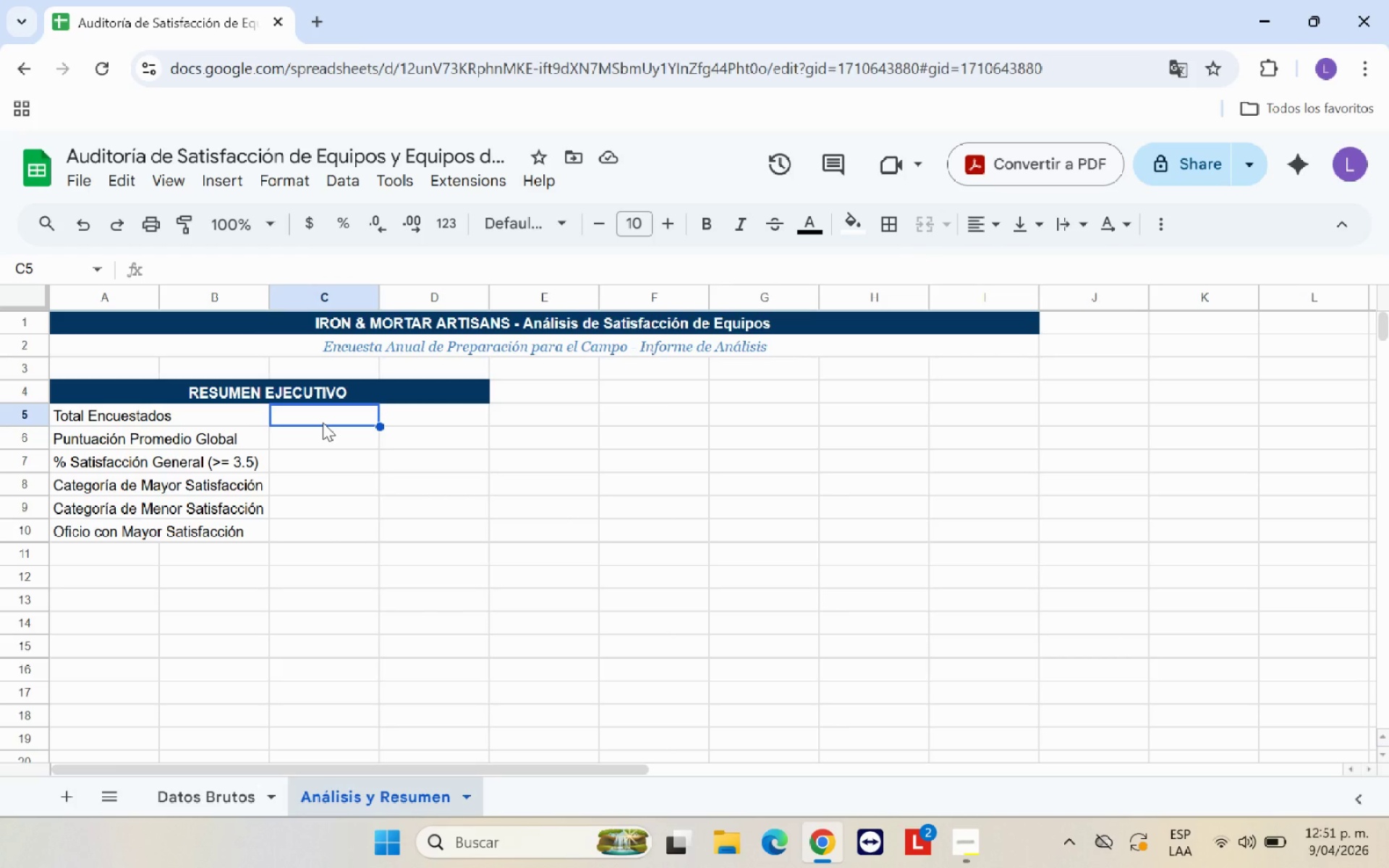 
type()CONTAR.SI)
 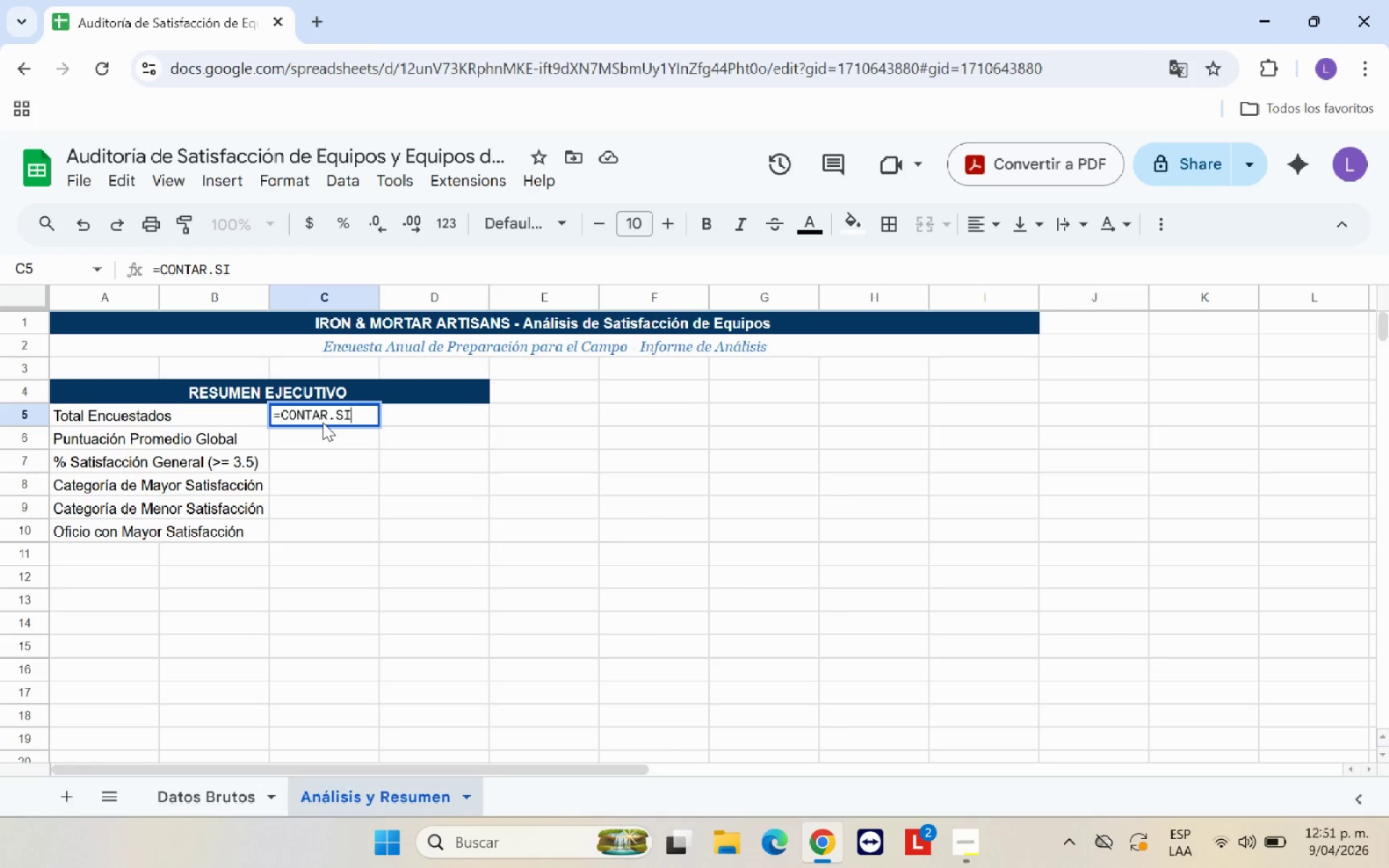 
key(Backspace)
 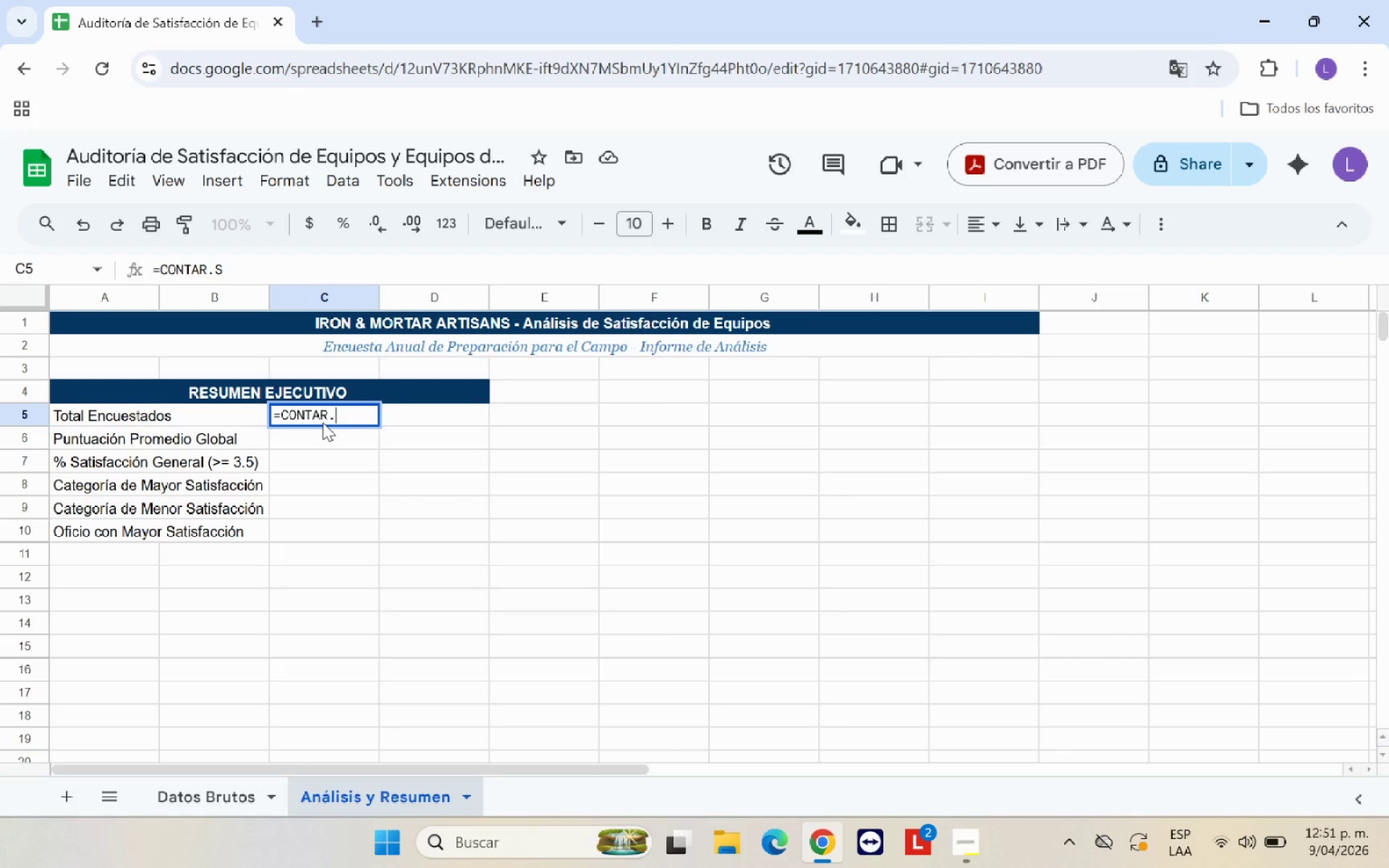 
key(Backspace)
 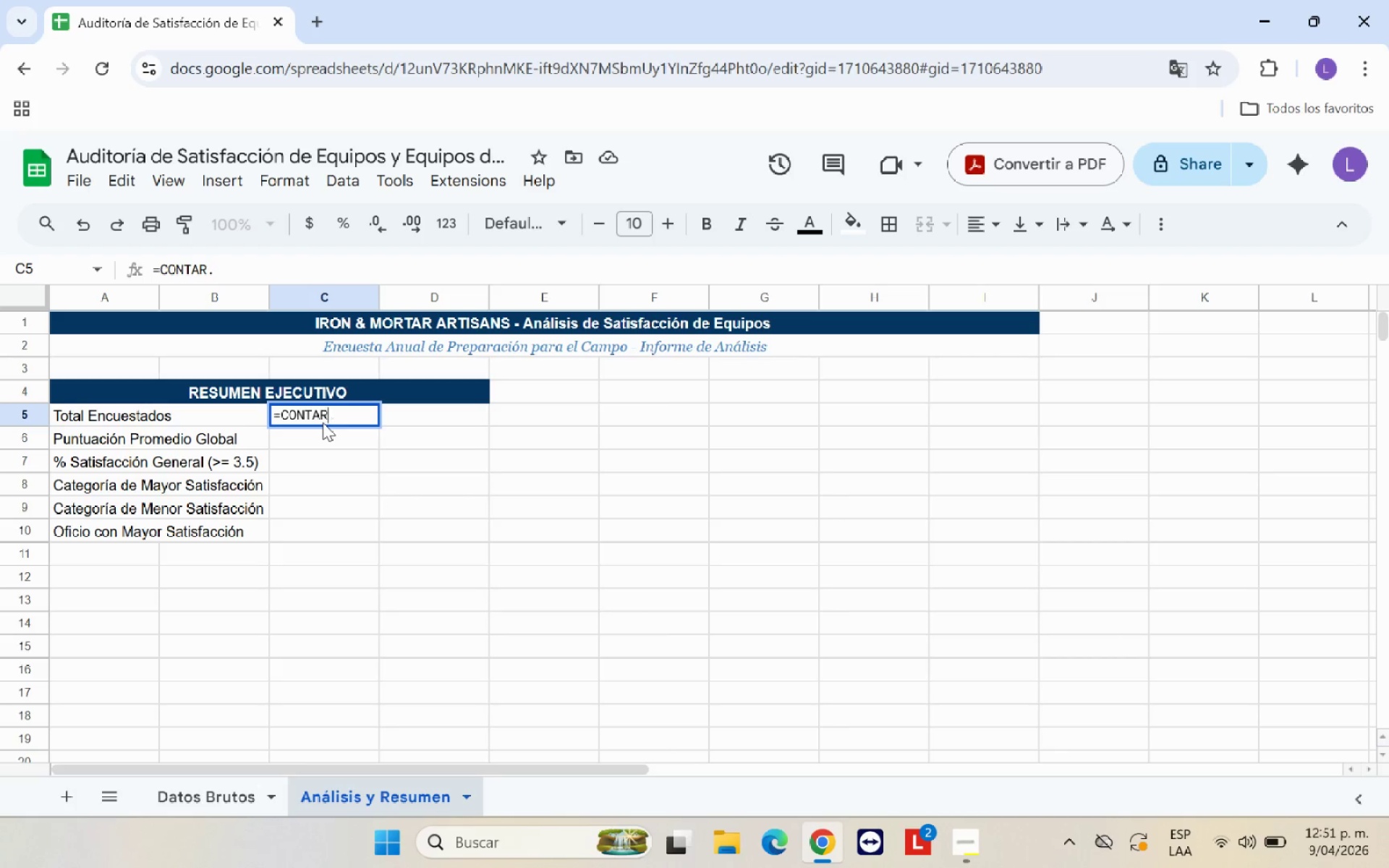 
key(Backspace)
 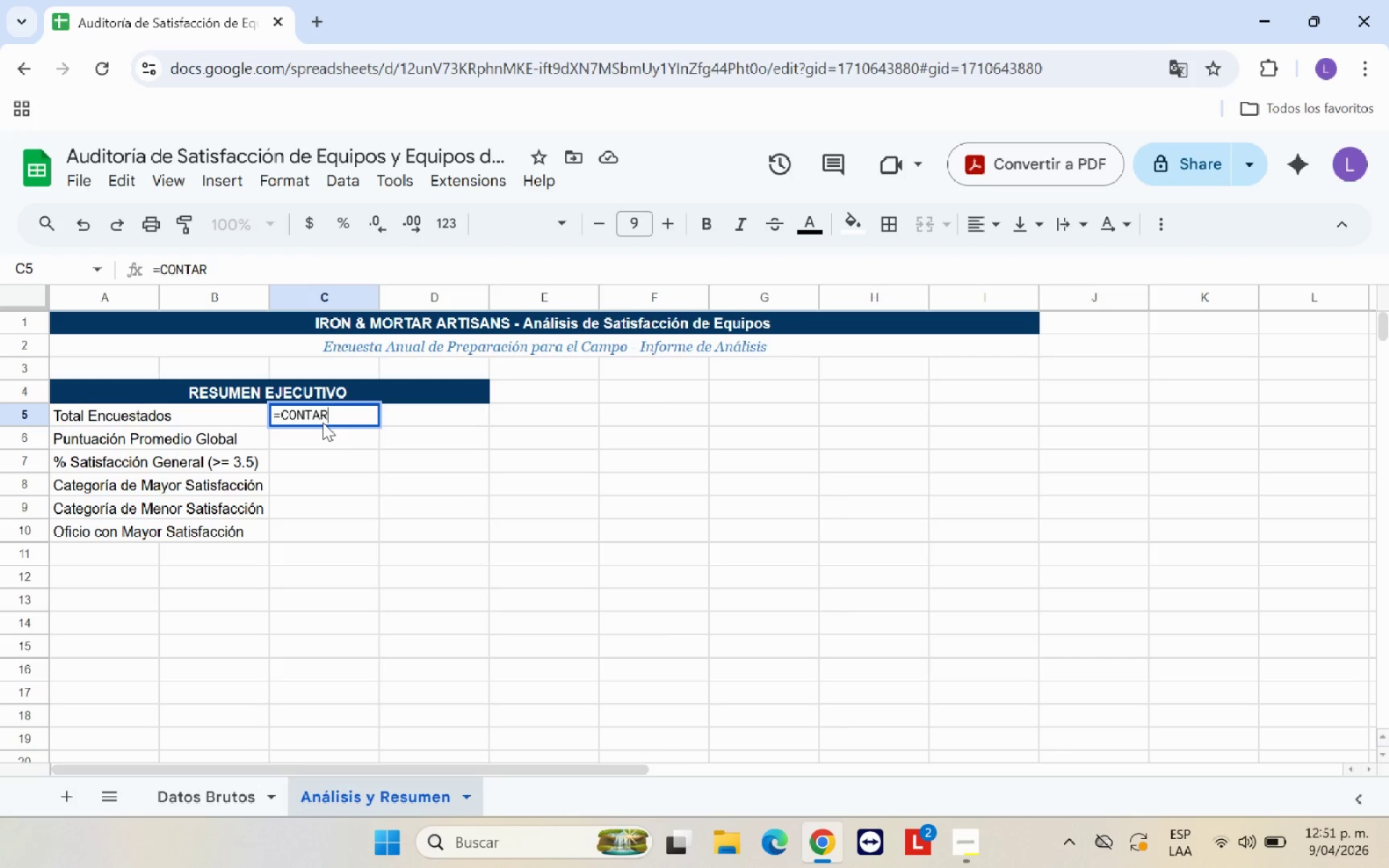 
key(A)
 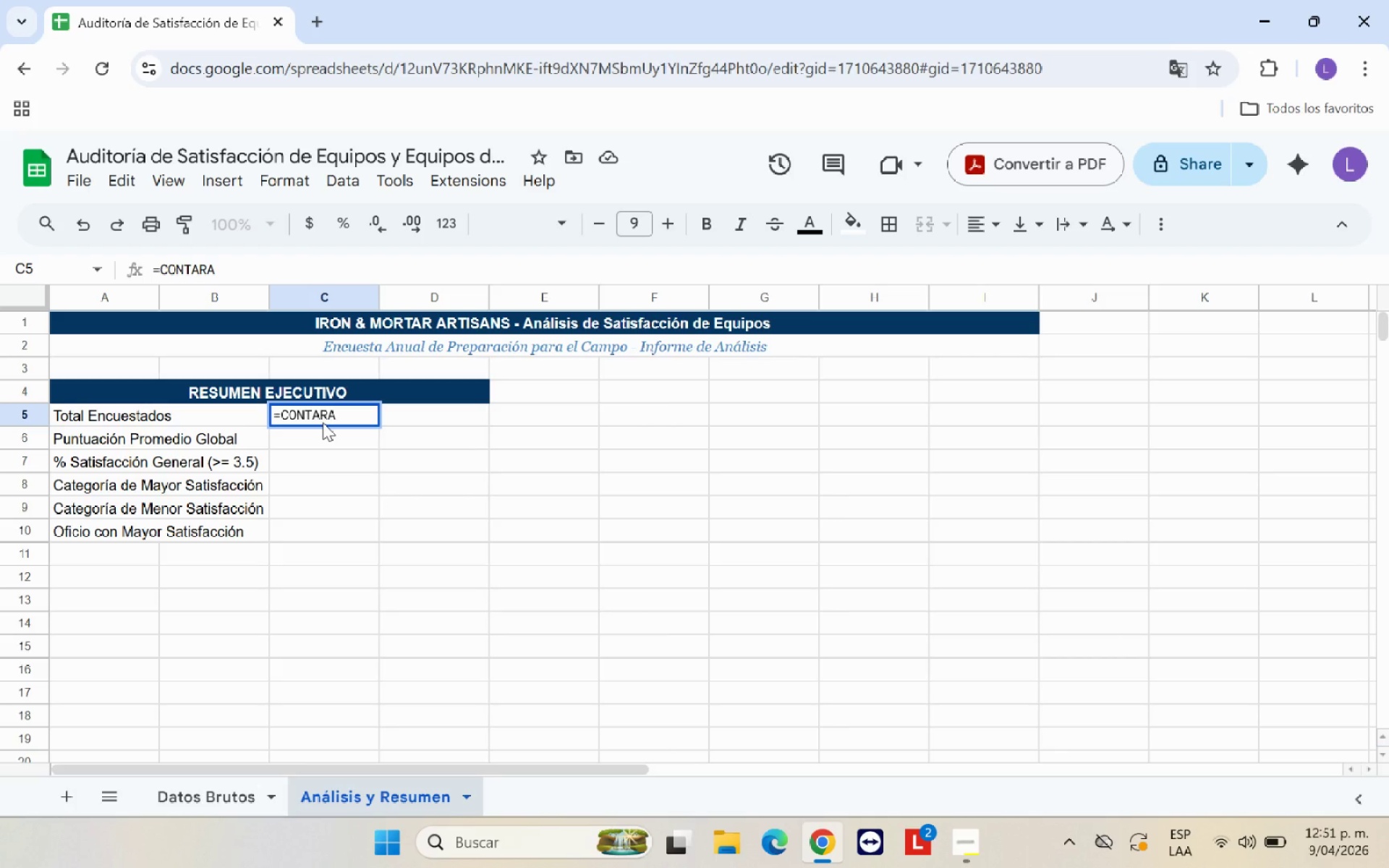 
key(Shift+8)
 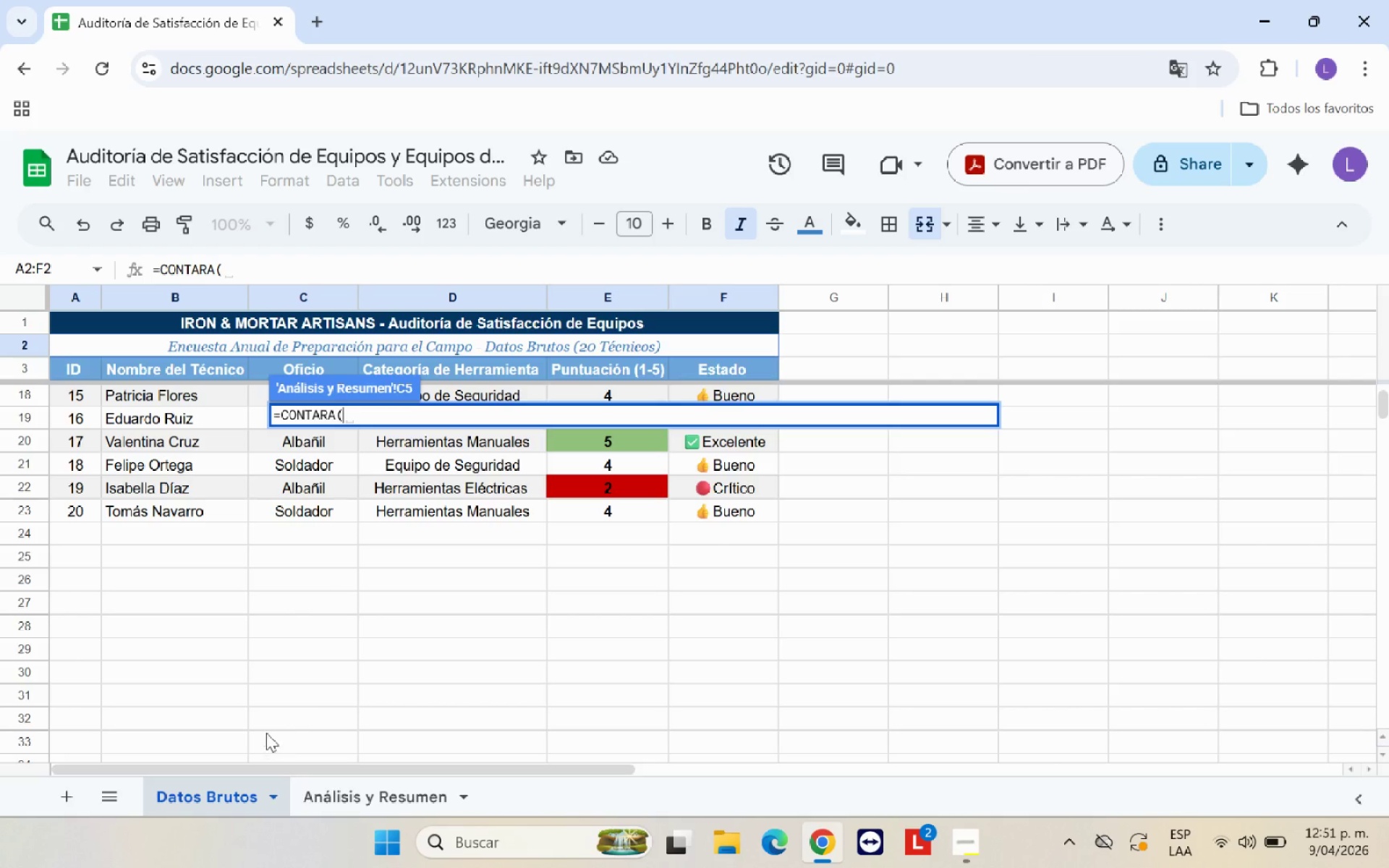 
wait(7.8)
 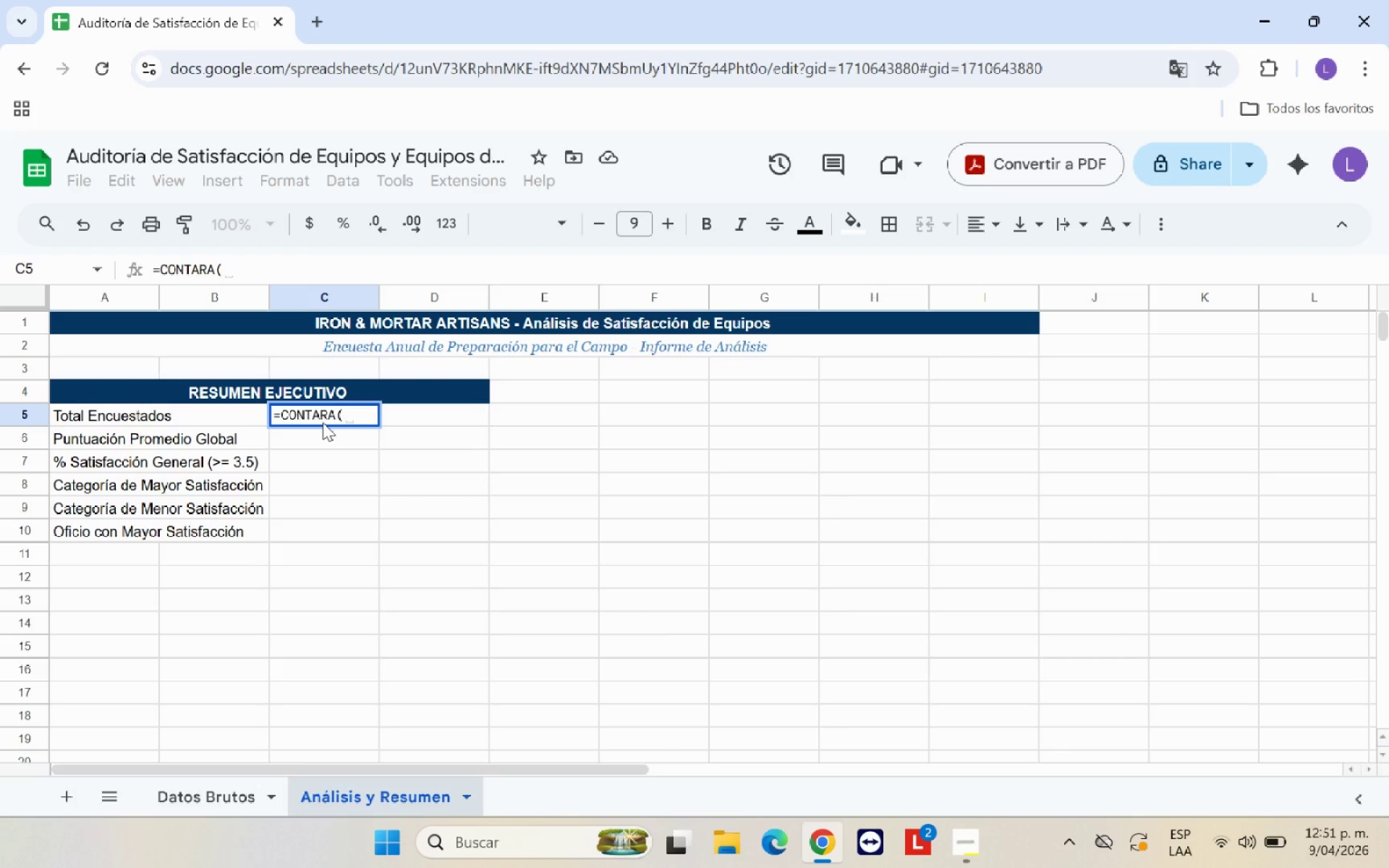 
scroll: coordinate [176, 457], scroll_direction: up, amount: 5.0
 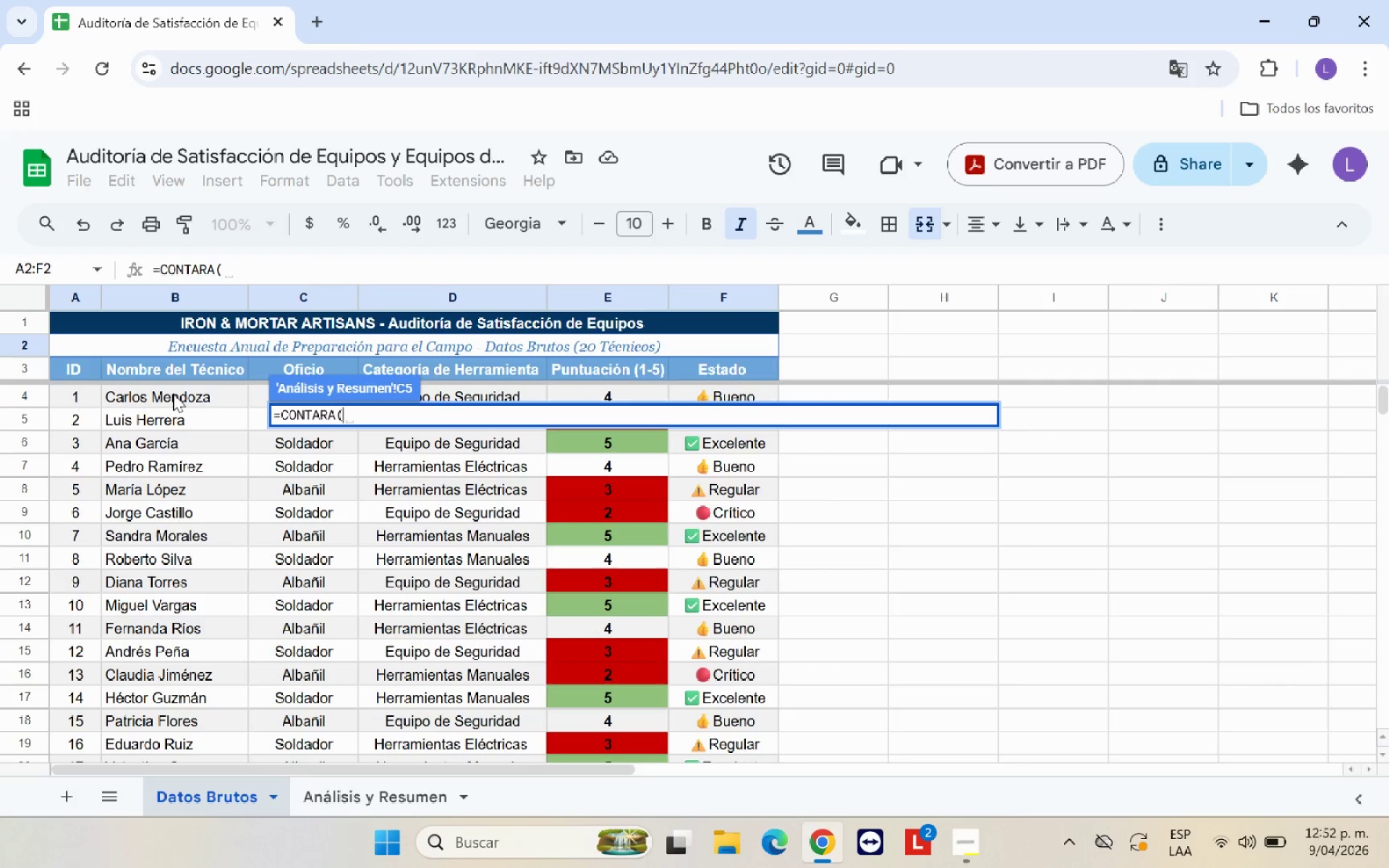 
left_click([173, 393])
 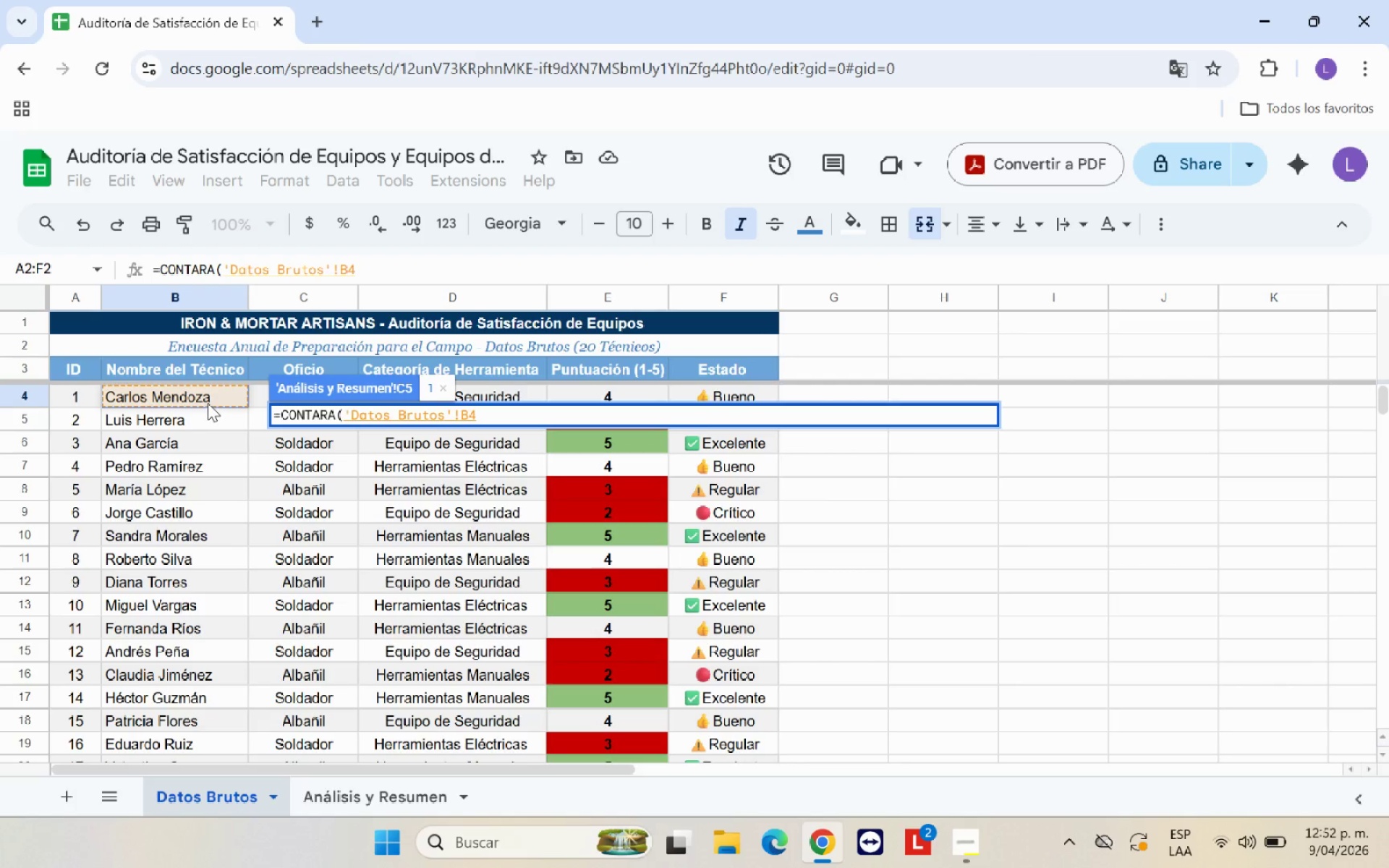 
left_click_drag(start_coordinate=[210, 401], to_coordinate=[192, 700])
 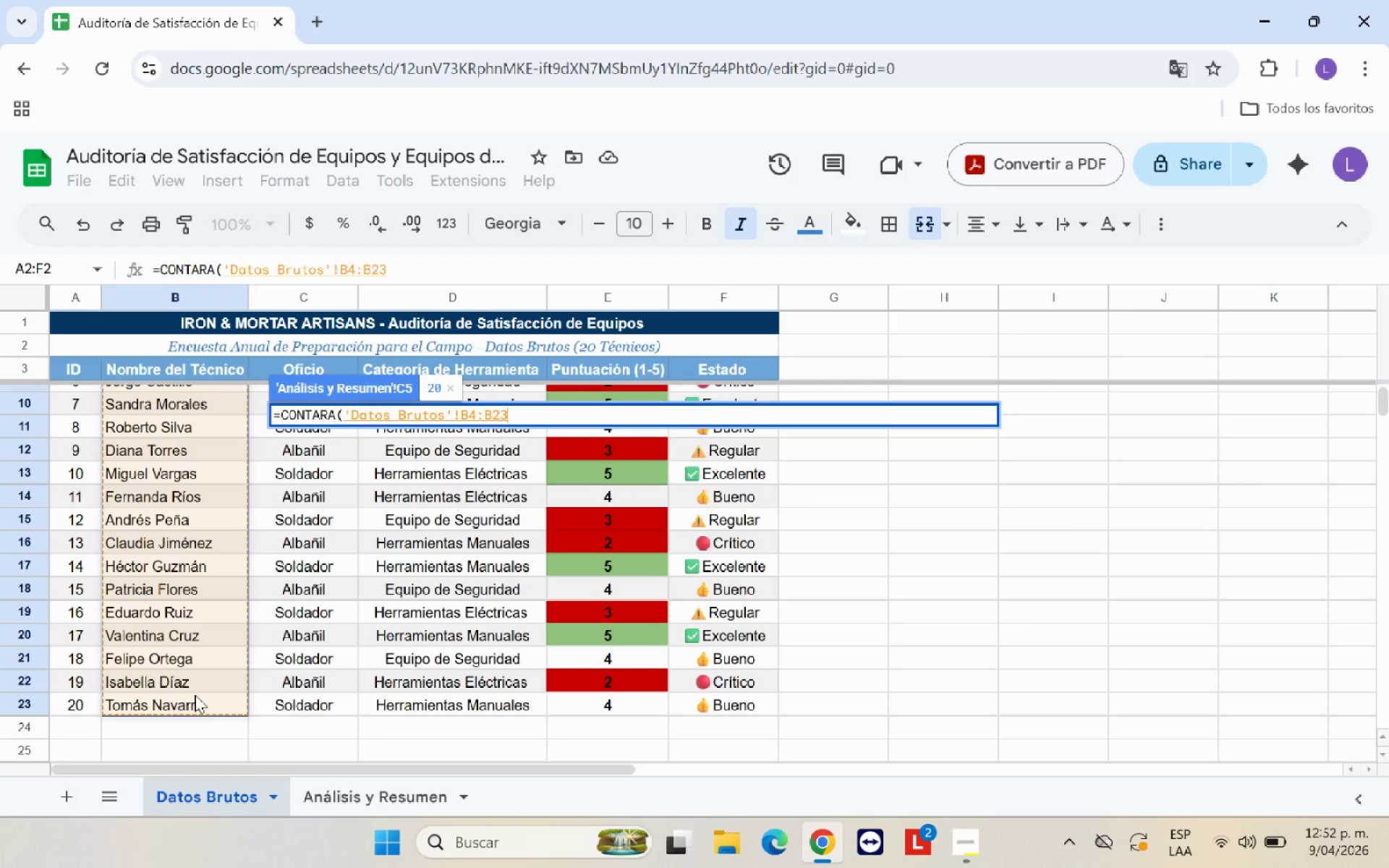 
key(Shift+9)
 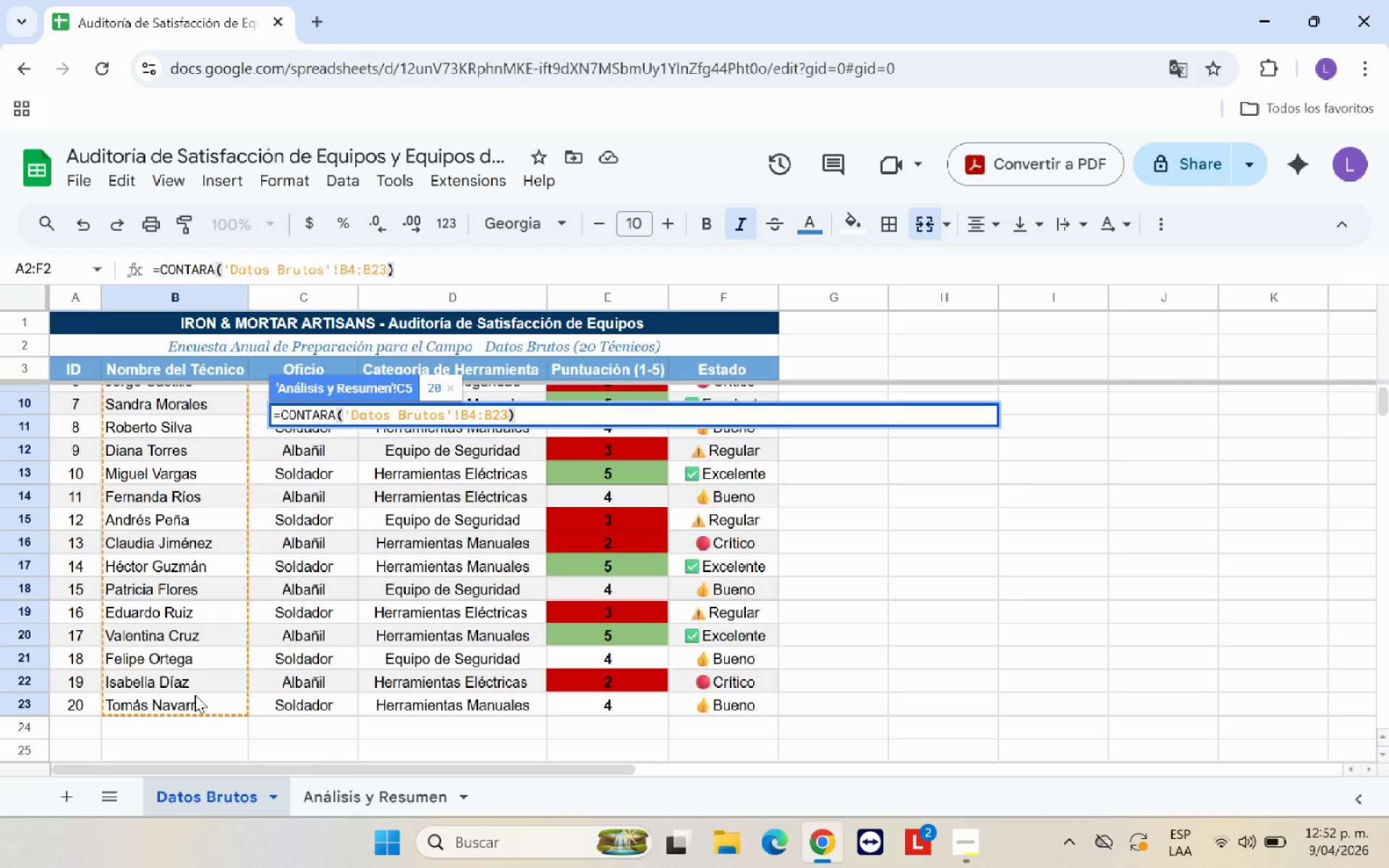 
key(Enter)
 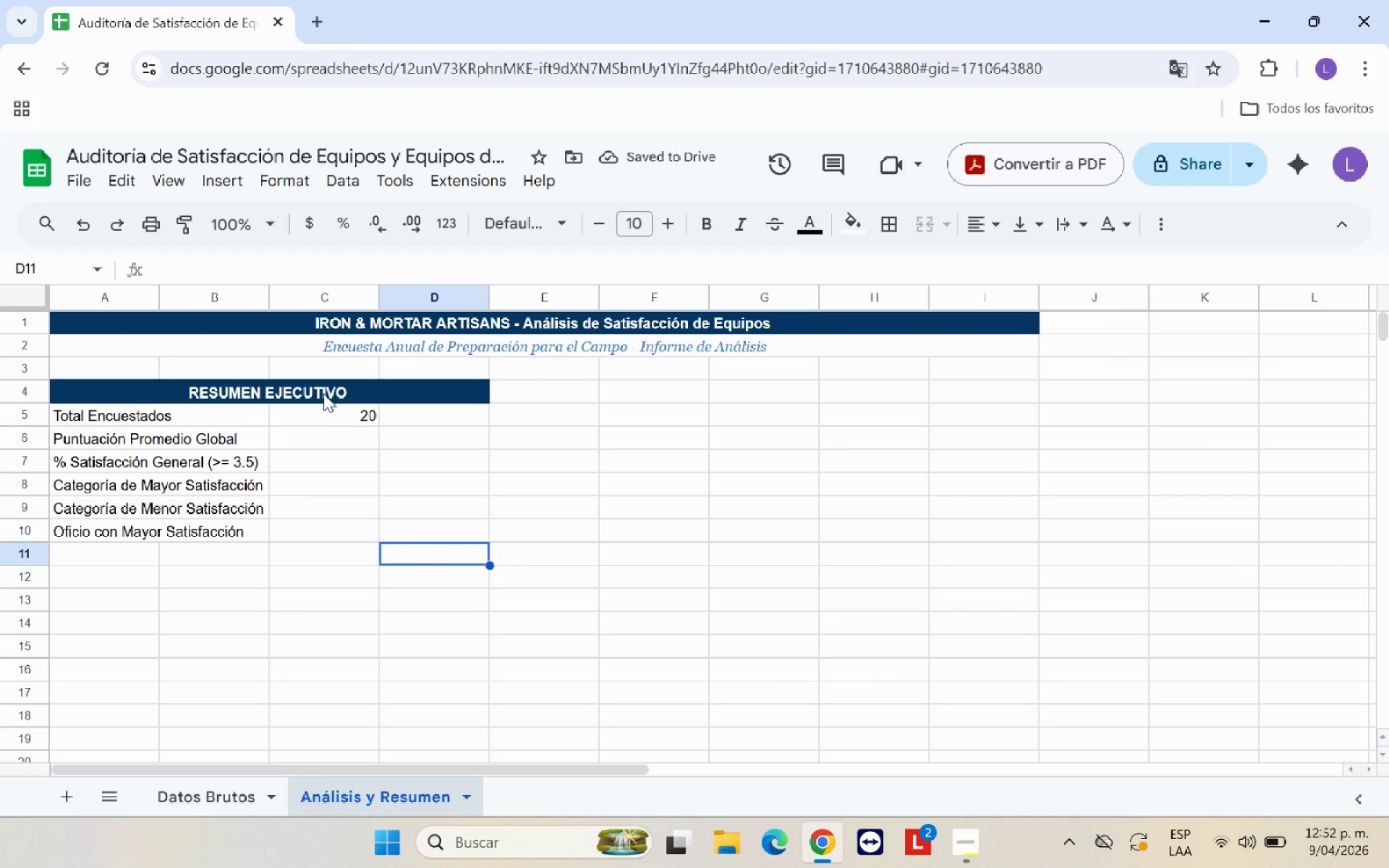 
left_click_drag(start_coordinate=[337, 414], to_coordinate=[418, 427])
 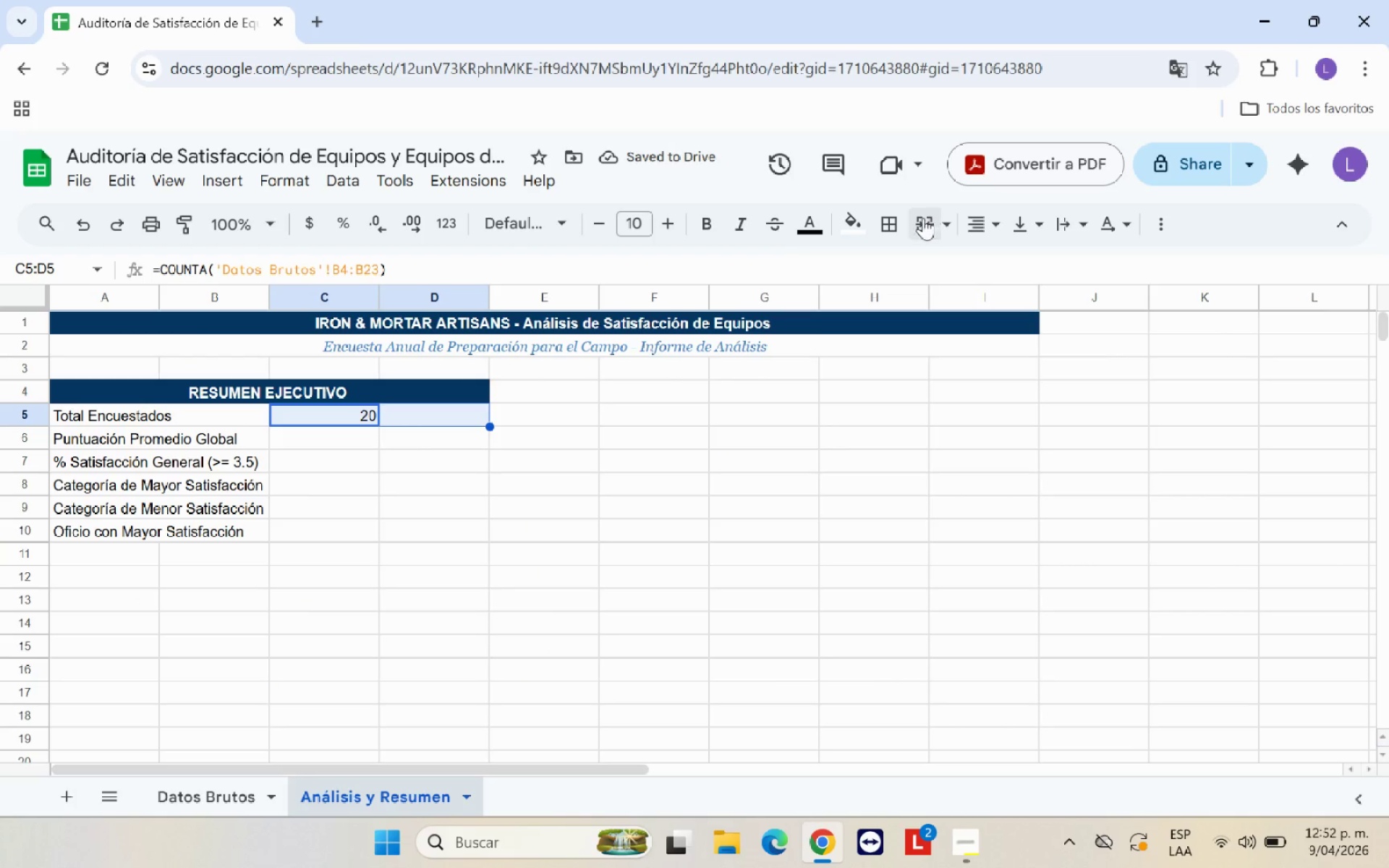 
left_click([922, 222])
 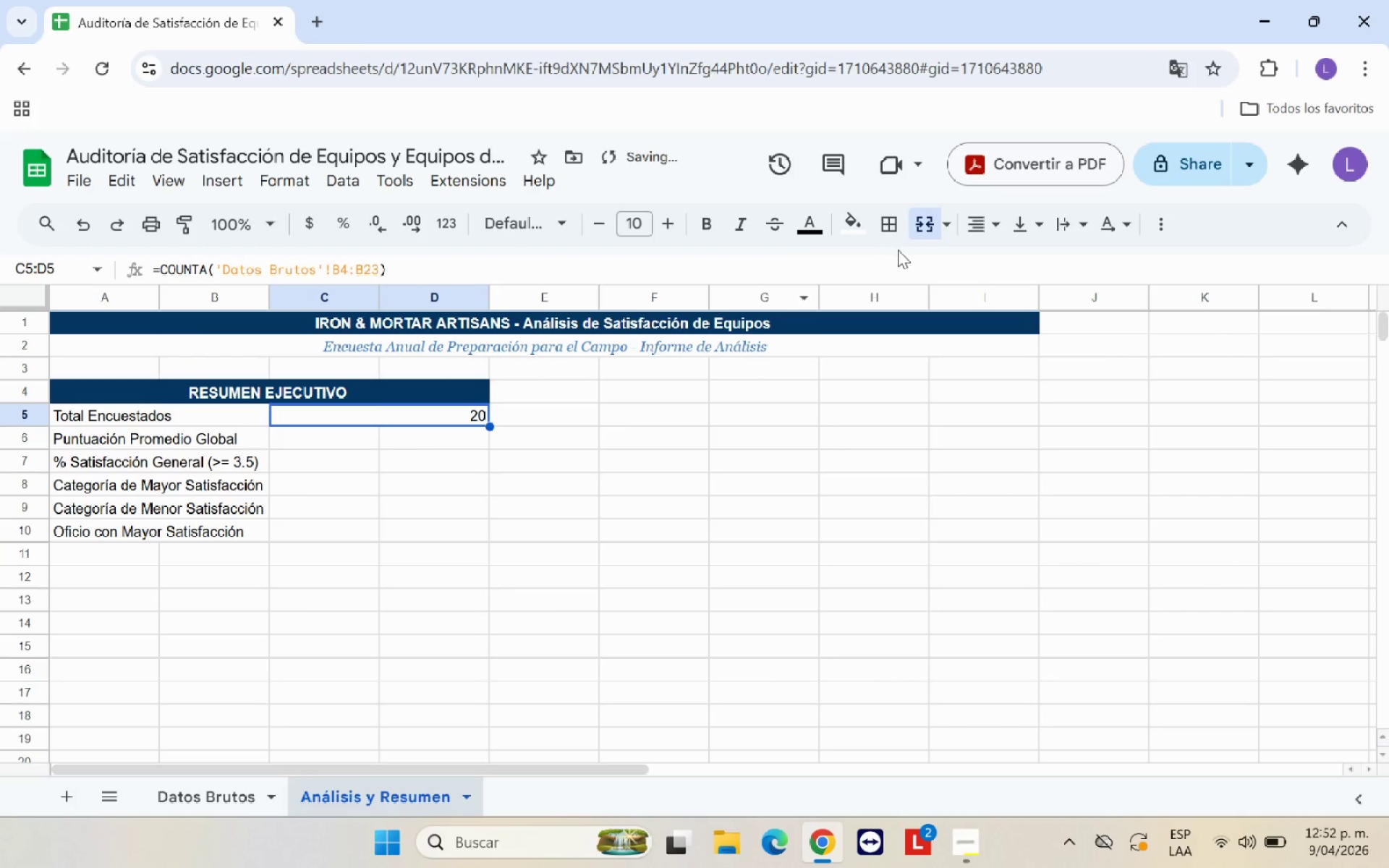 
left_click([967, 226])
 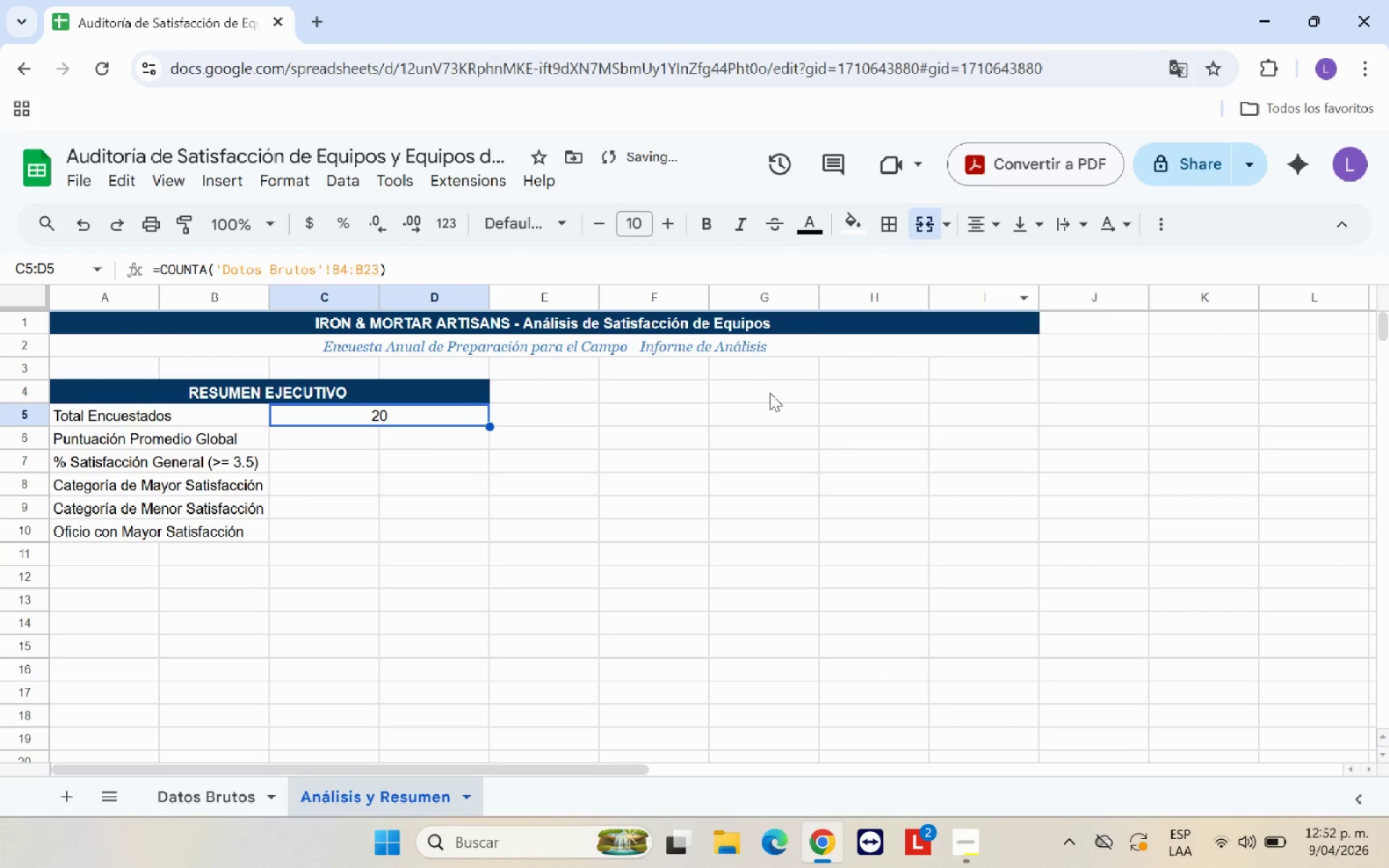 
double_click([714, 417])
 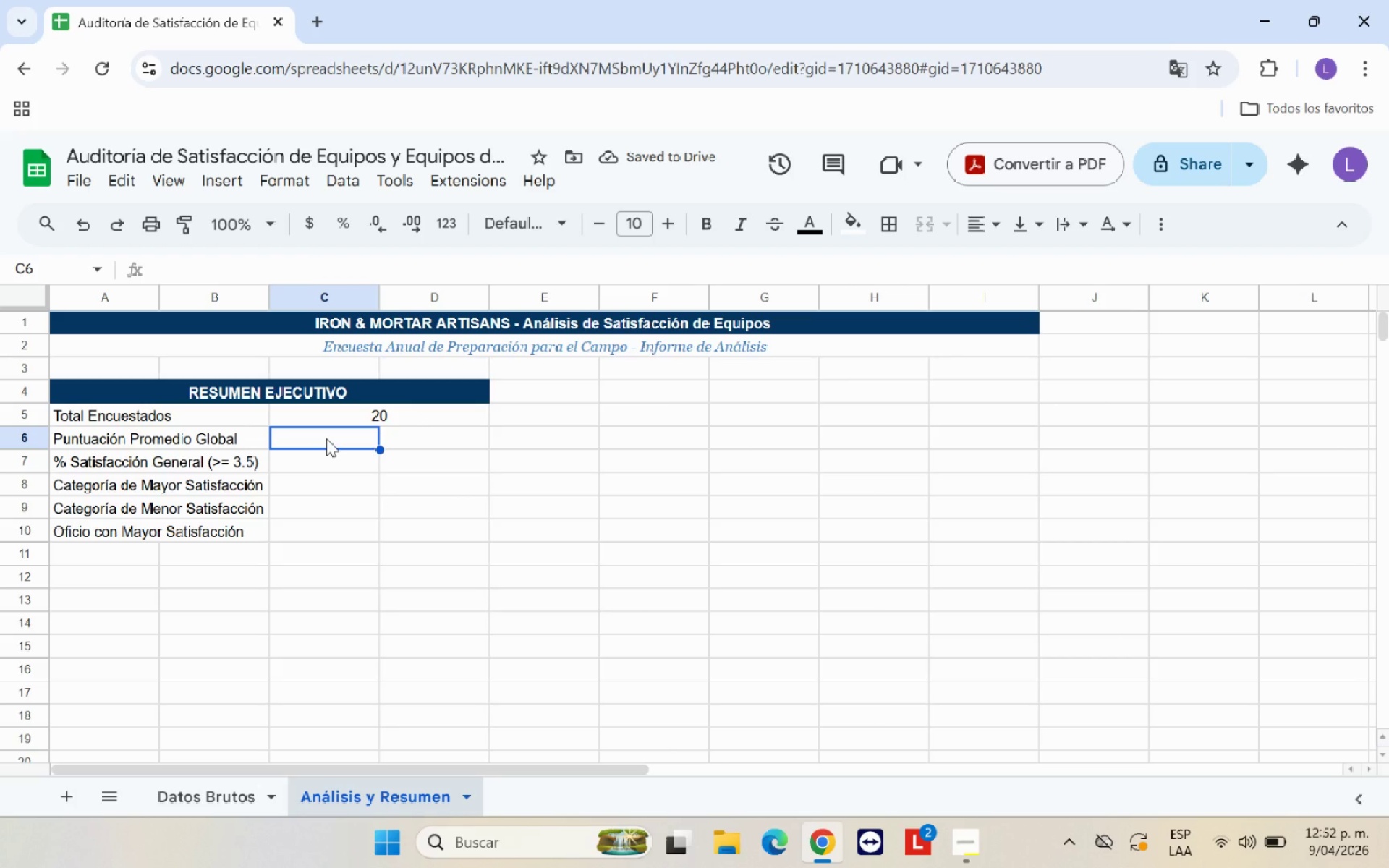 
wait(6.38)
 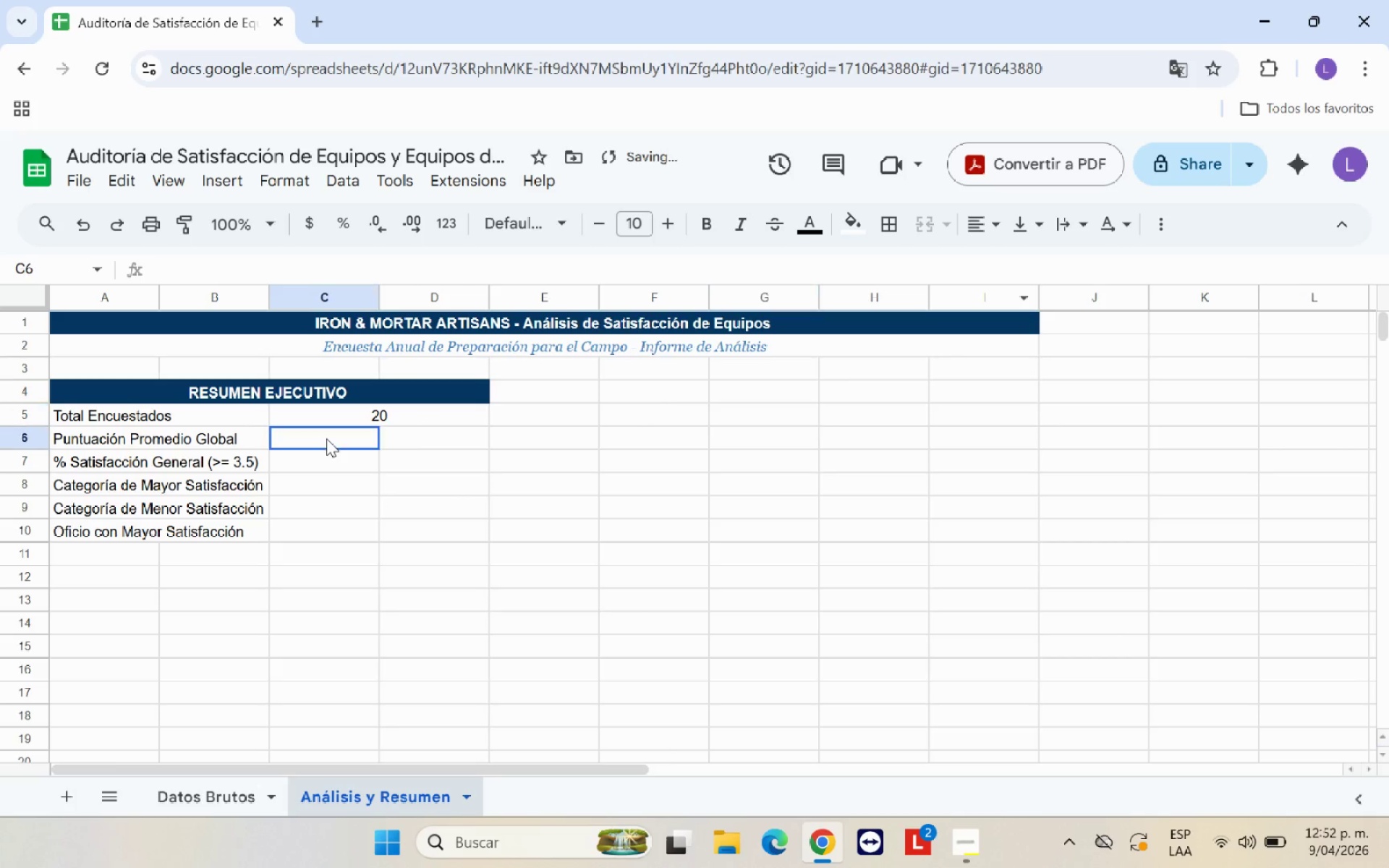 
type()PROMEDIO*)
 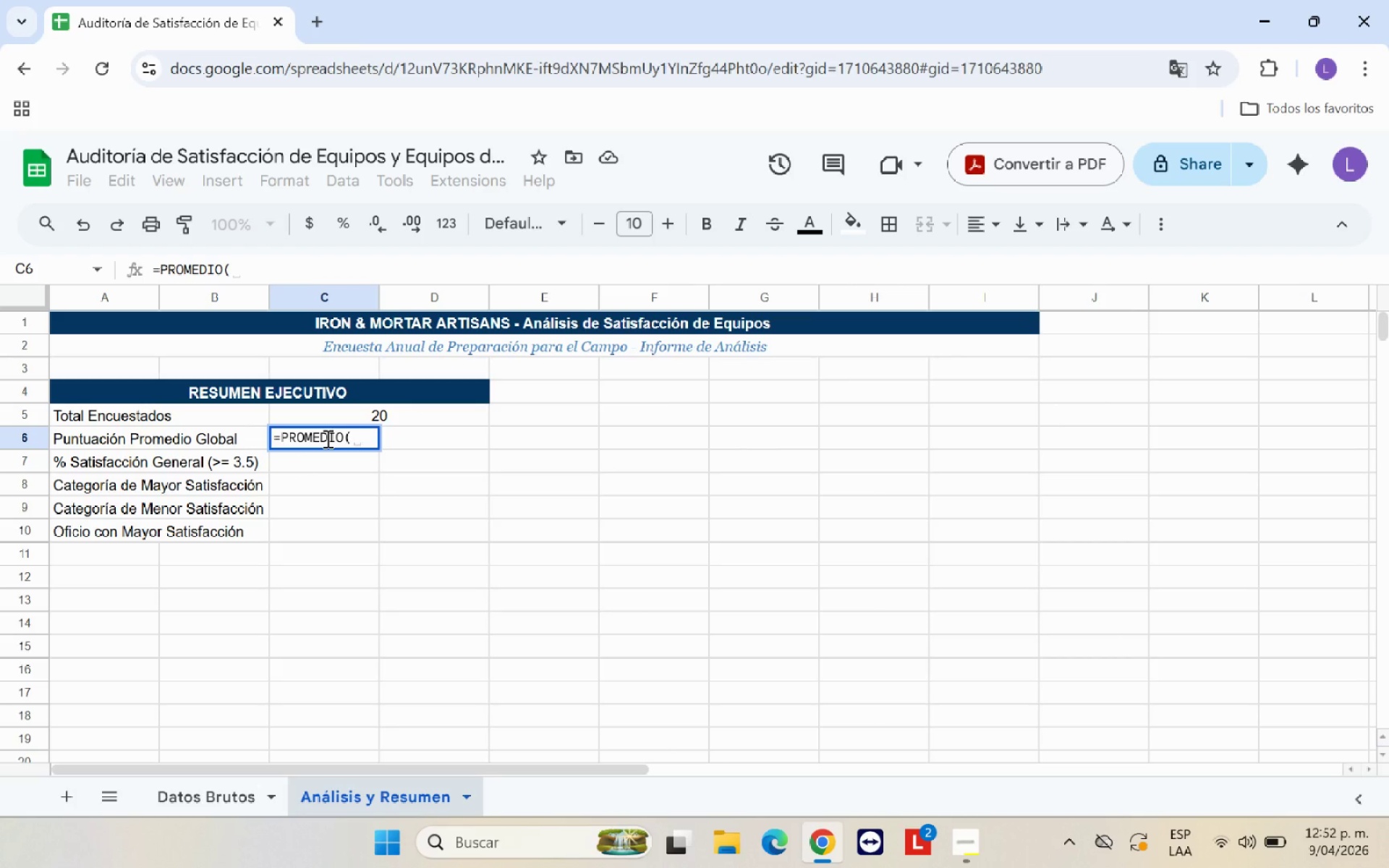 
left_click([232, 809])
 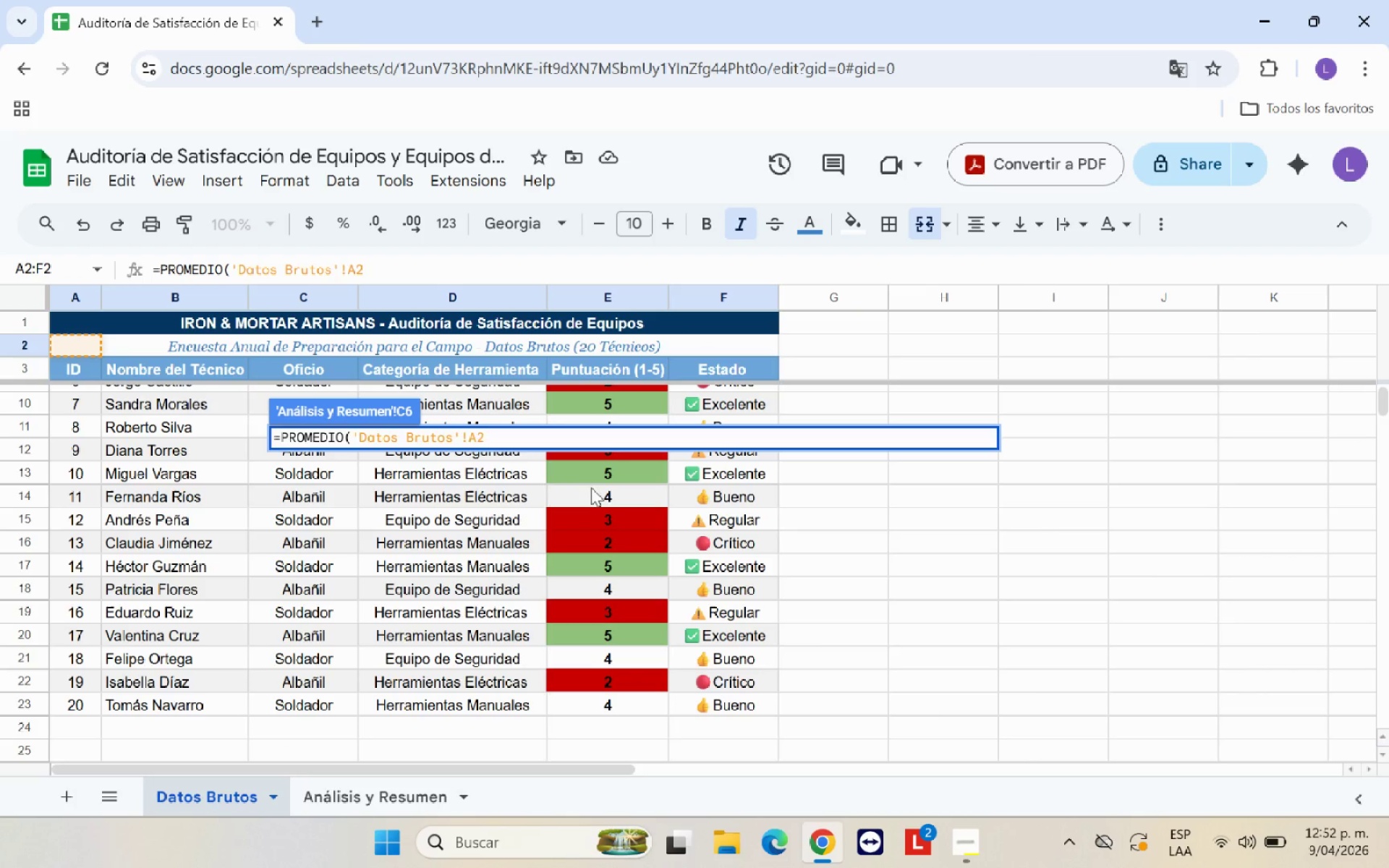 
scroll: coordinate [426, 526], scroll_direction: up, amount: 7.0
 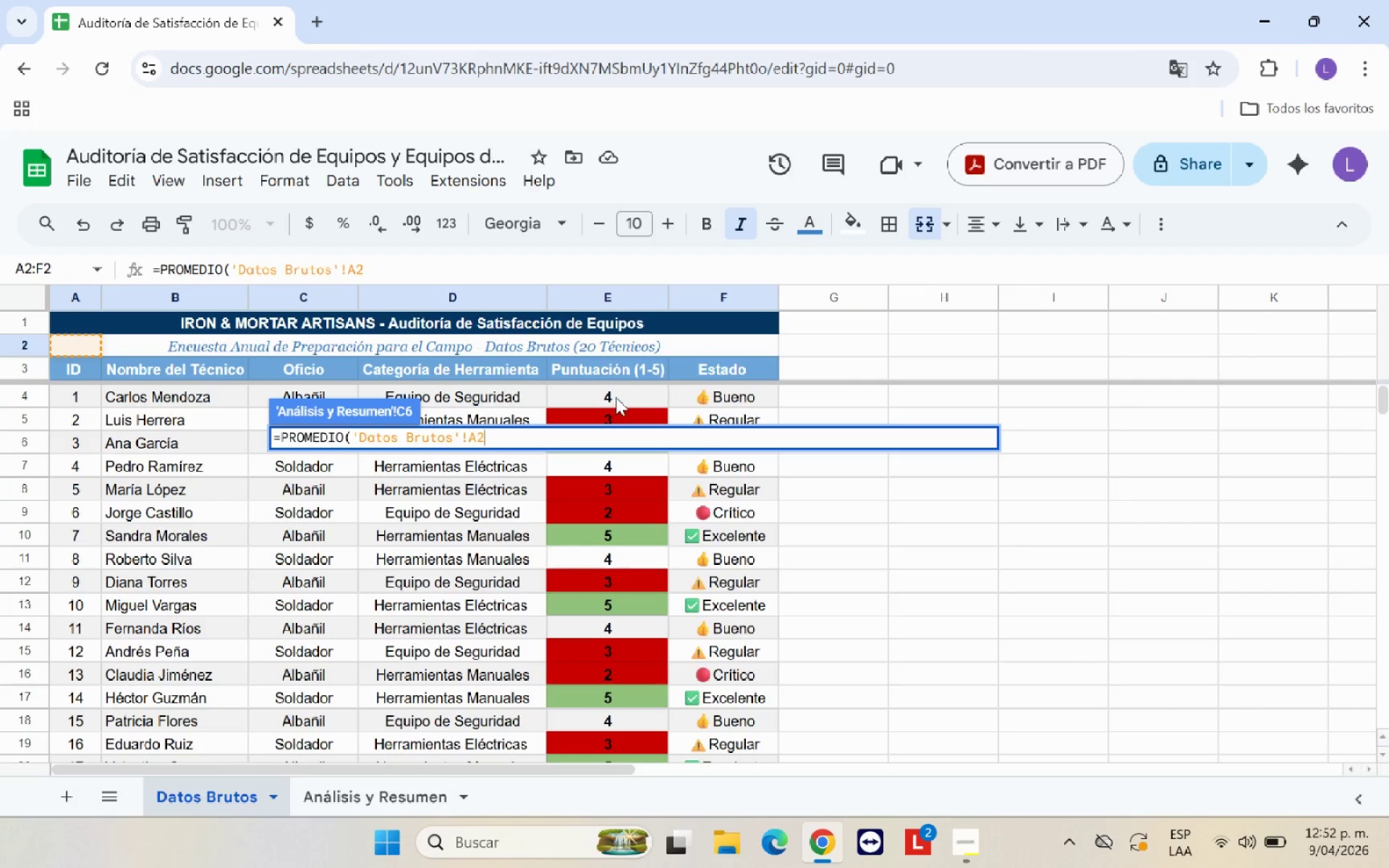 
left_click([616, 397])
 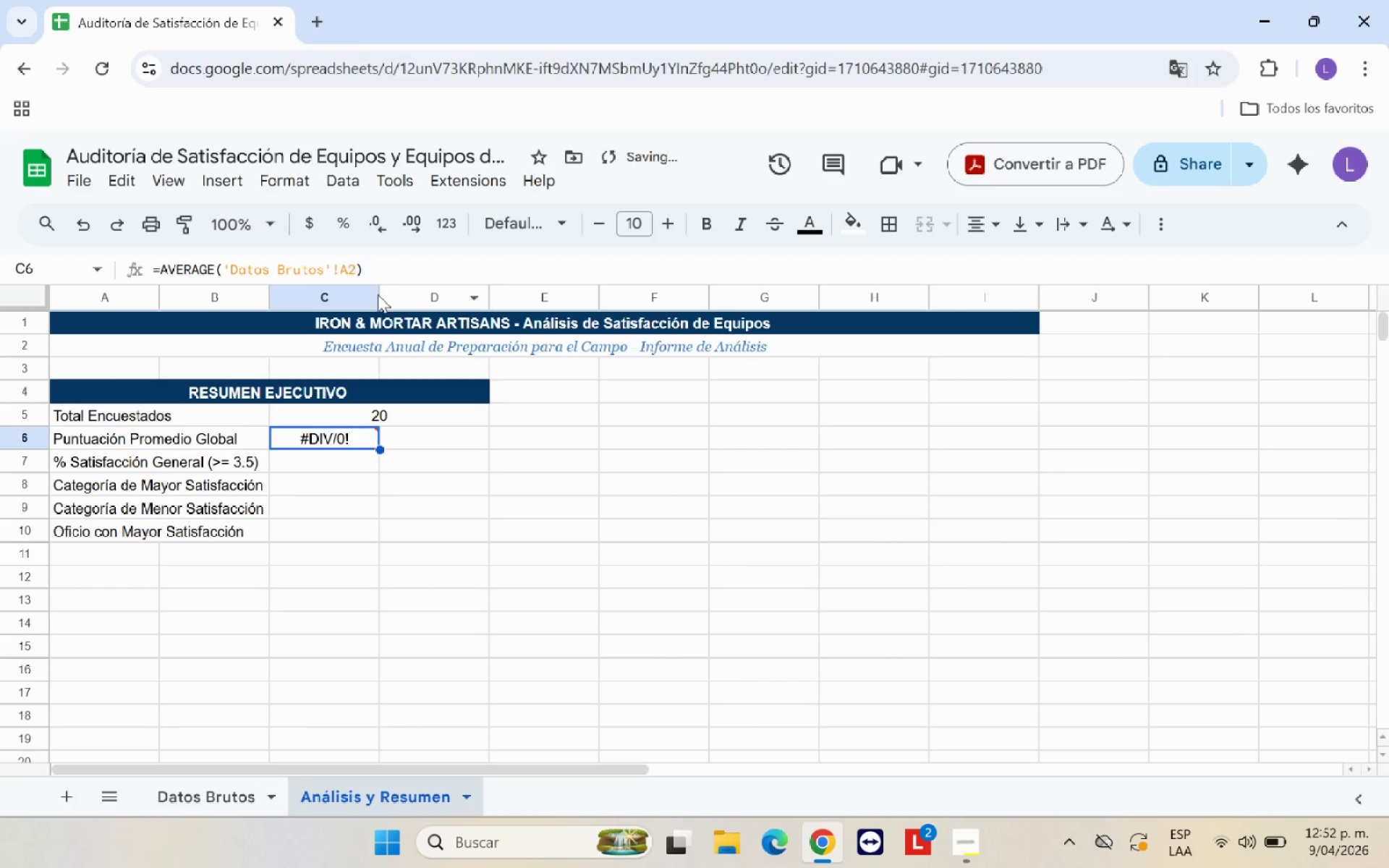 
left_click([354, 269])
 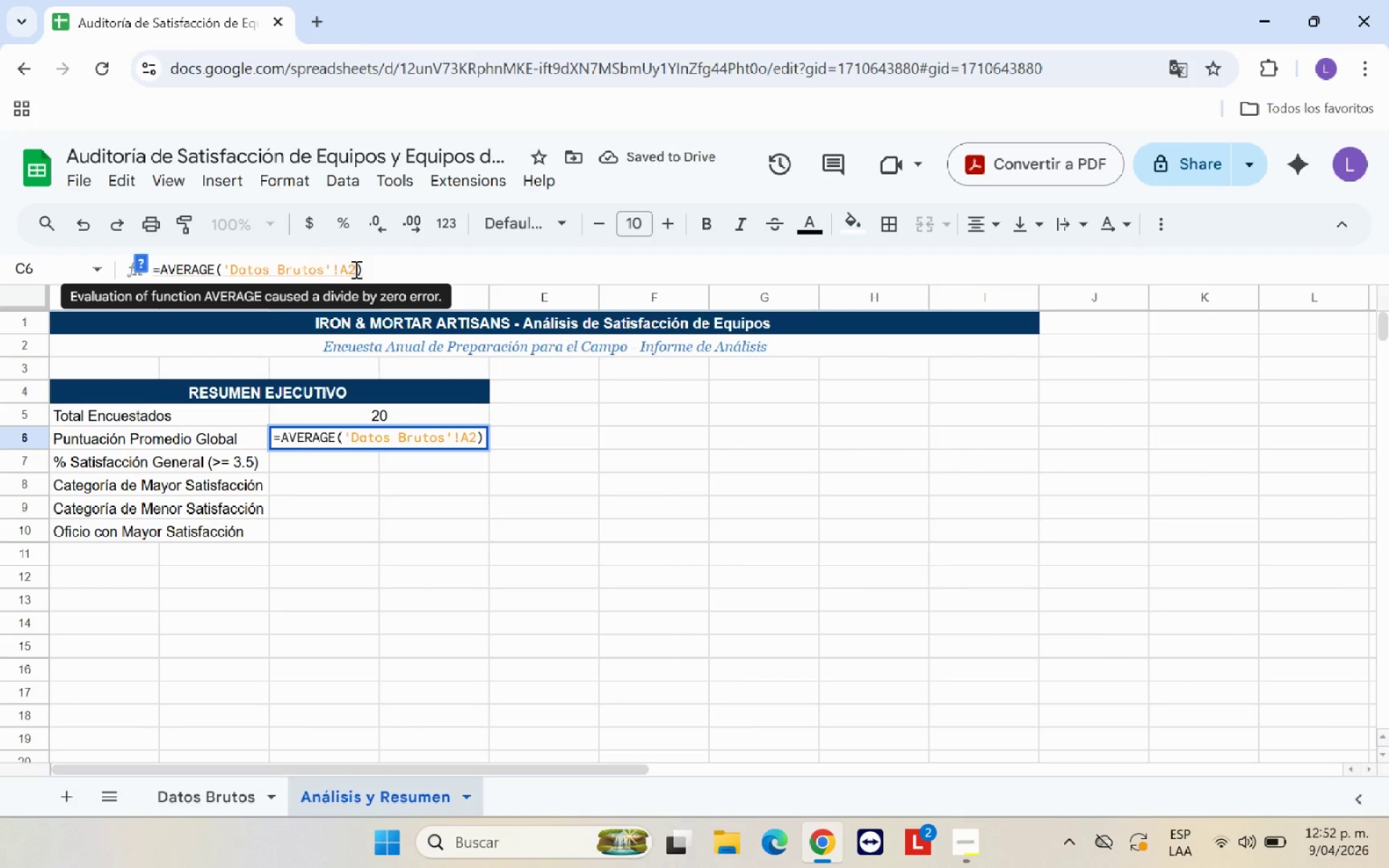 
key(Backspace)
 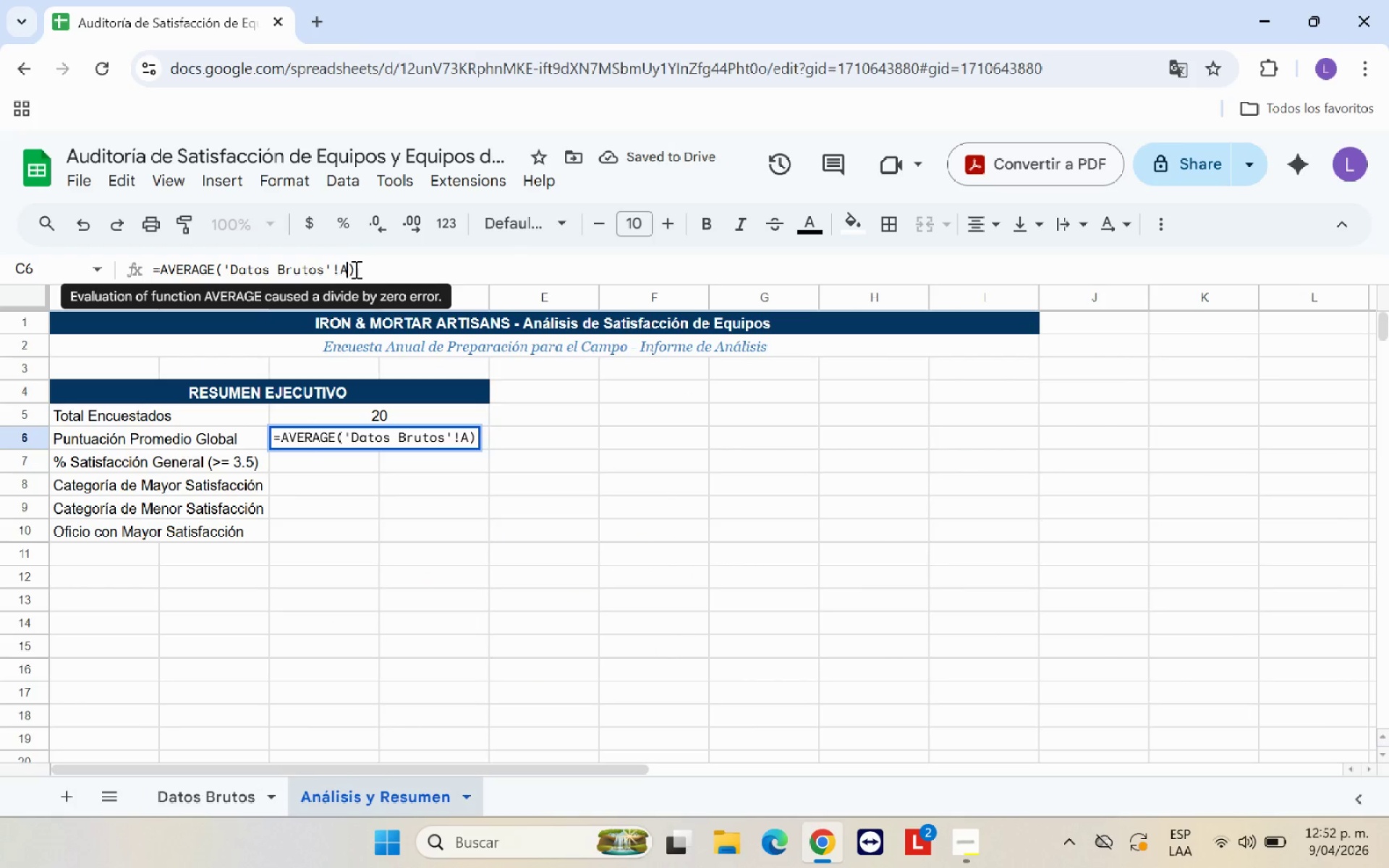 
key(Backspace)
 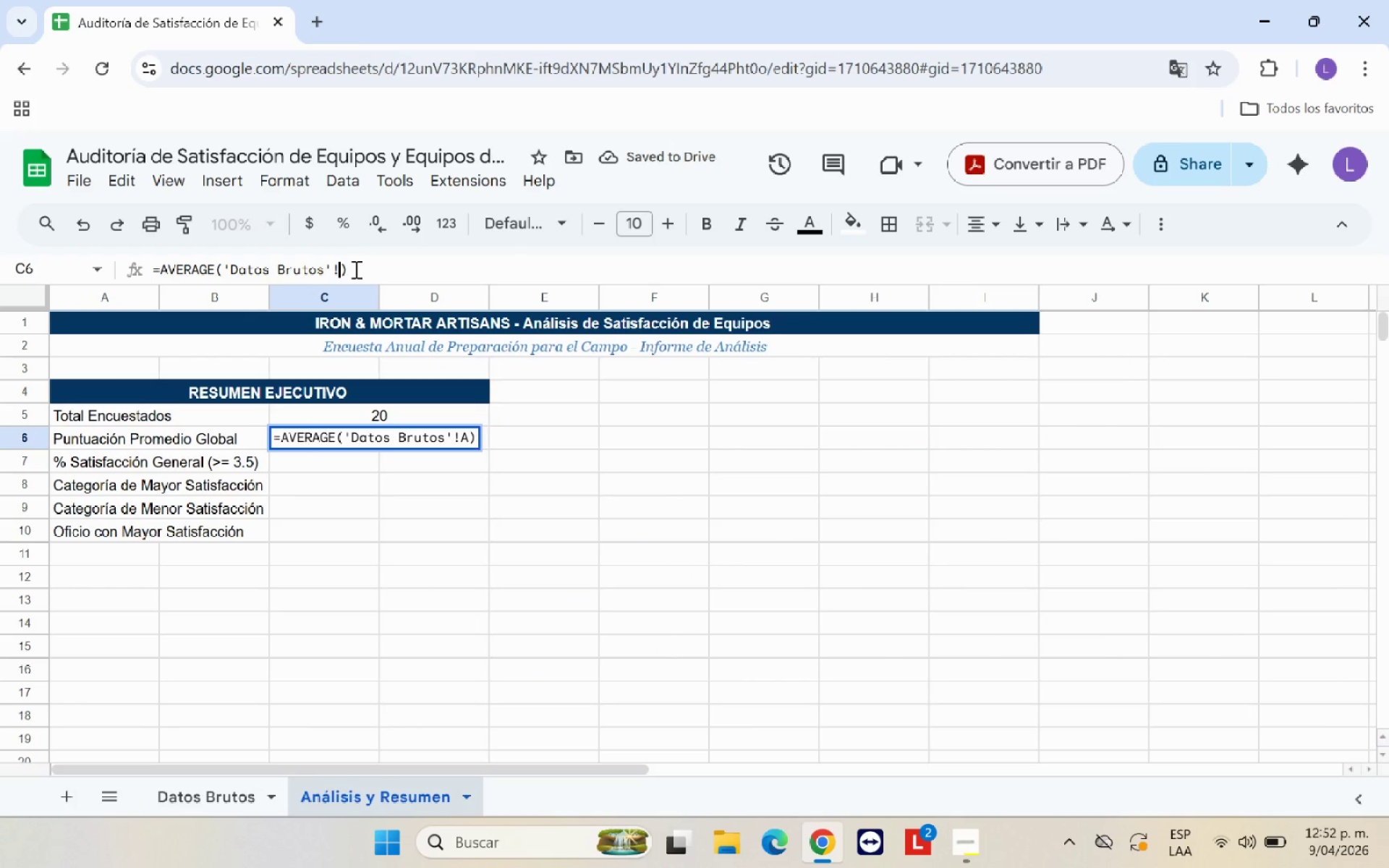 
key(Backspace)
 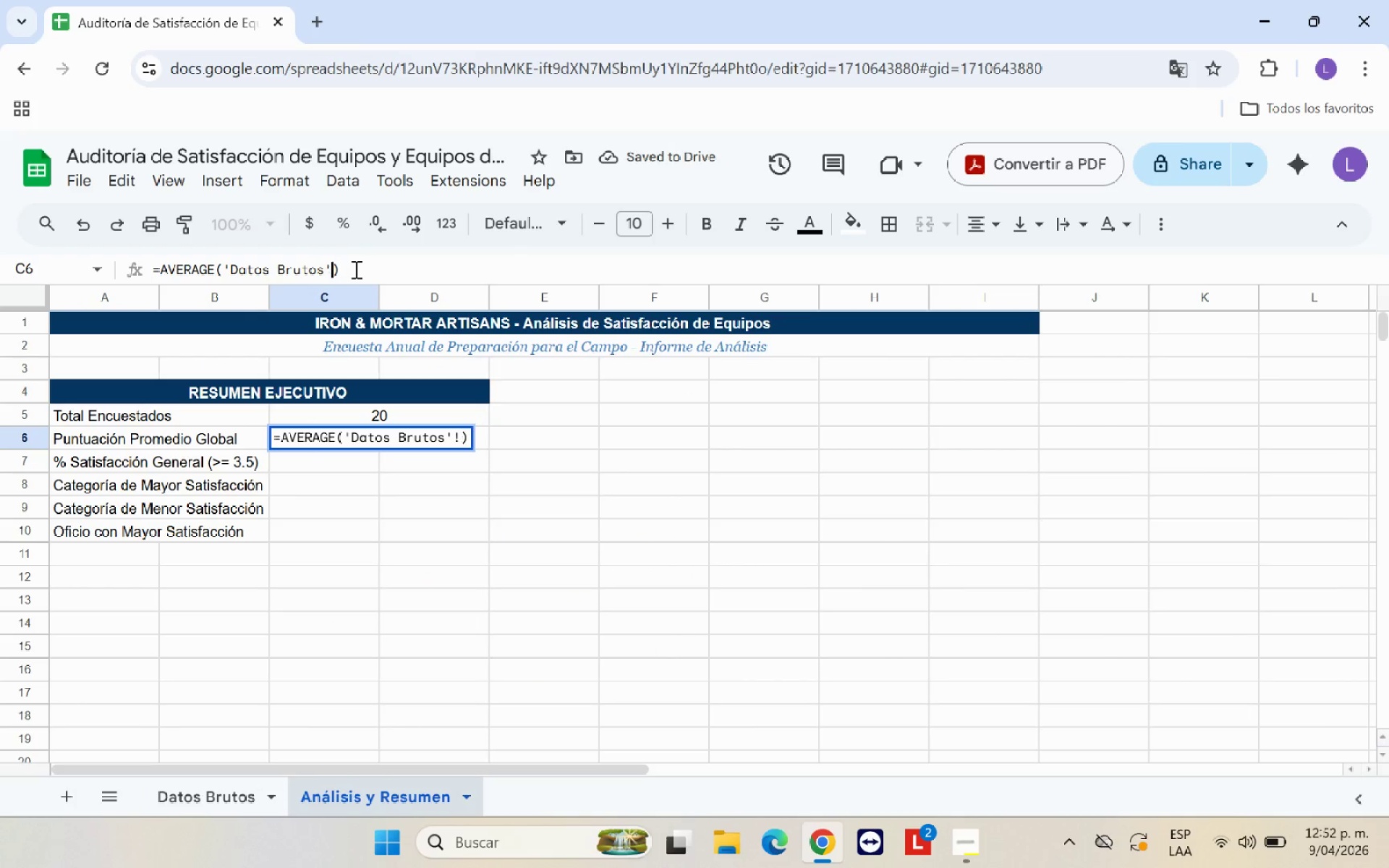 
key(Backspace)
 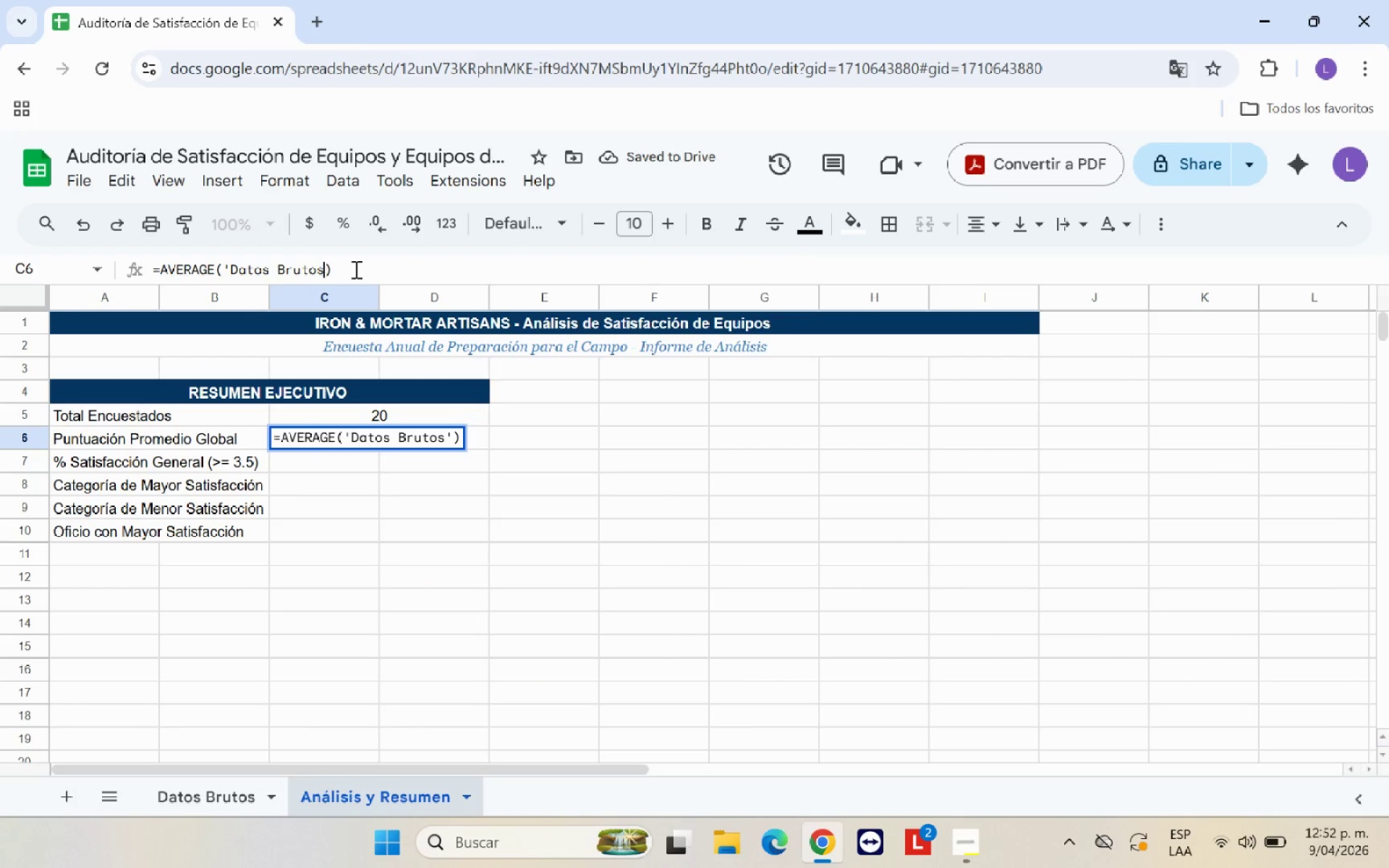 
key(Backspace)
 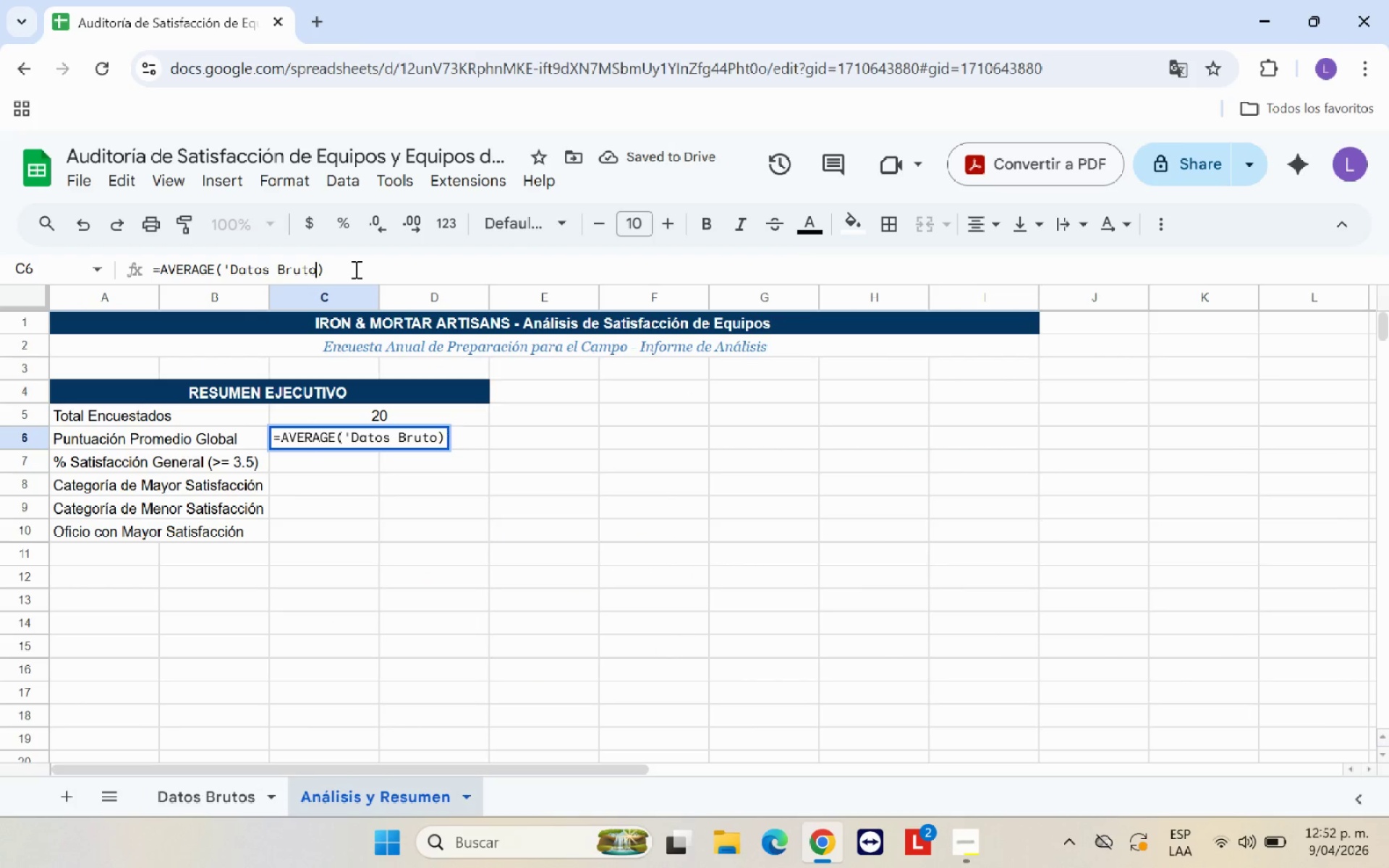 
hold_key(key=Backspace, duration=0.66)
 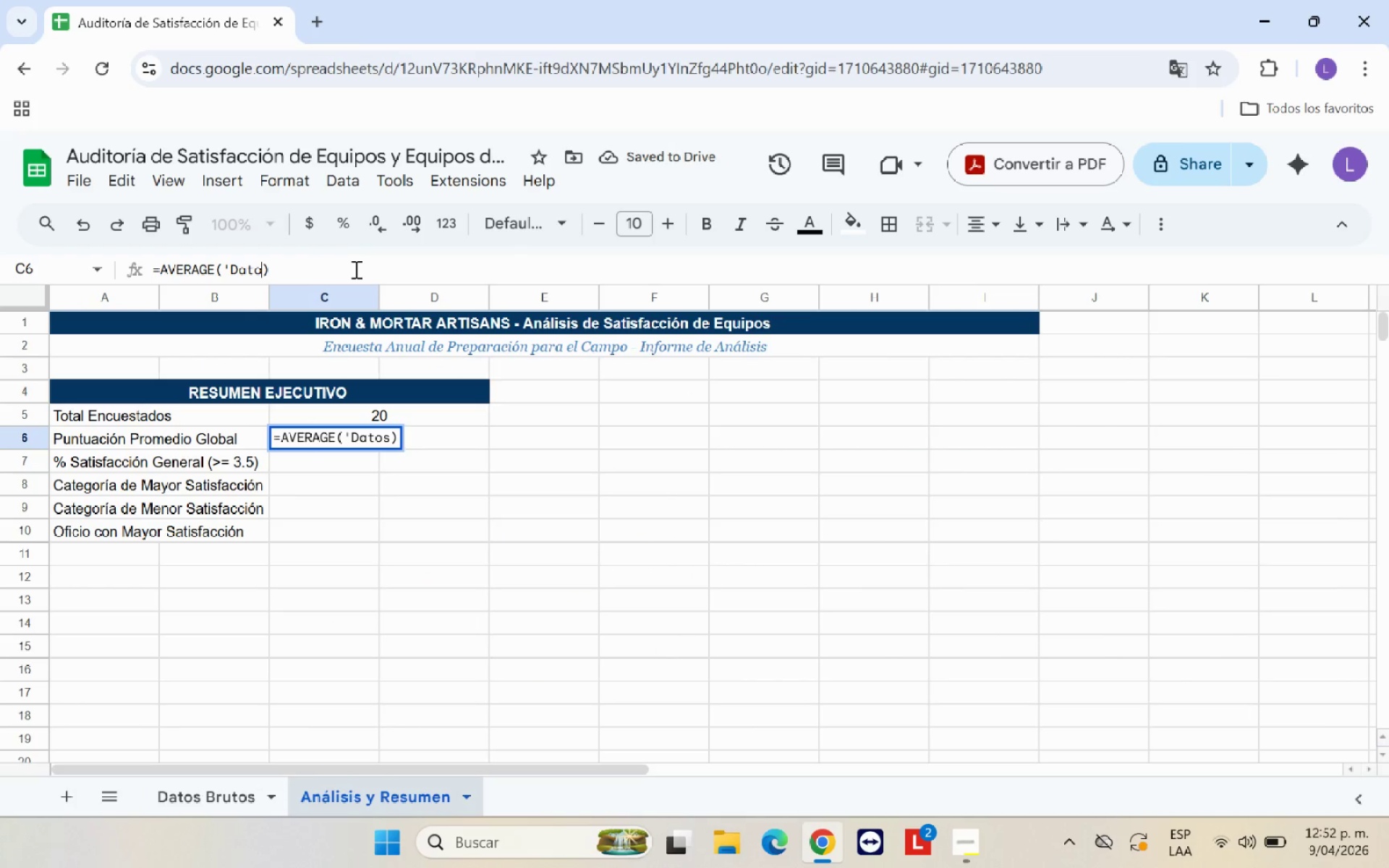 
key(Backspace)
 